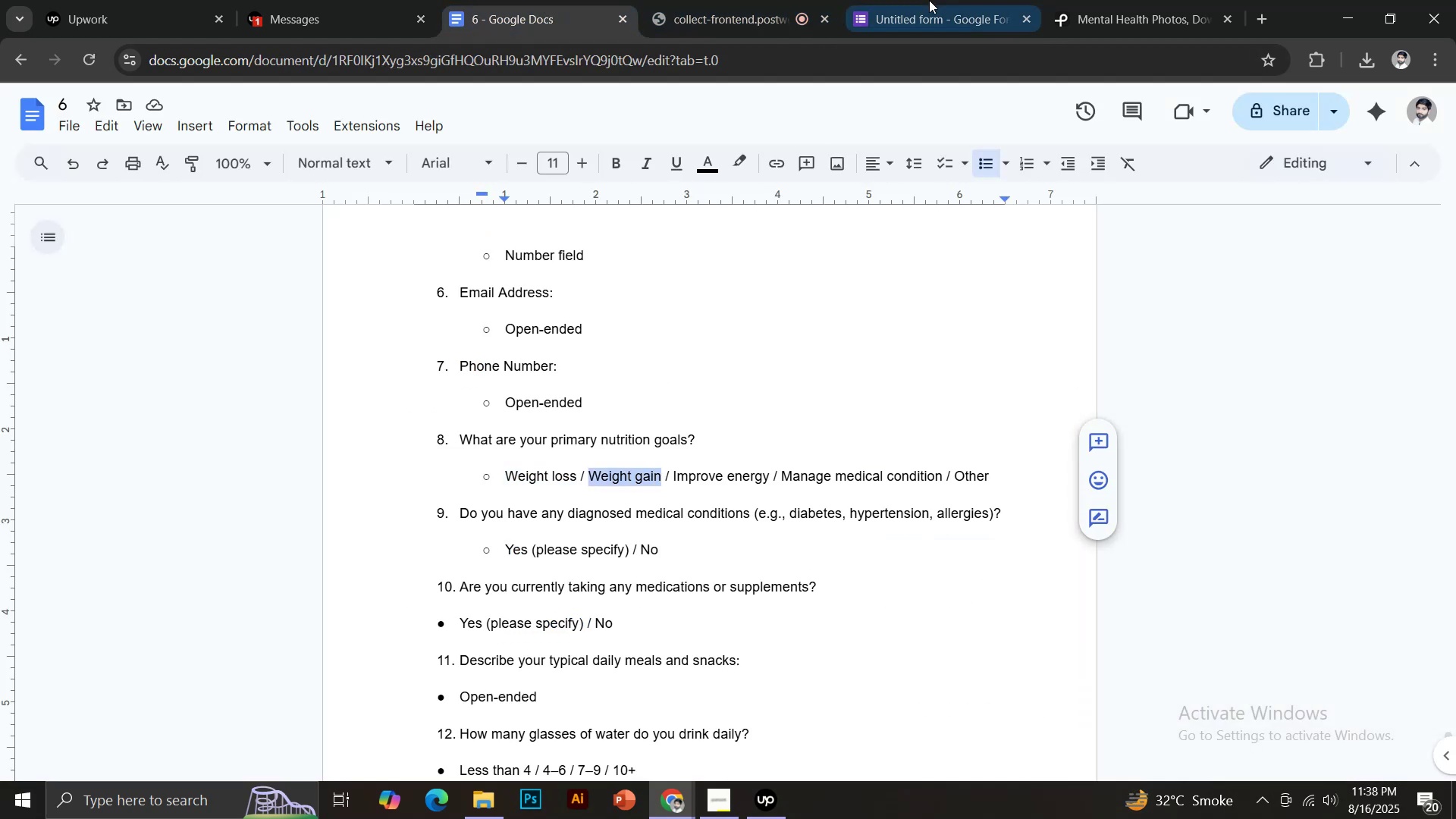 
key(Control+C)
 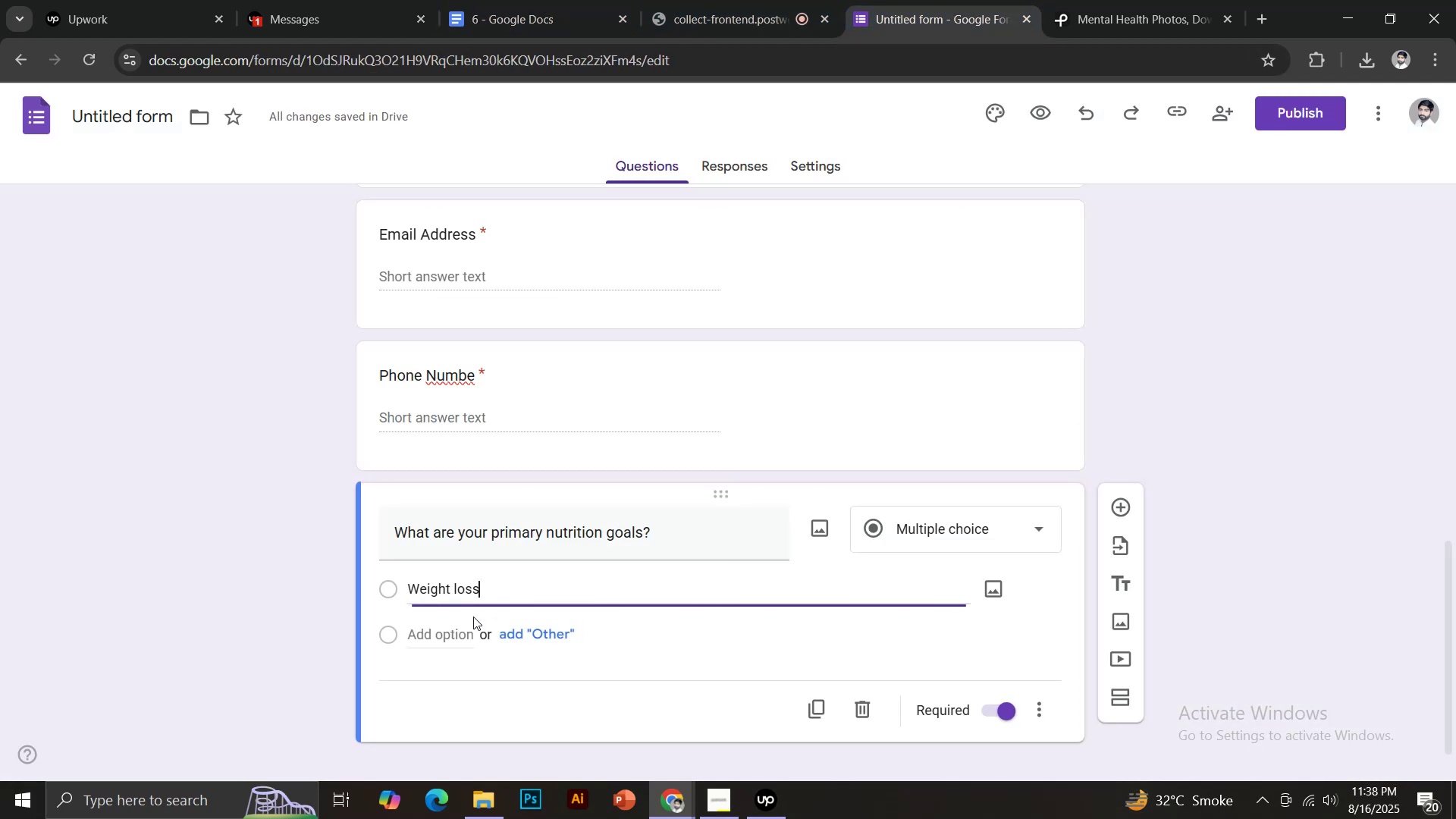 
left_click([463, 628])
 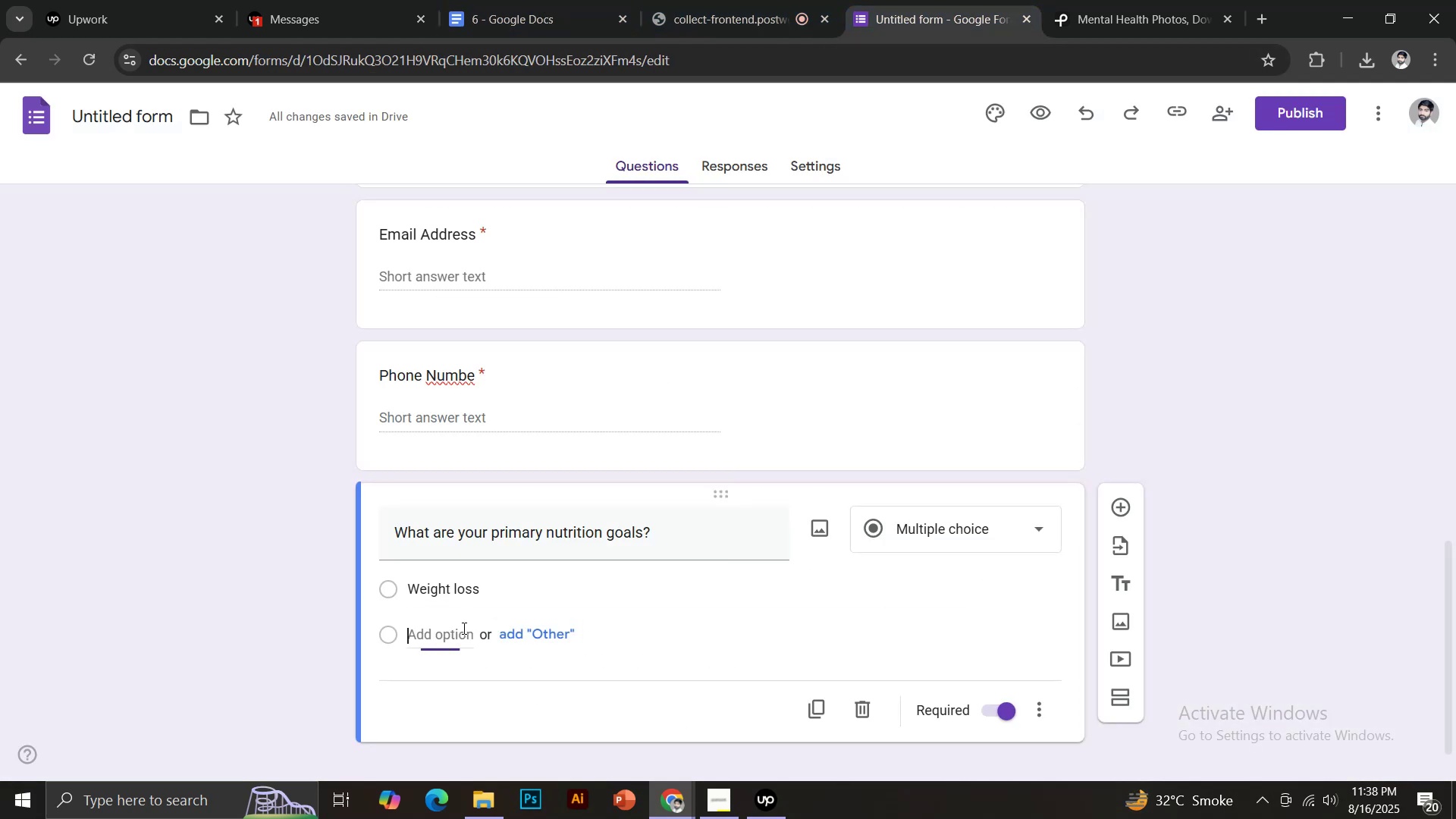 
key(Control+ControlLeft)
 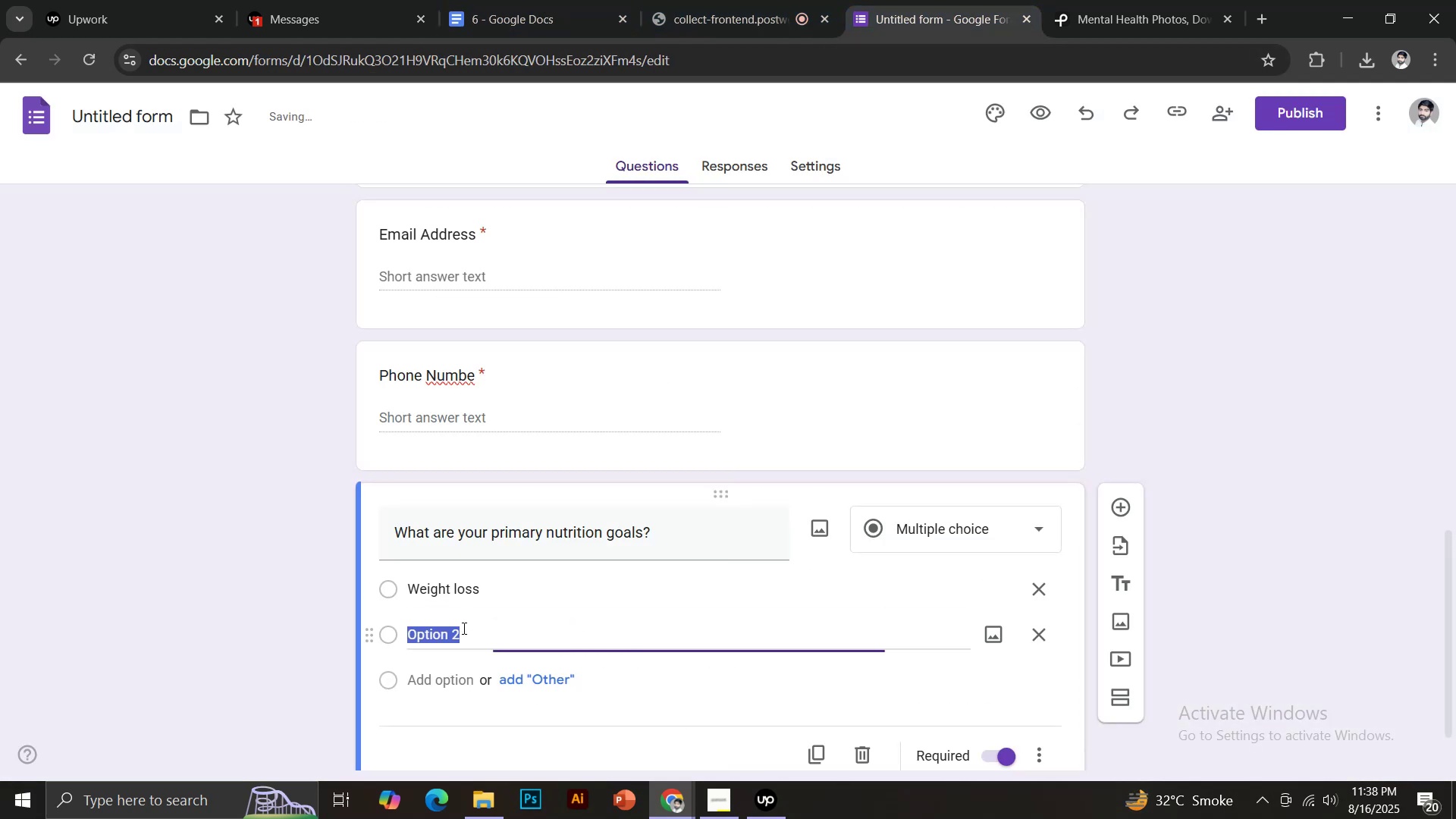 
key(Control+V)
 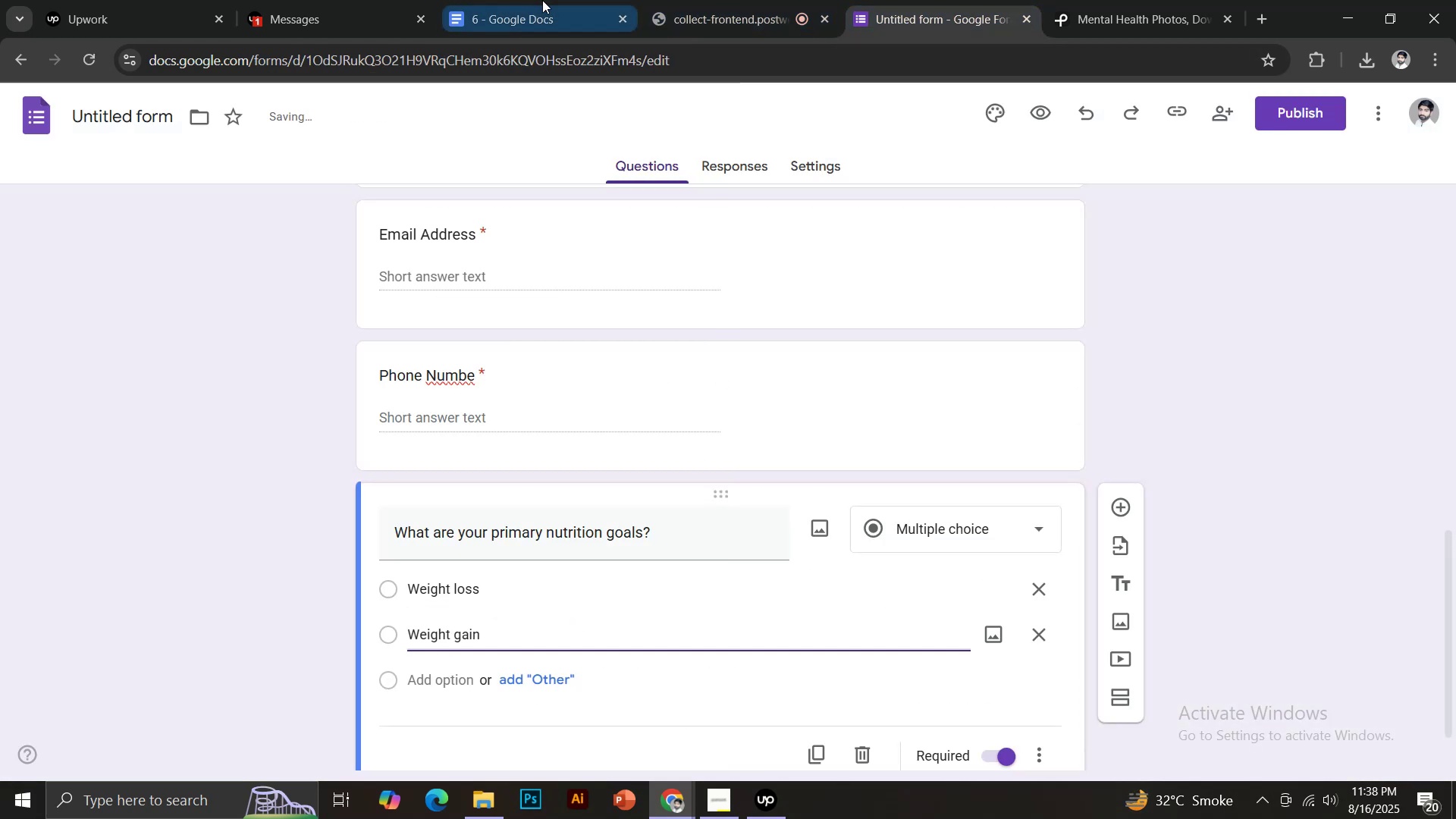 
left_click([531, 0])
 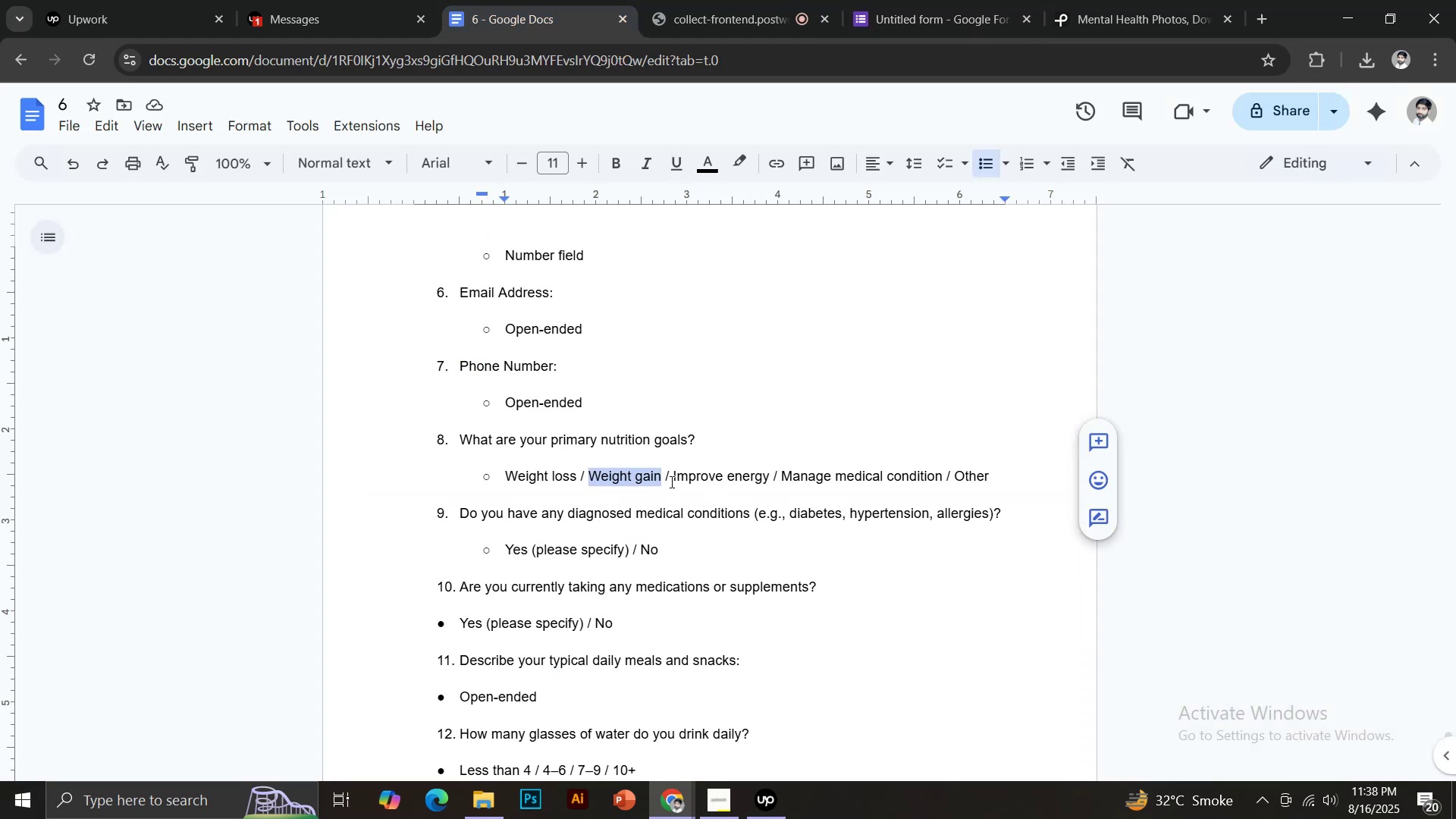 
left_click_drag(start_coordinate=[672, 475], to_coordinate=[770, 472])
 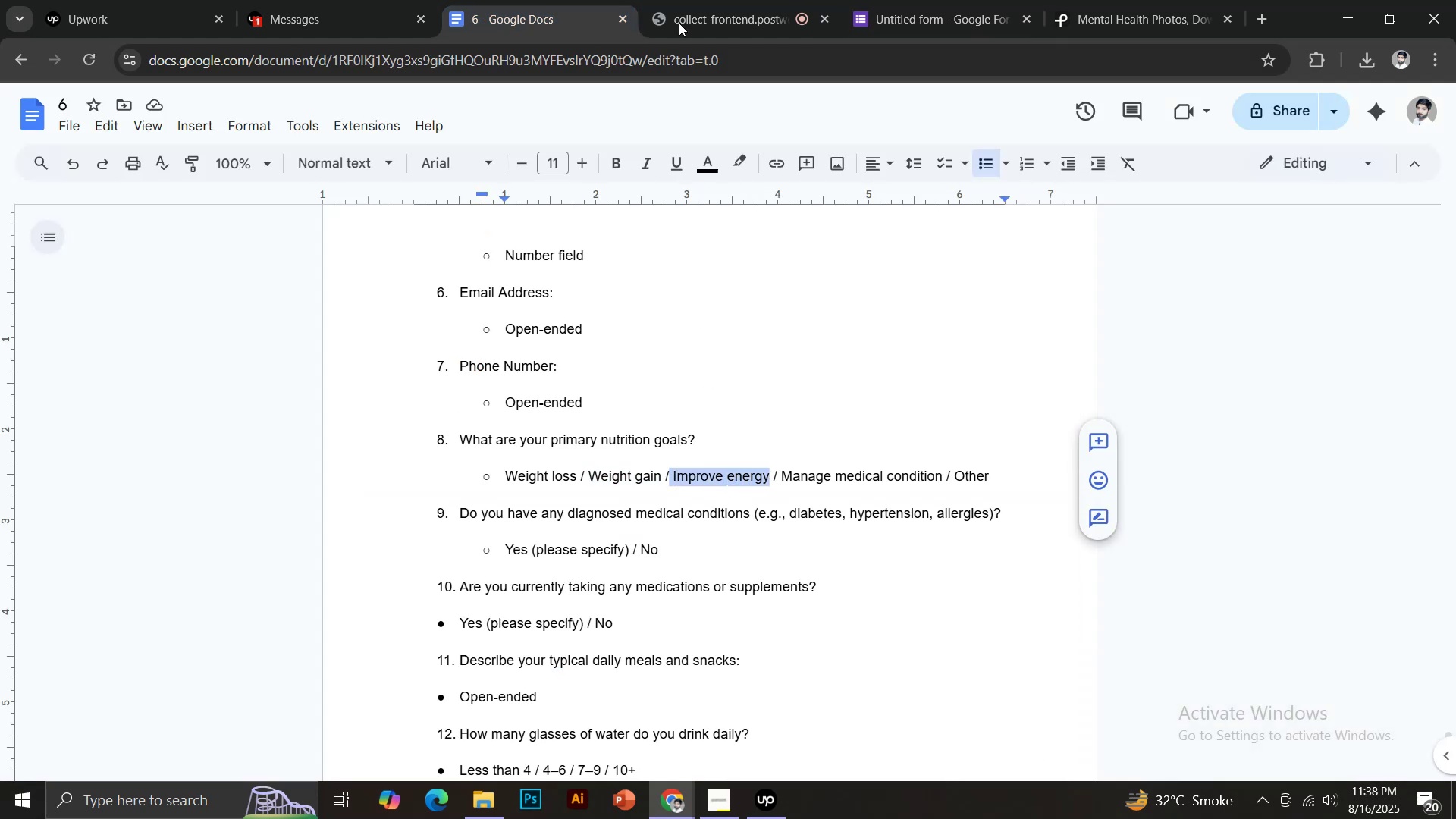 
key(Control+C)
 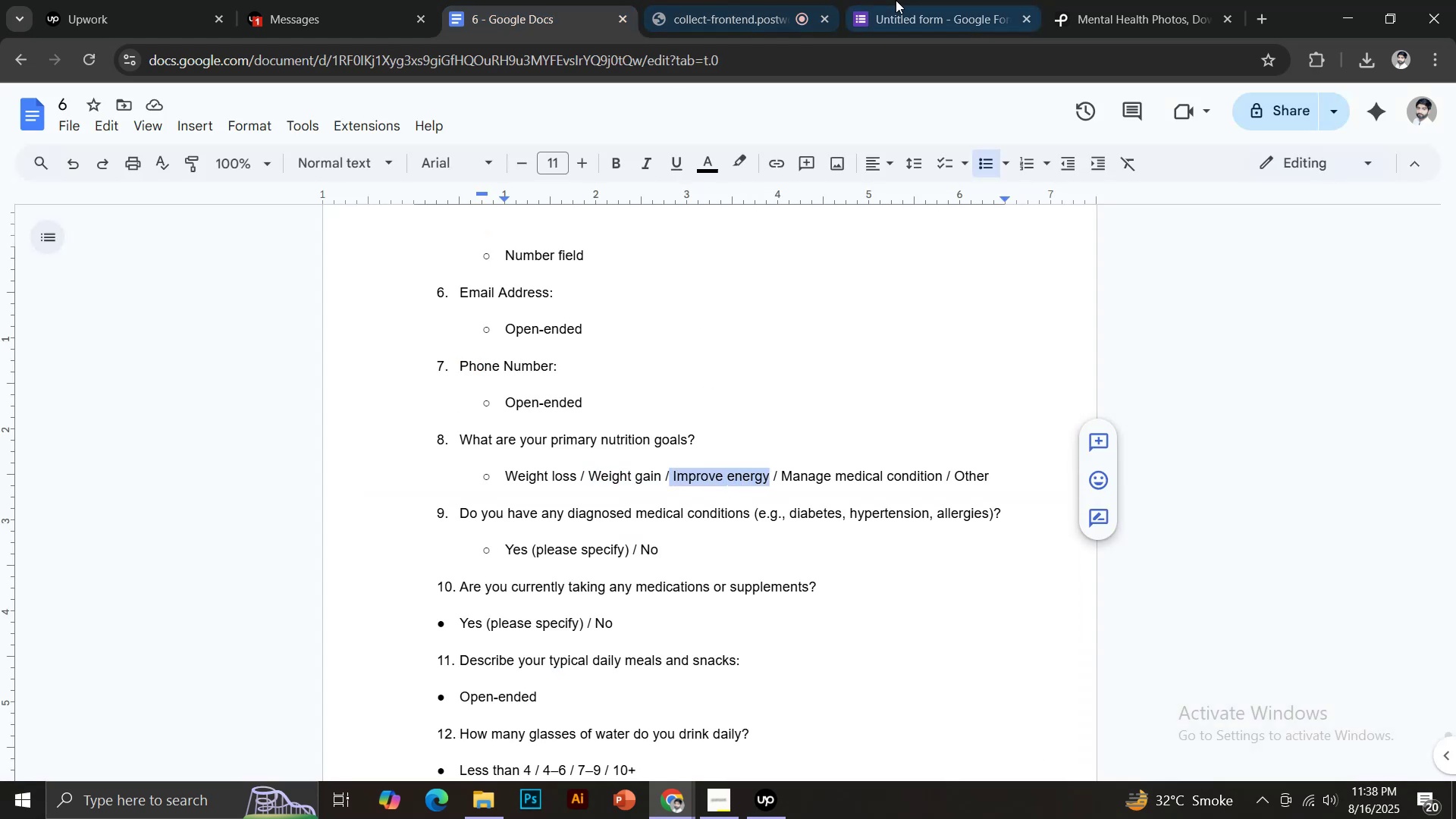 
left_click([901, 0])
 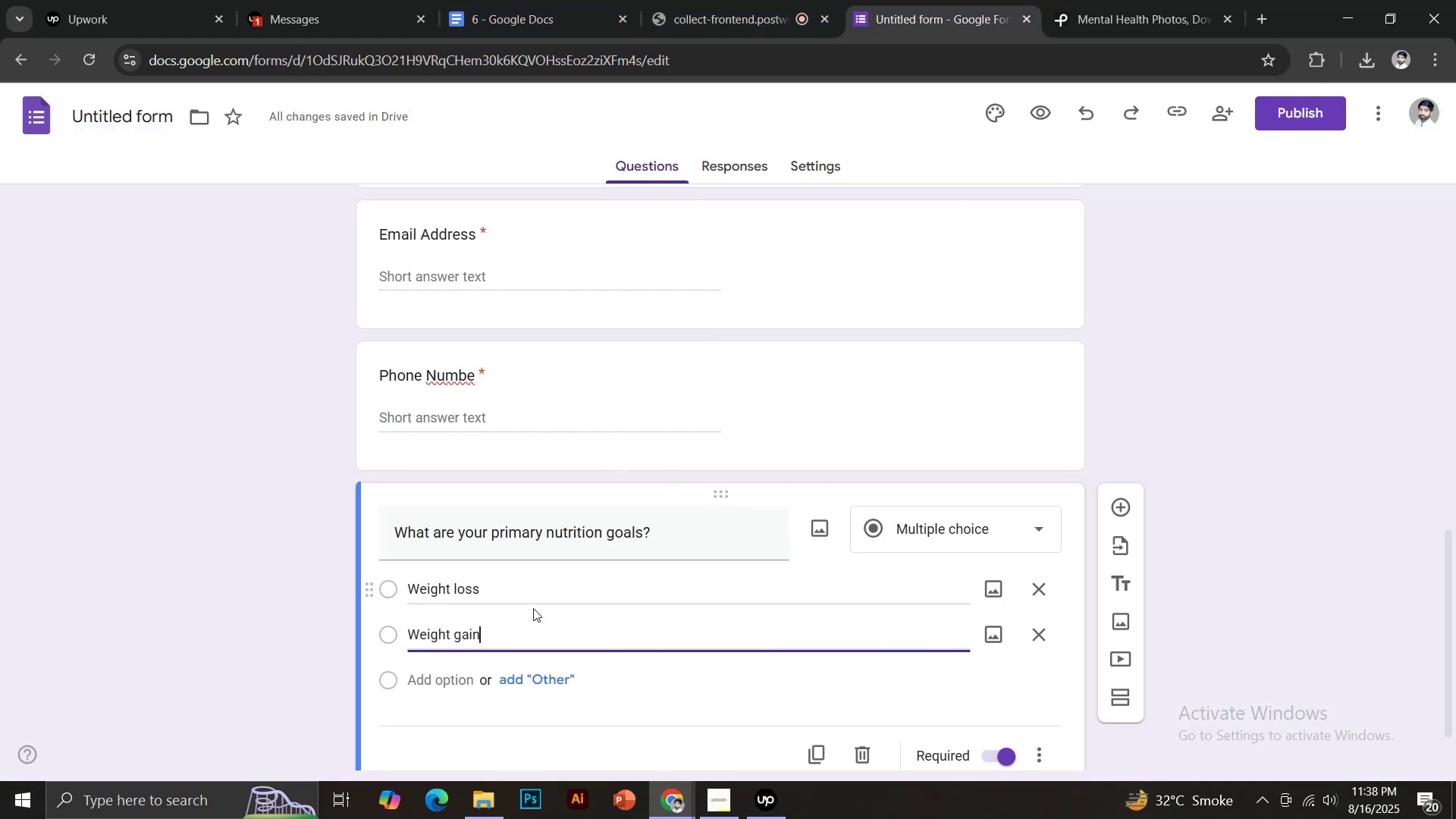 
key(Control+ControlLeft)
 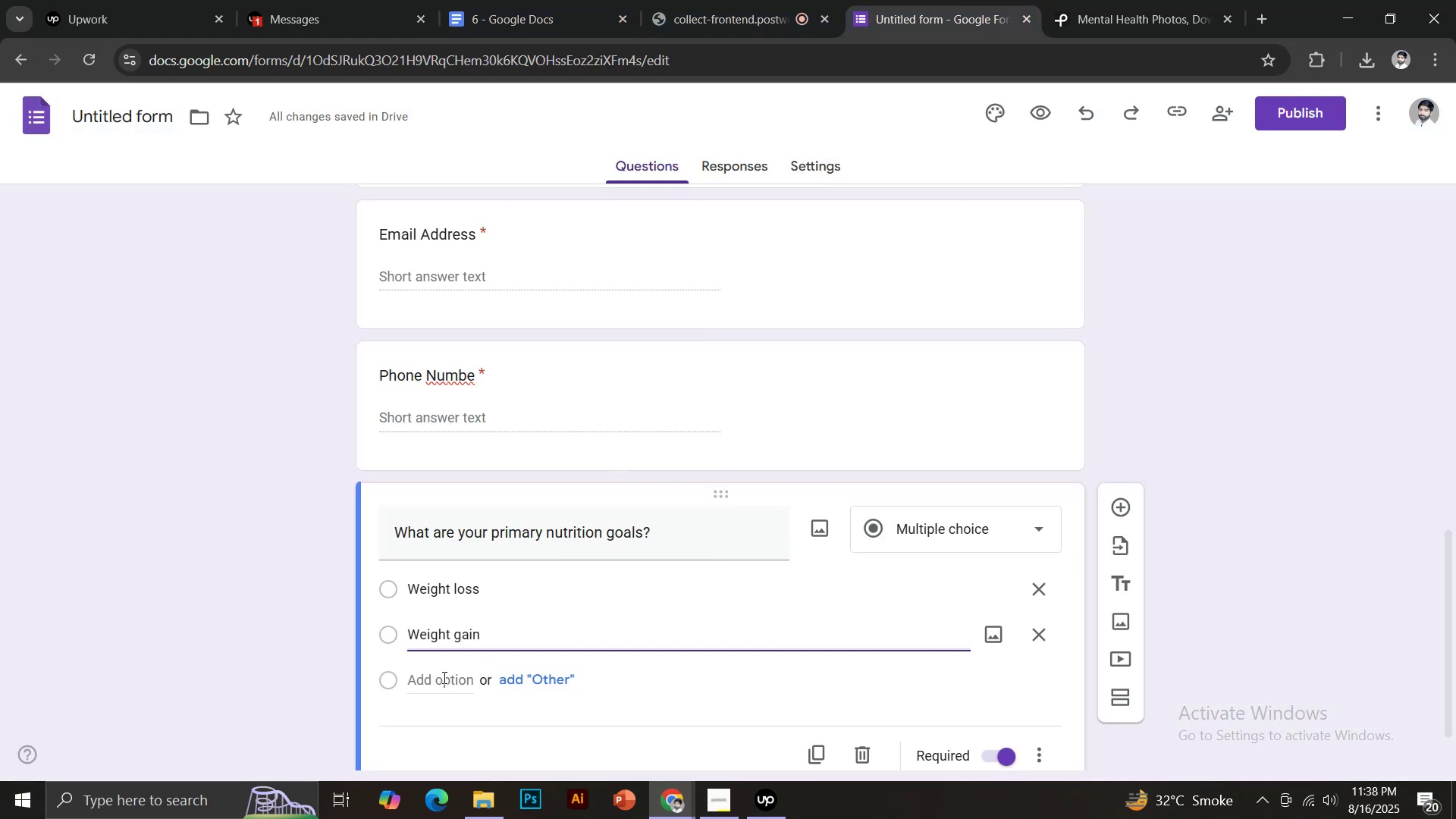 
left_click([441, 679])
 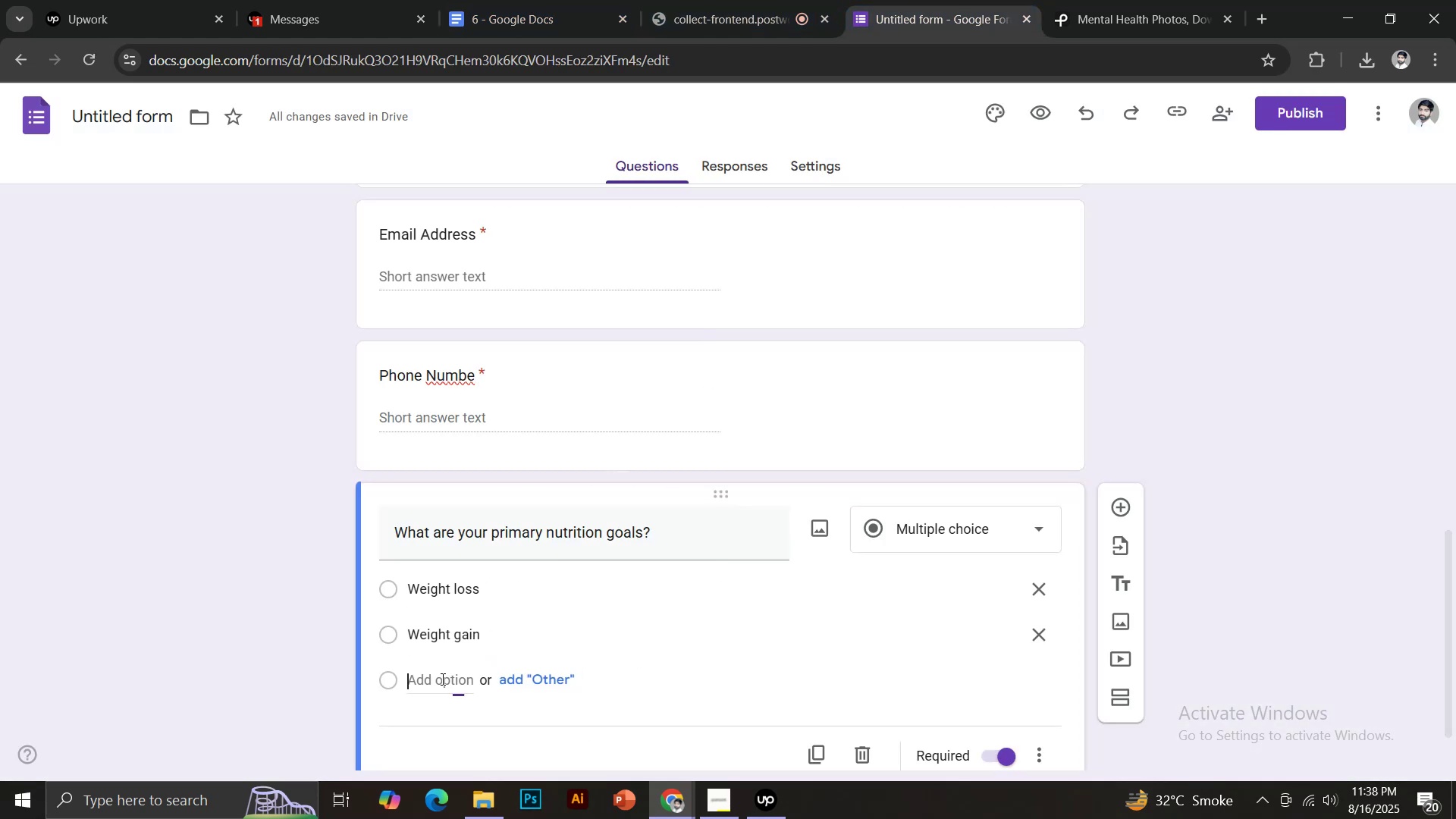 
key(Control+V)
 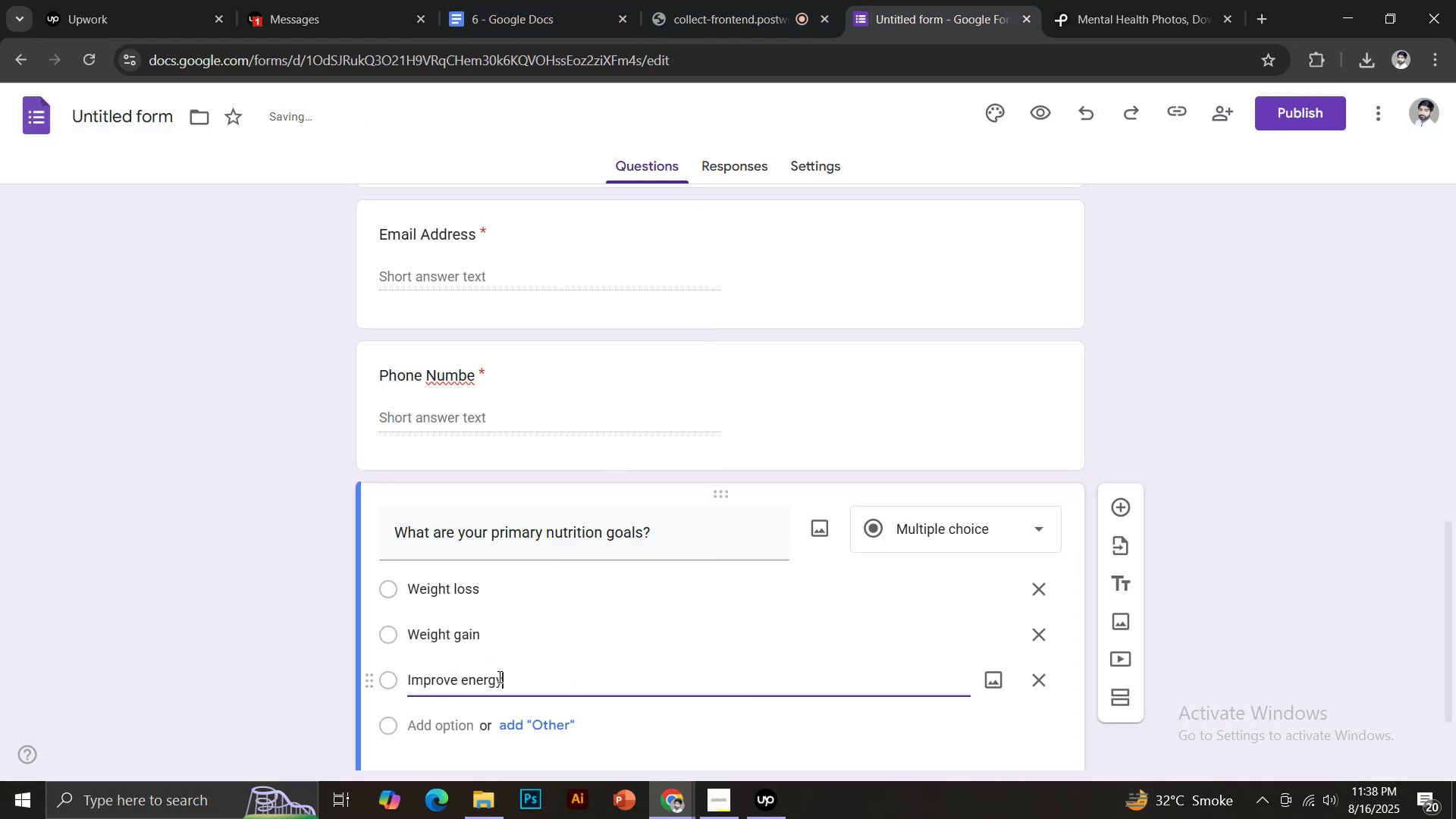 
scroll: coordinate [513, 664], scroll_direction: down, amount: 1.0
 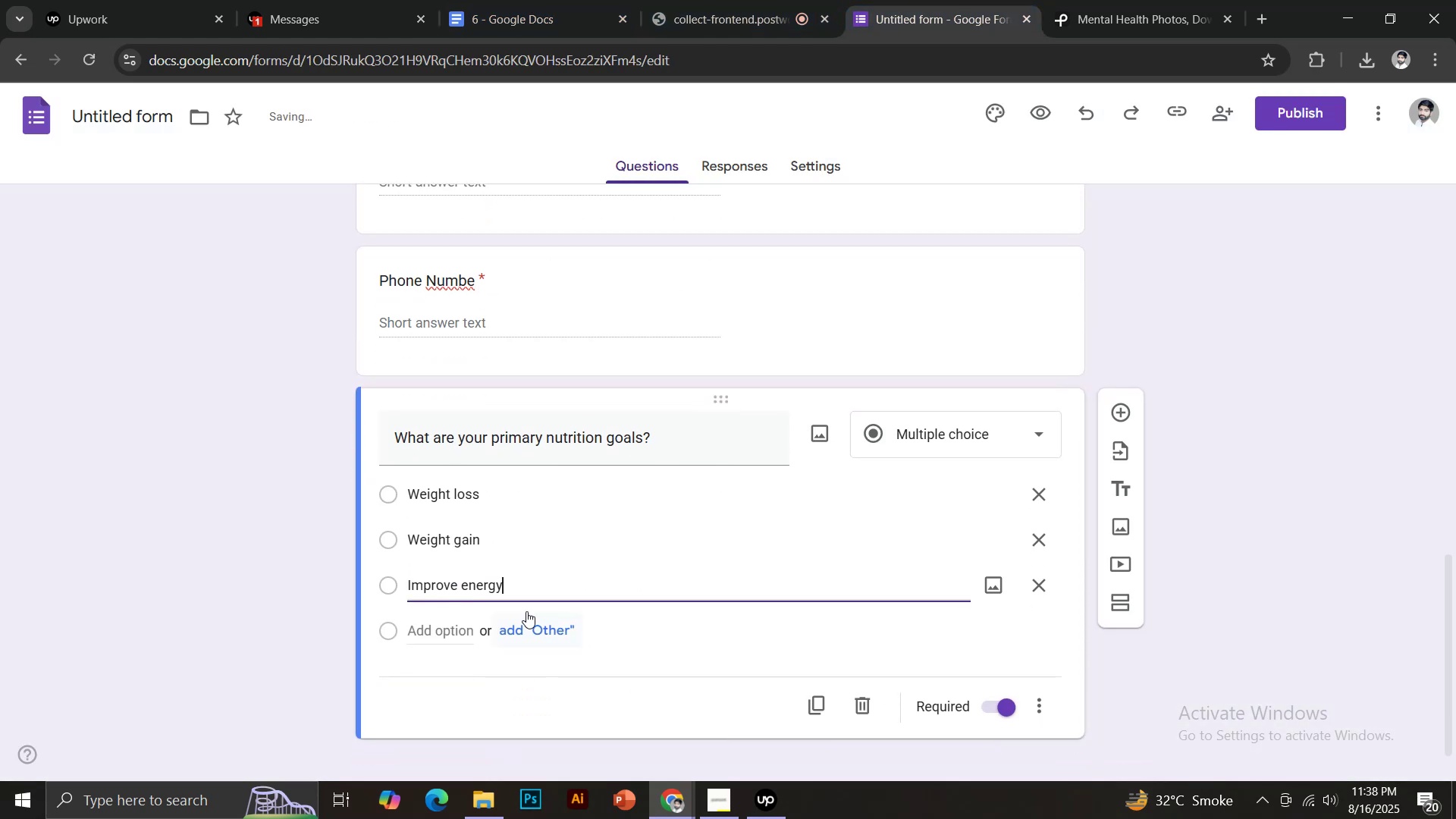 
left_click([449, 623])
 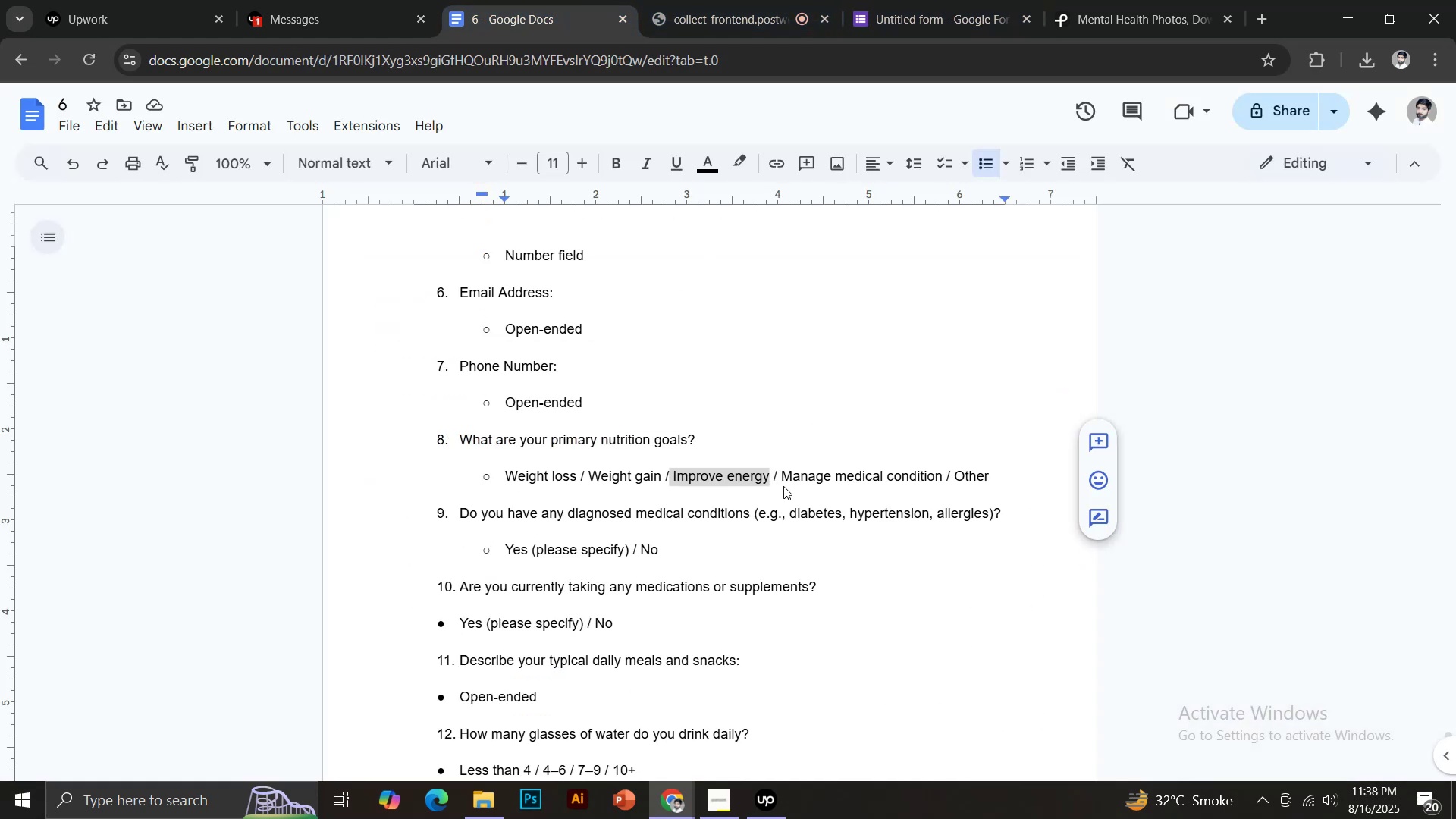 
left_click_drag(start_coordinate=[780, 471], to_coordinate=[946, 479])
 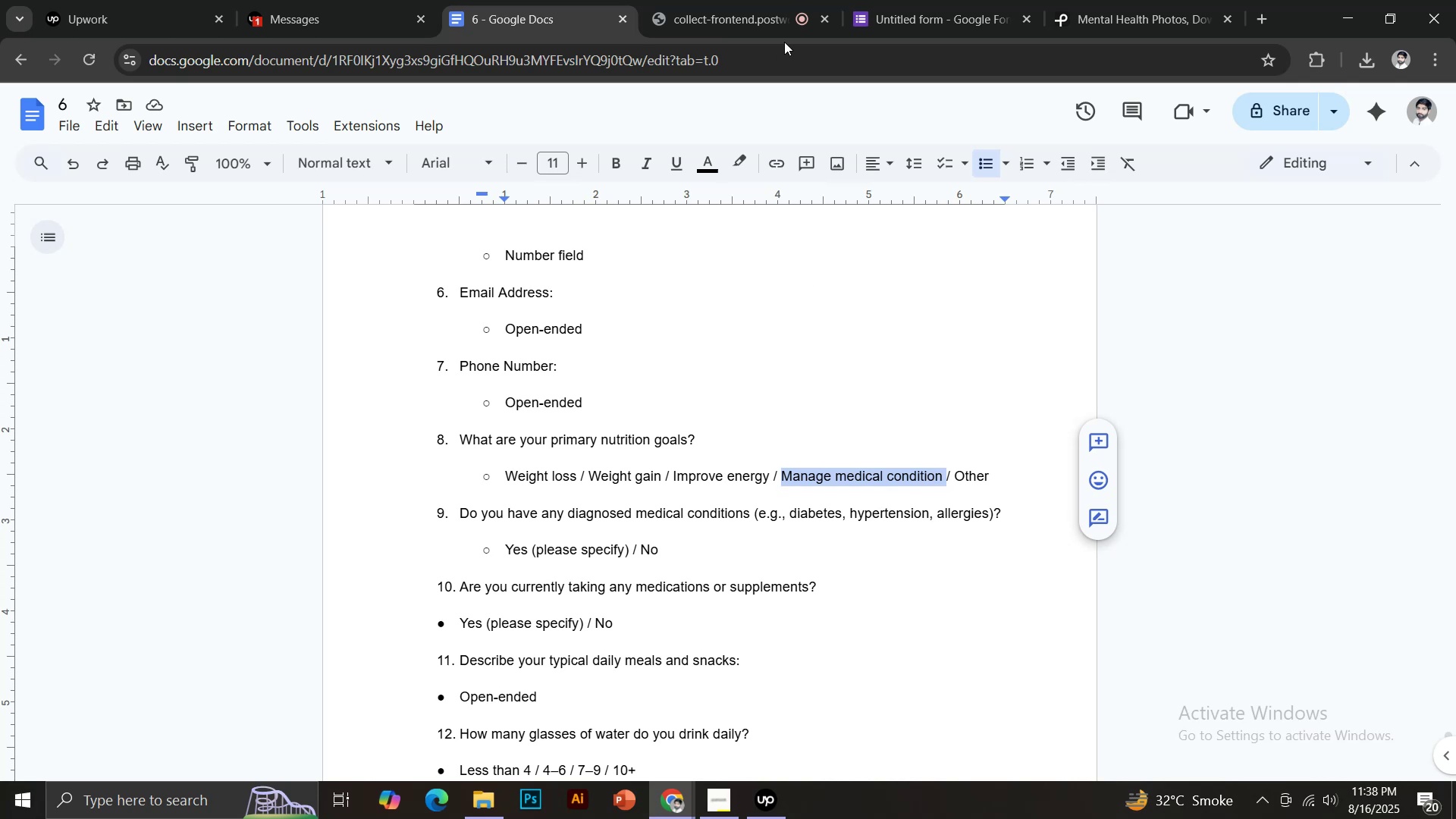 
hold_key(key=ControlLeft, duration=0.51)
 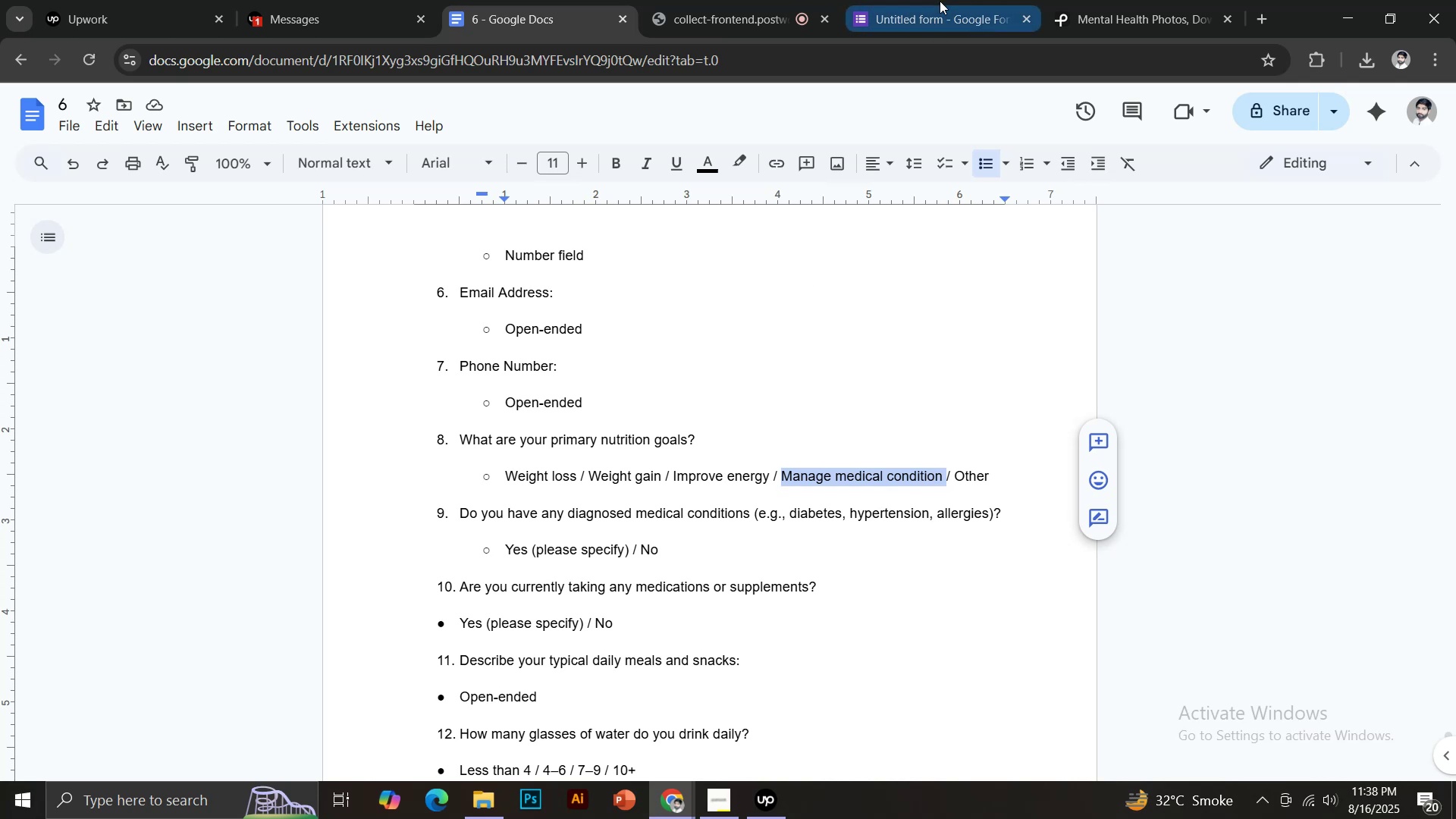 
hold_key(key=C, duration=4.22)
 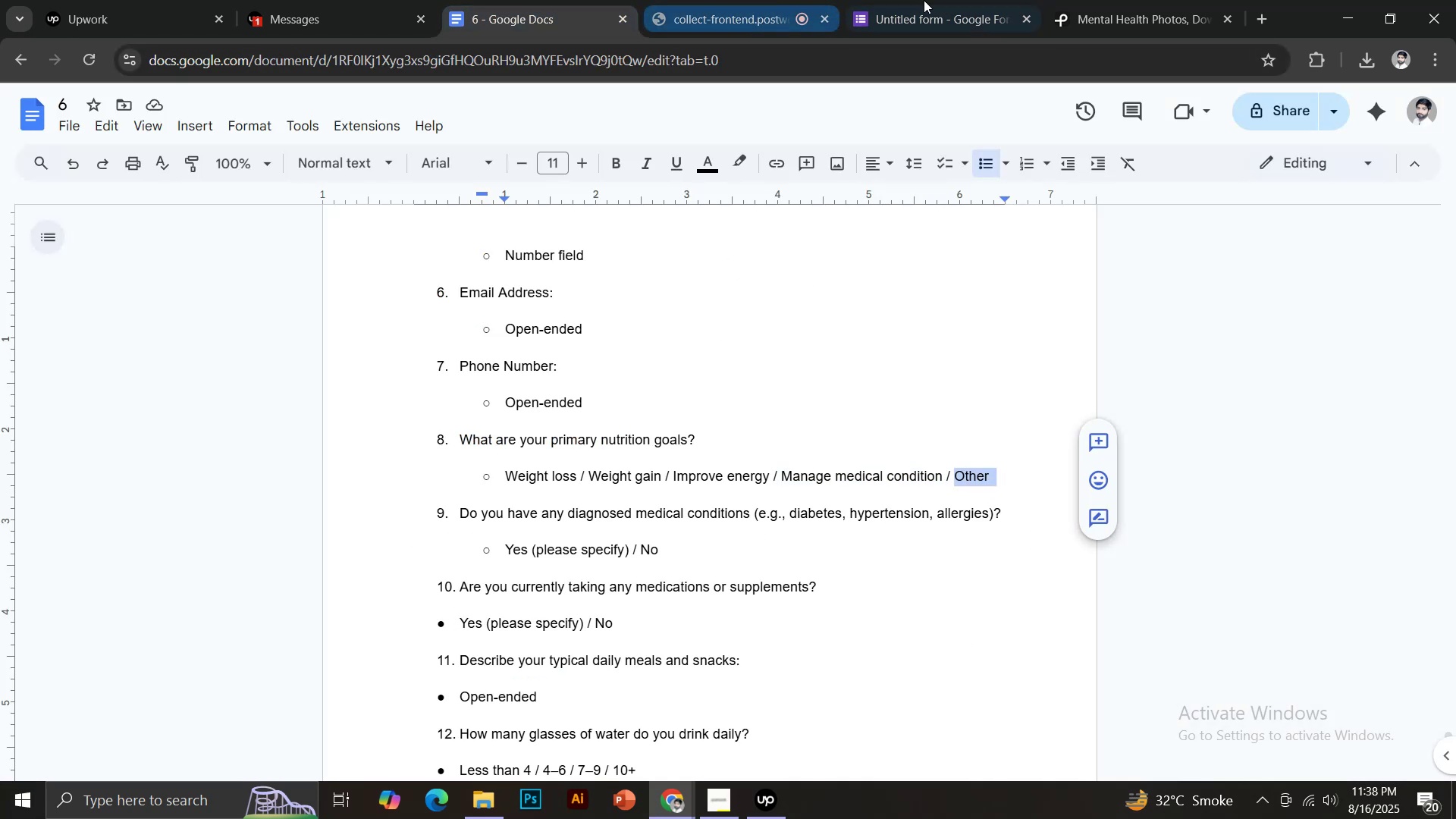 
left_click([940, 1])
 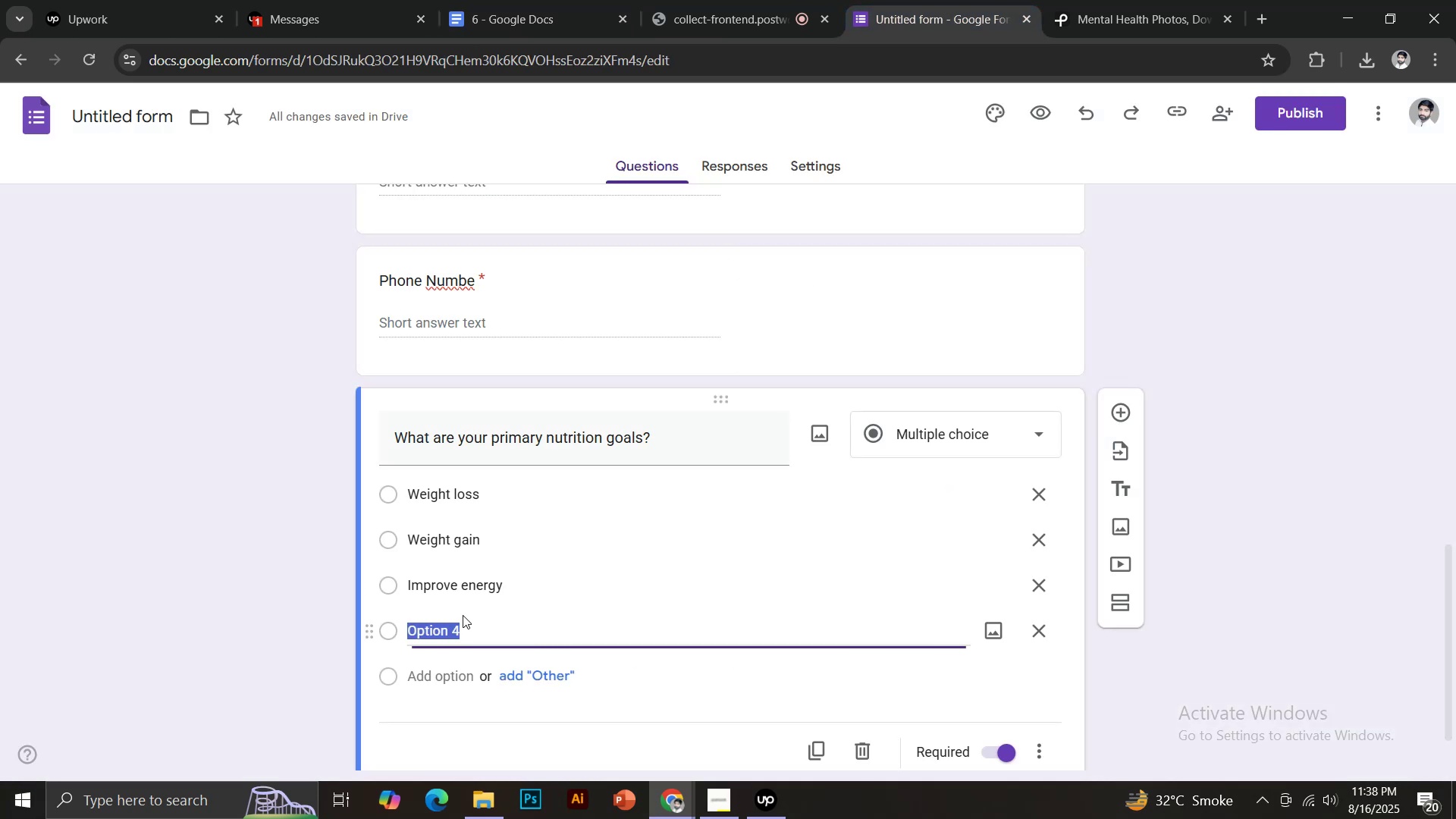 
key(Control+V)
 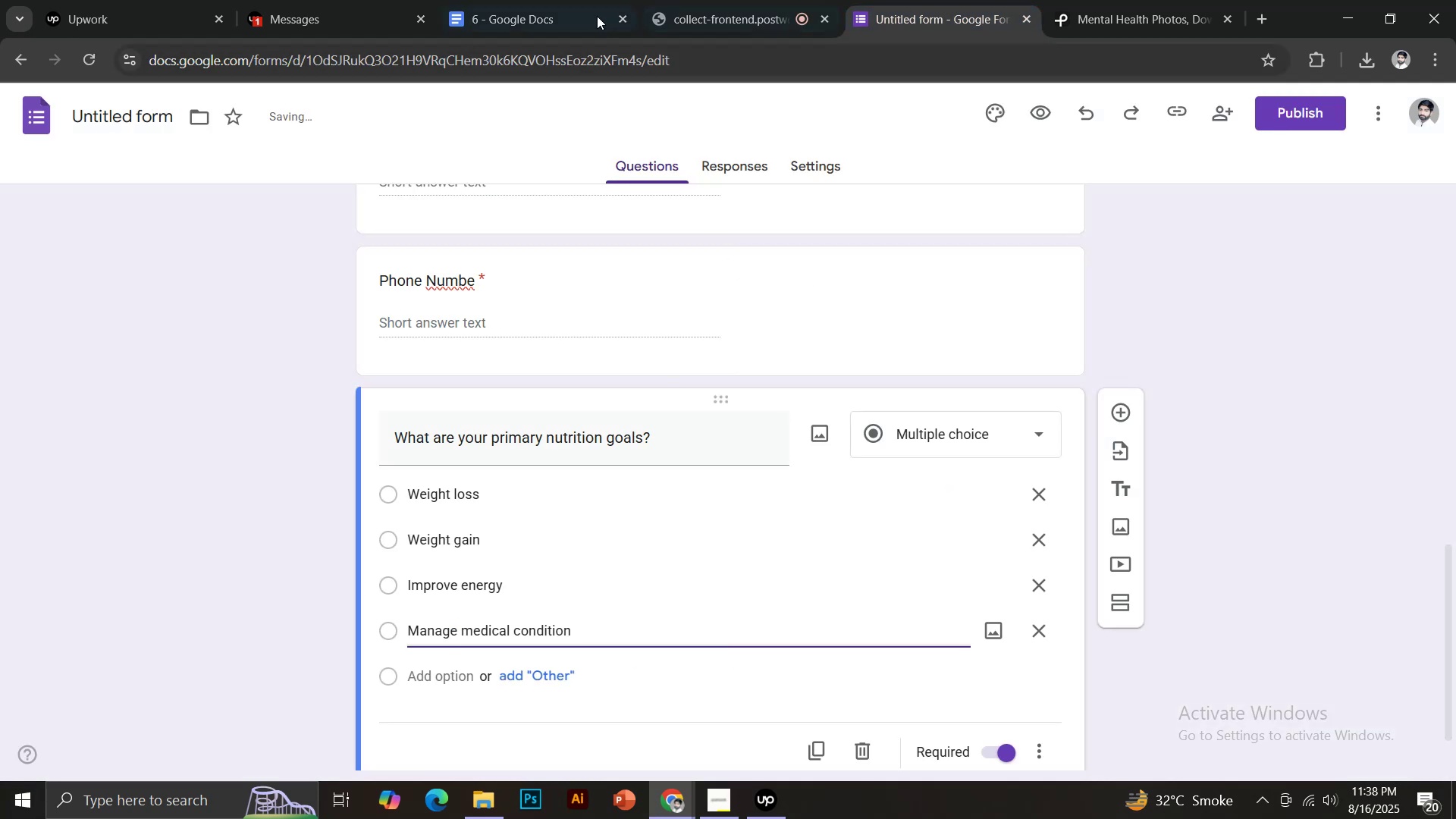 
left_click([535, 0])
 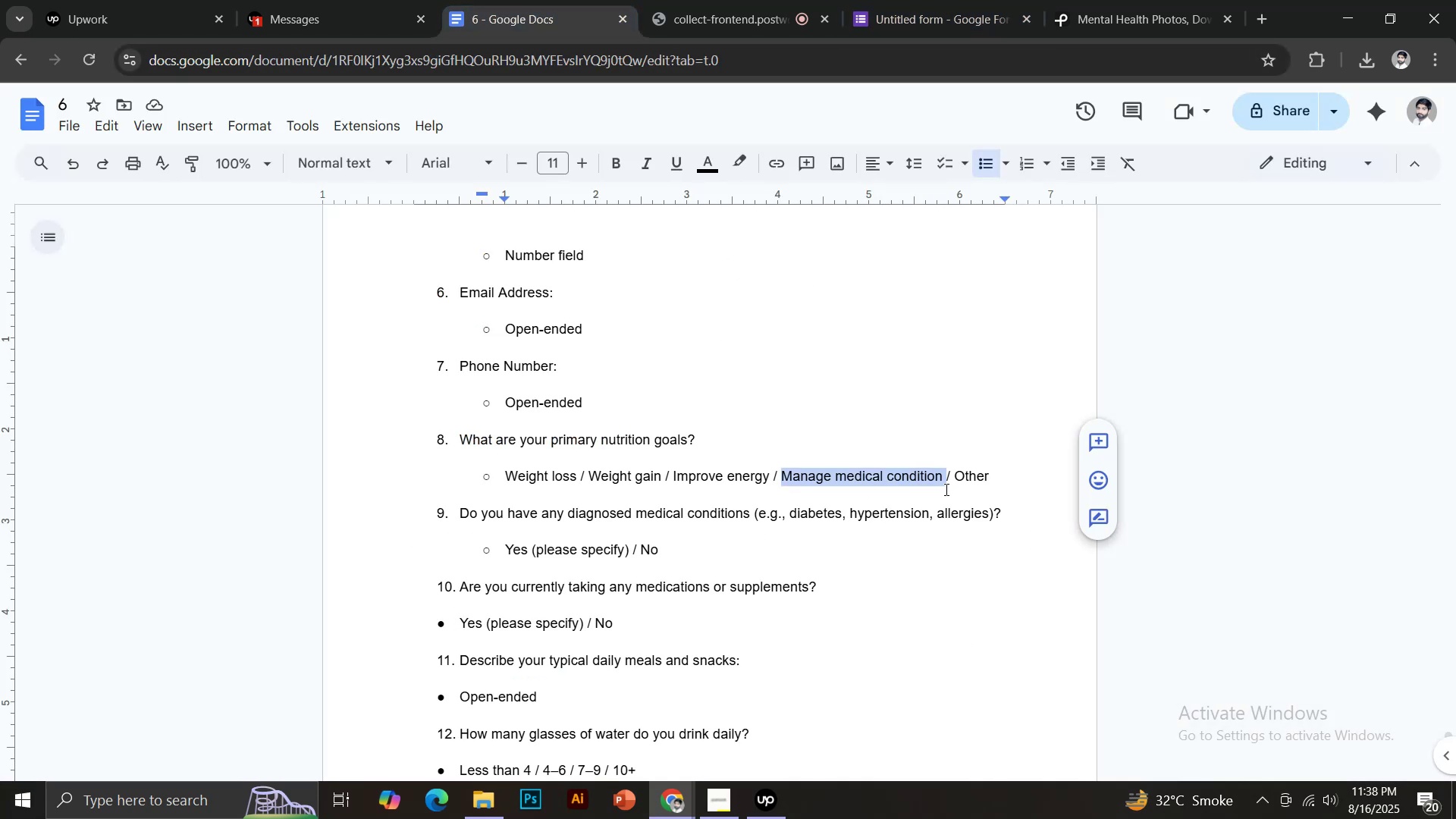 
left_click_drag(start_coordinate=[956, 480], to_coordinate=[996, 480])
 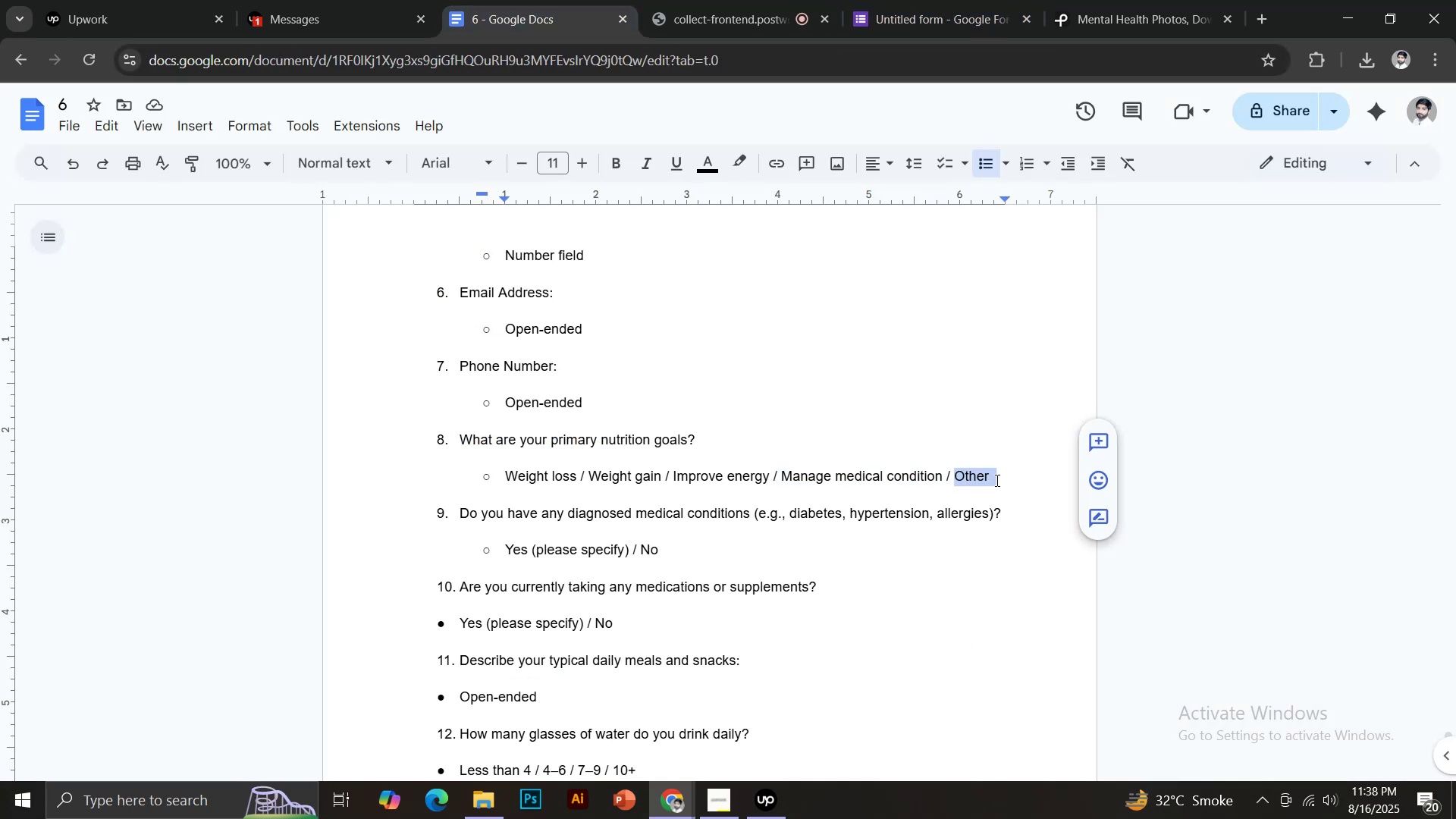 
key(Control+ControlLeft)
 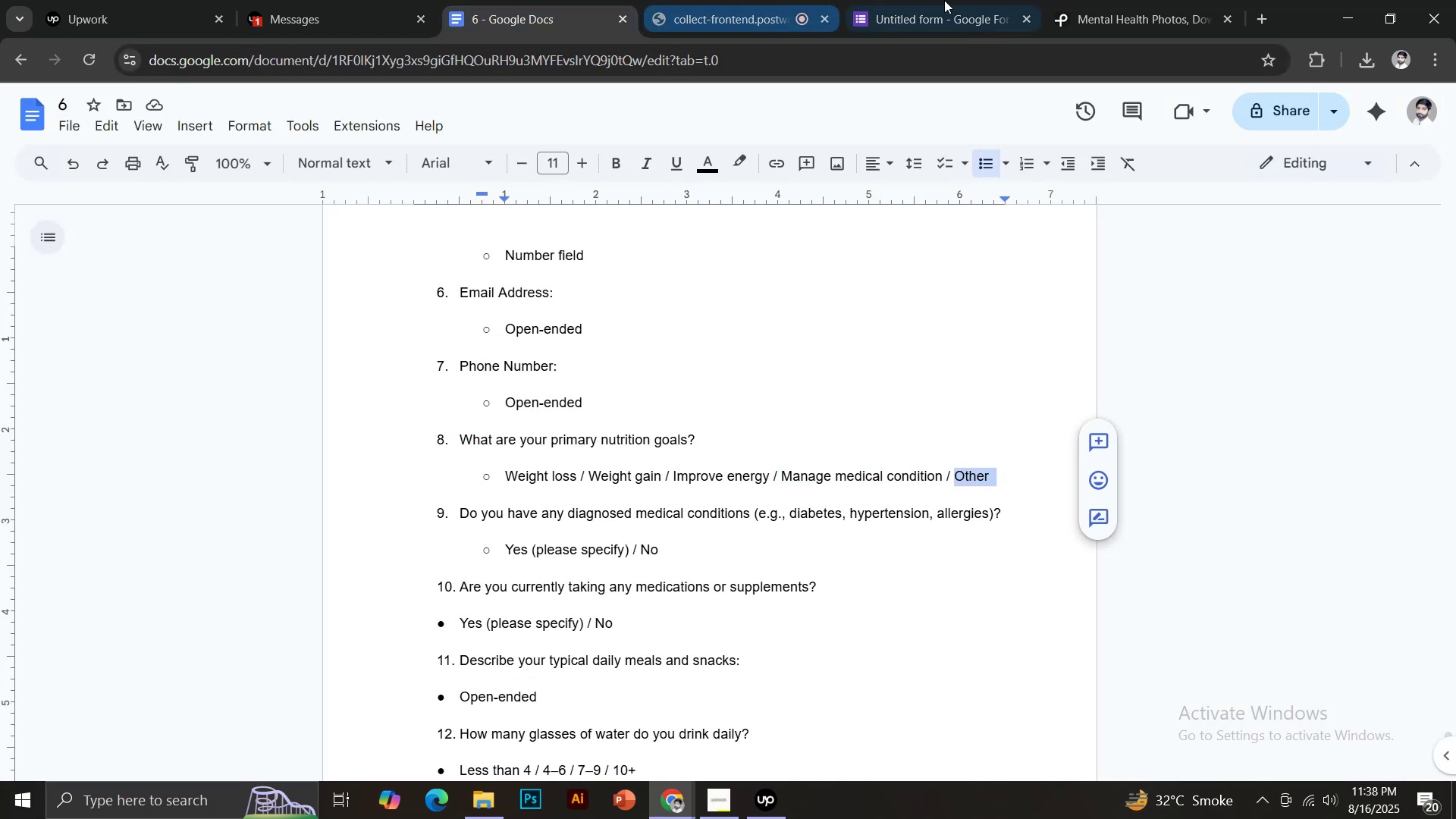 
left_click([944, 0])
 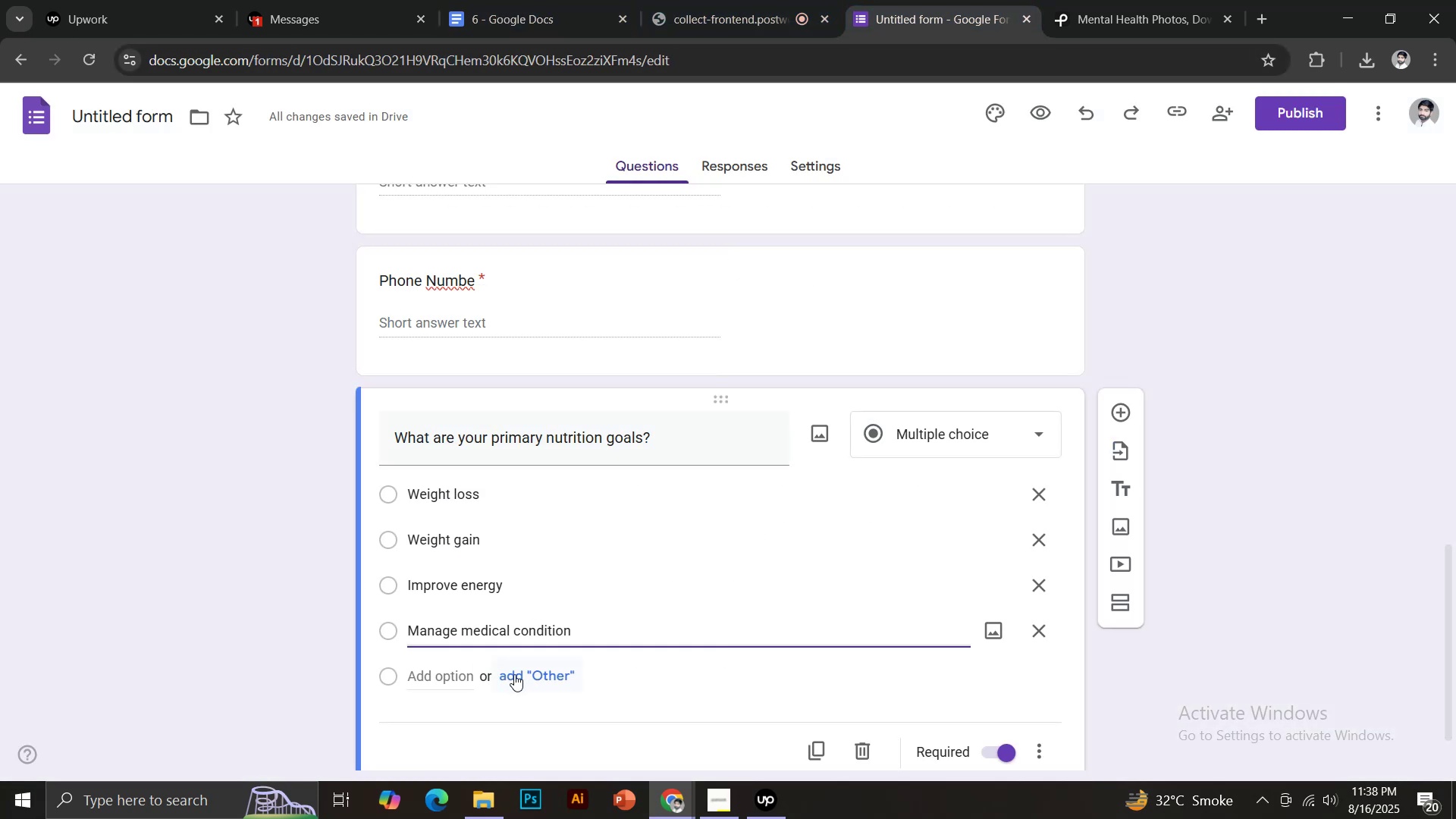 
left_click([527, 674])
 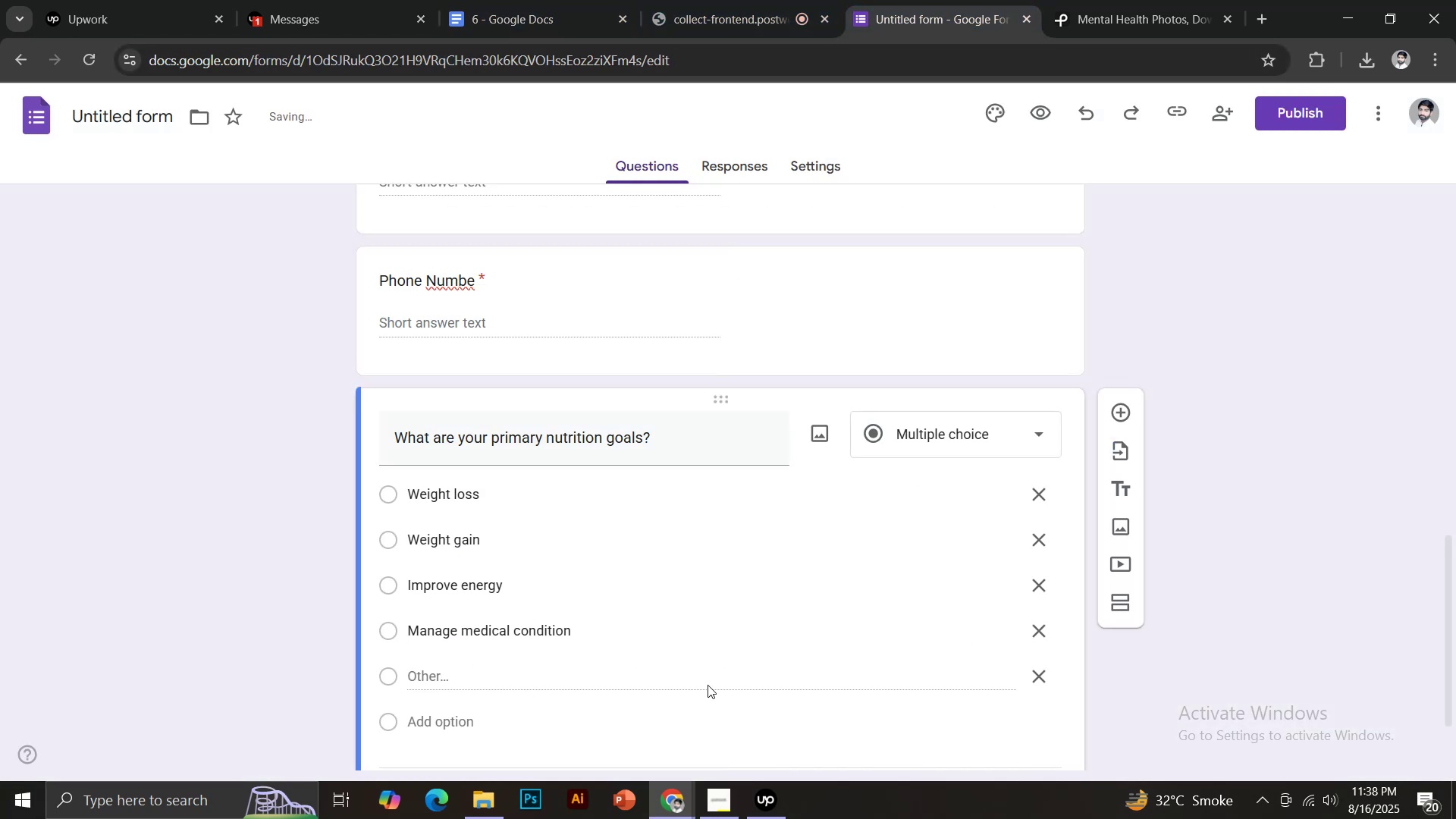 
scroll: coordinate [796, 646], scroll_direction: down, amount: 3.0
 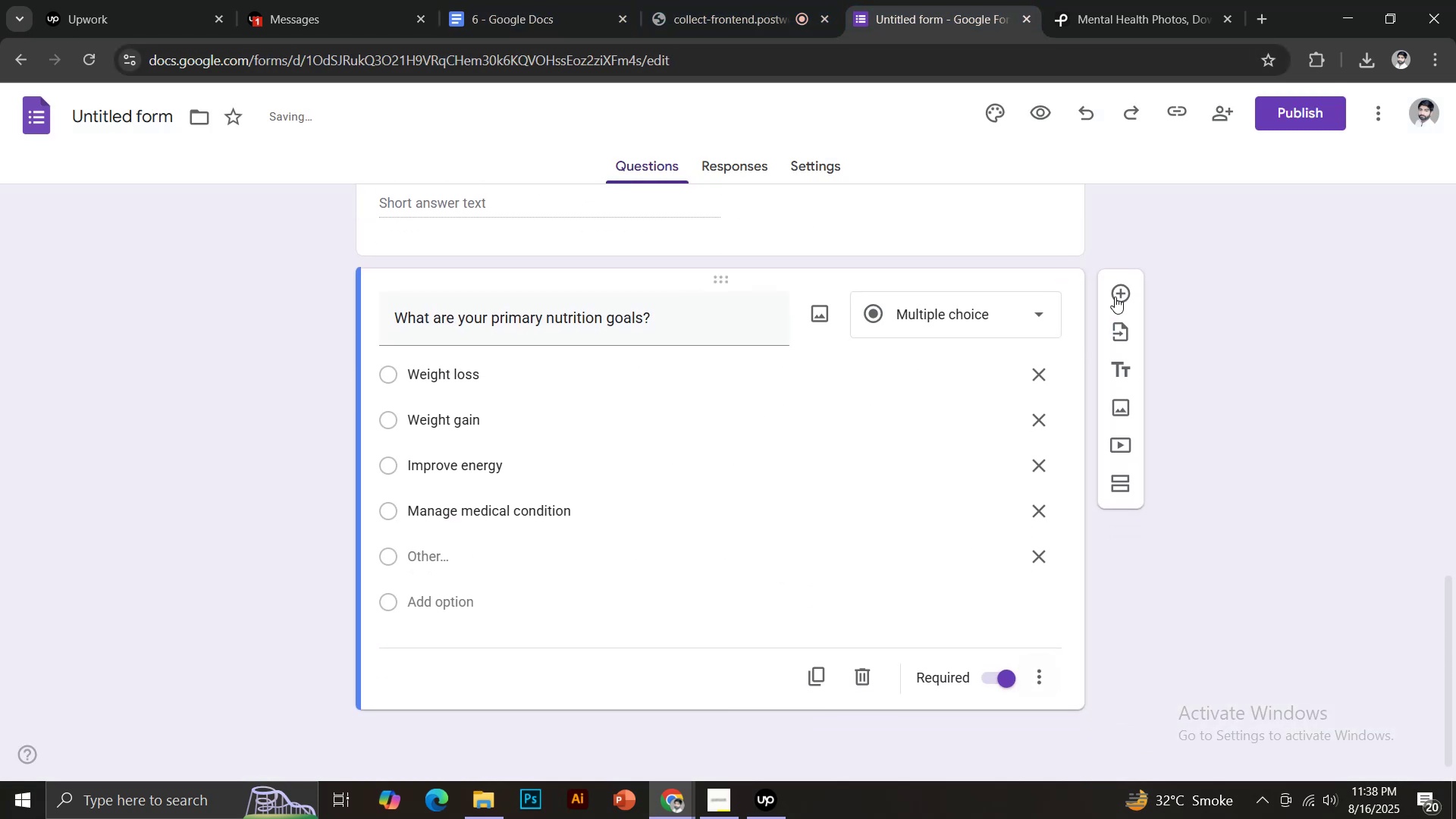 
left_click([1125, 285])
 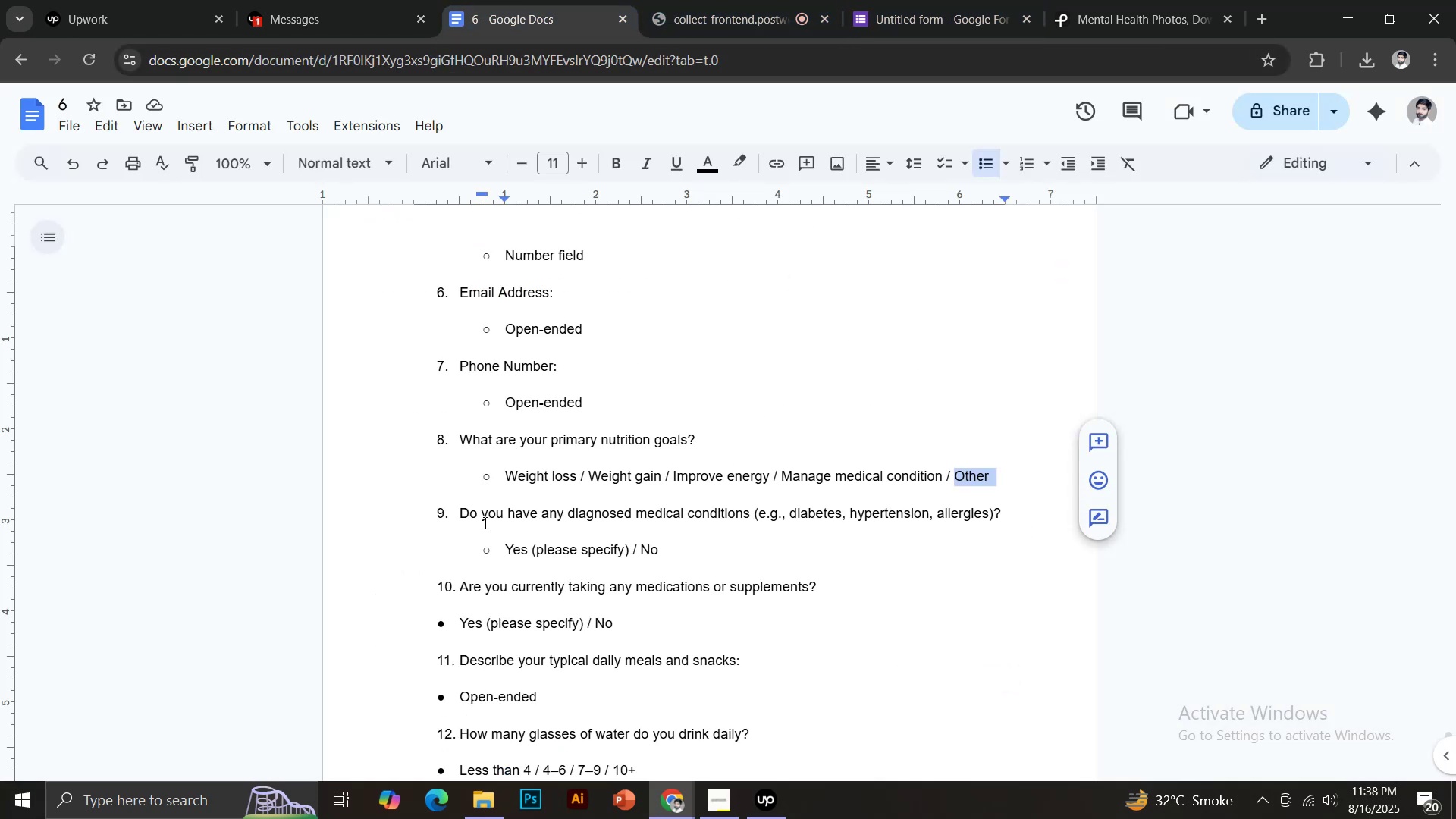 
left_click_drag(start_coordinate=[461, 513], to_coordinate=[1013, 516])
 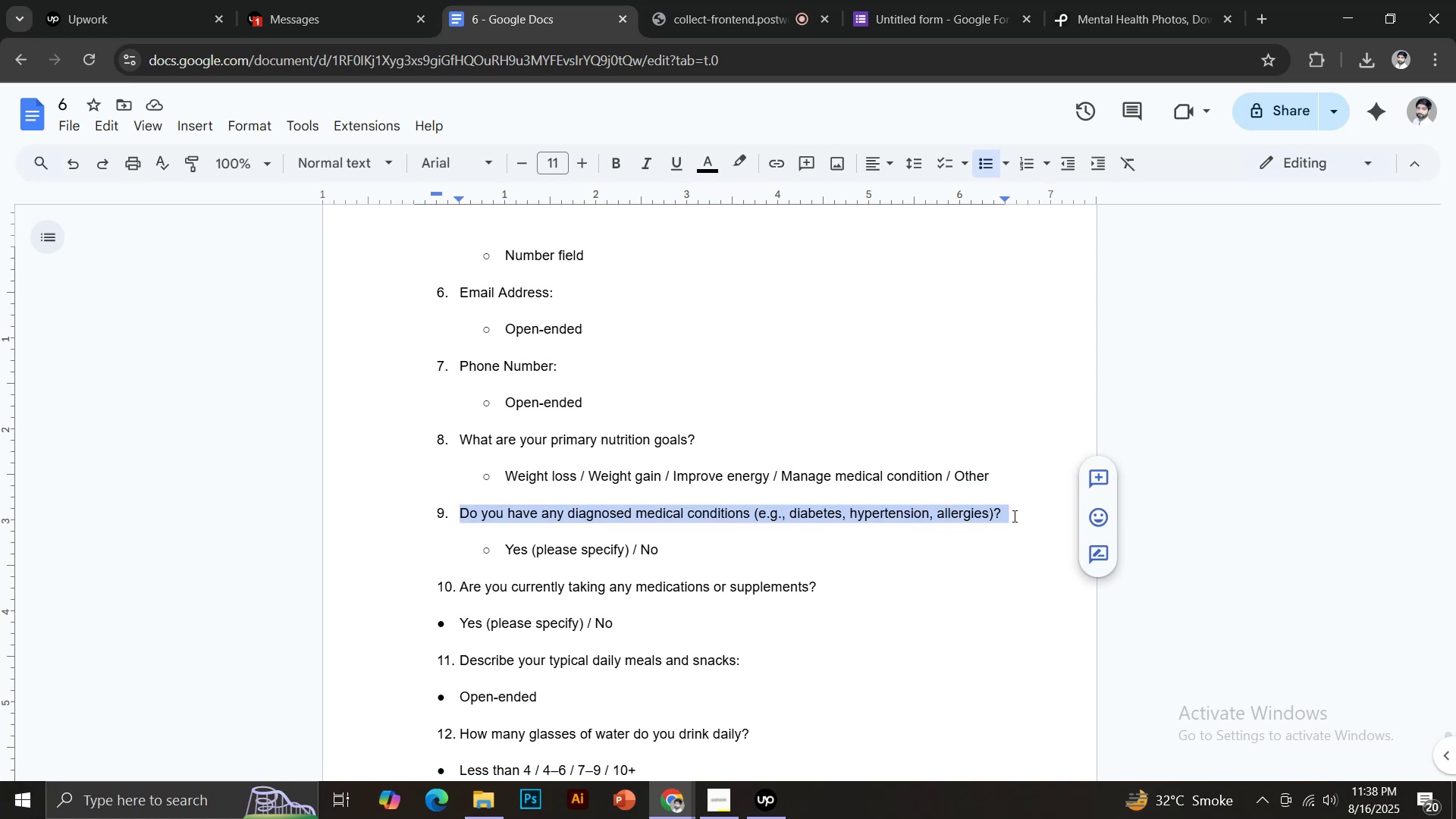 
key(Control+C)
 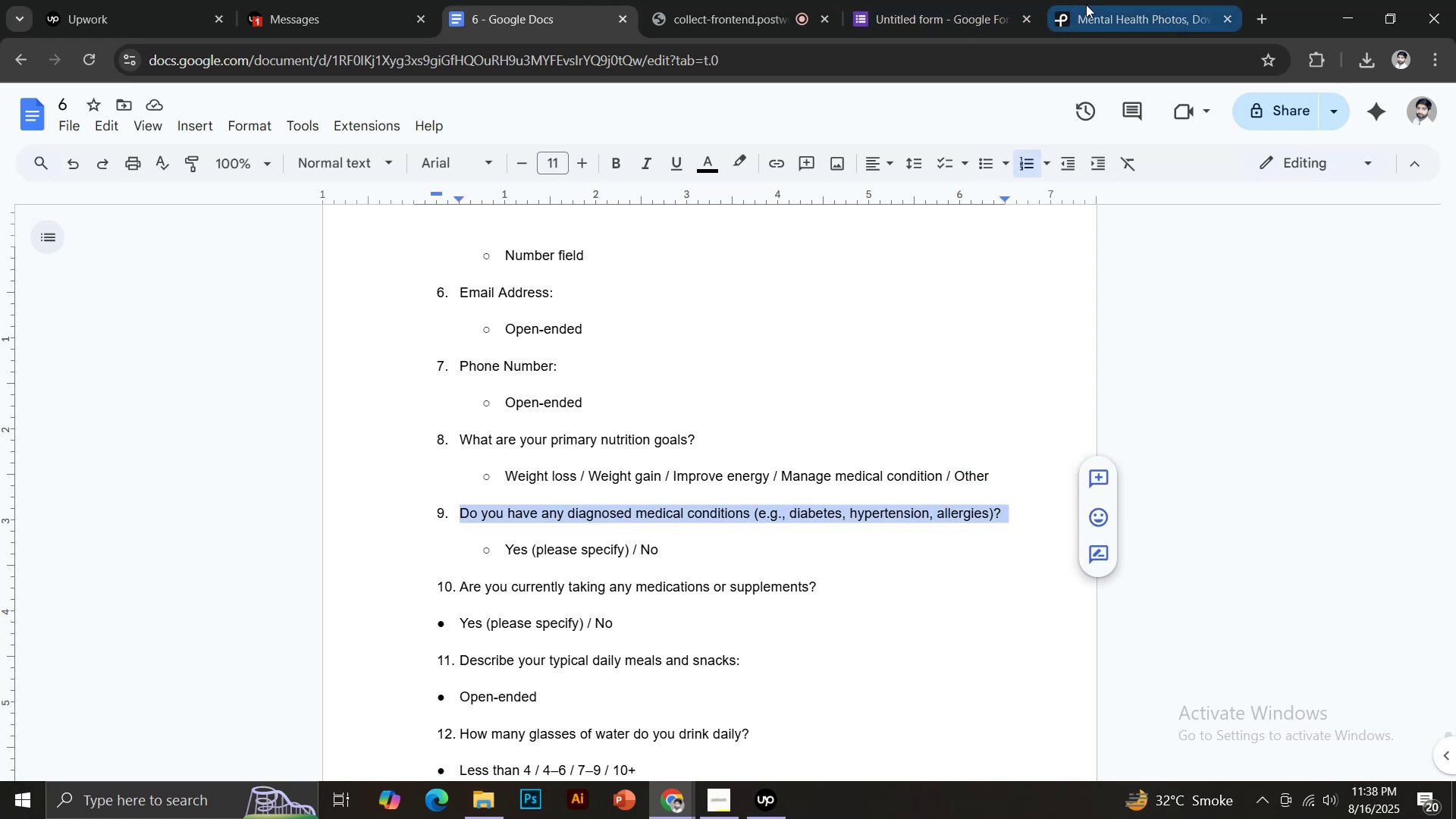 
left_click([984, 0])
 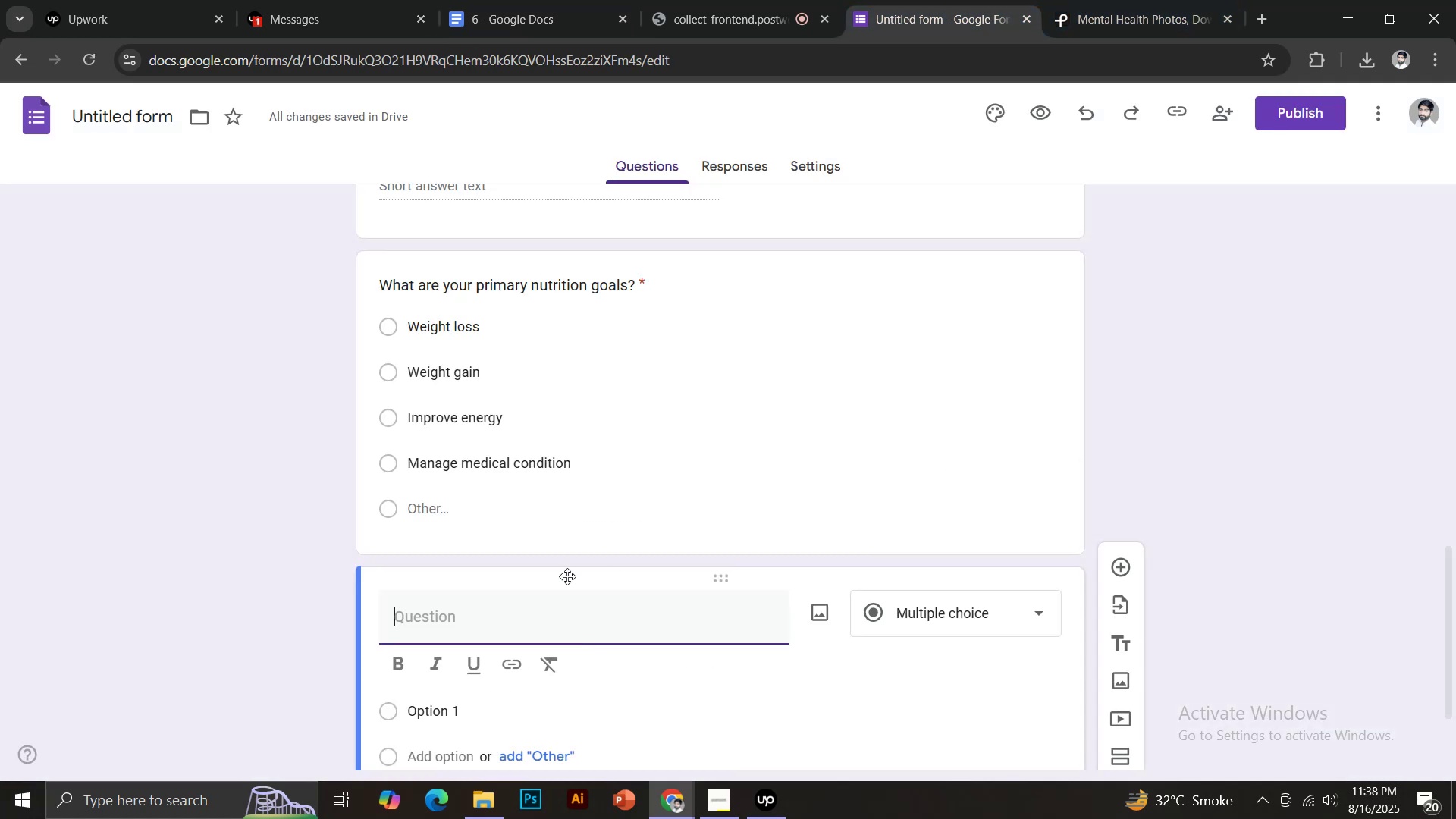 
key(Control+V)
 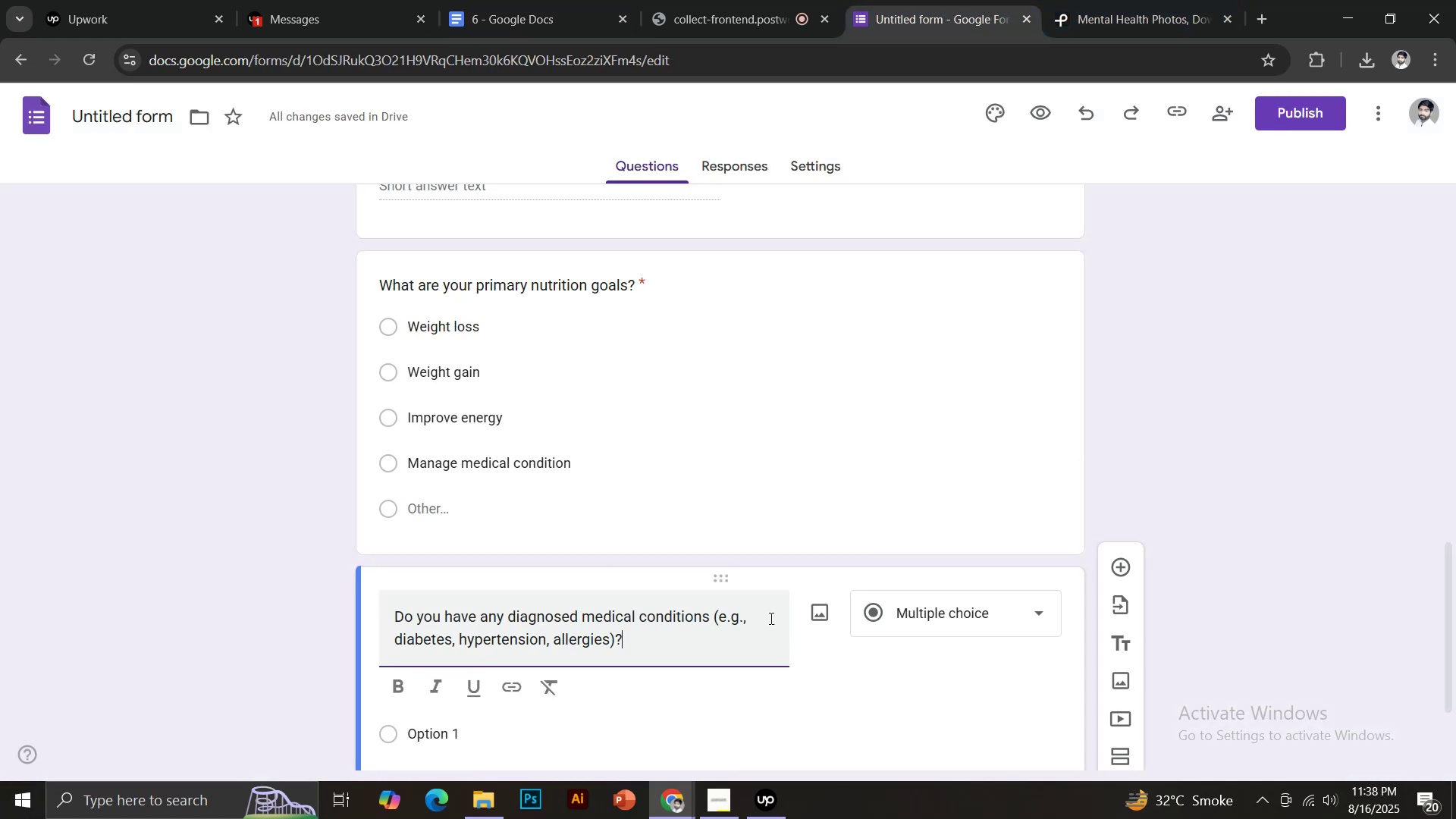 
scroll: coordinate [780, 618], scroll_direction: down, amount: 2.0
 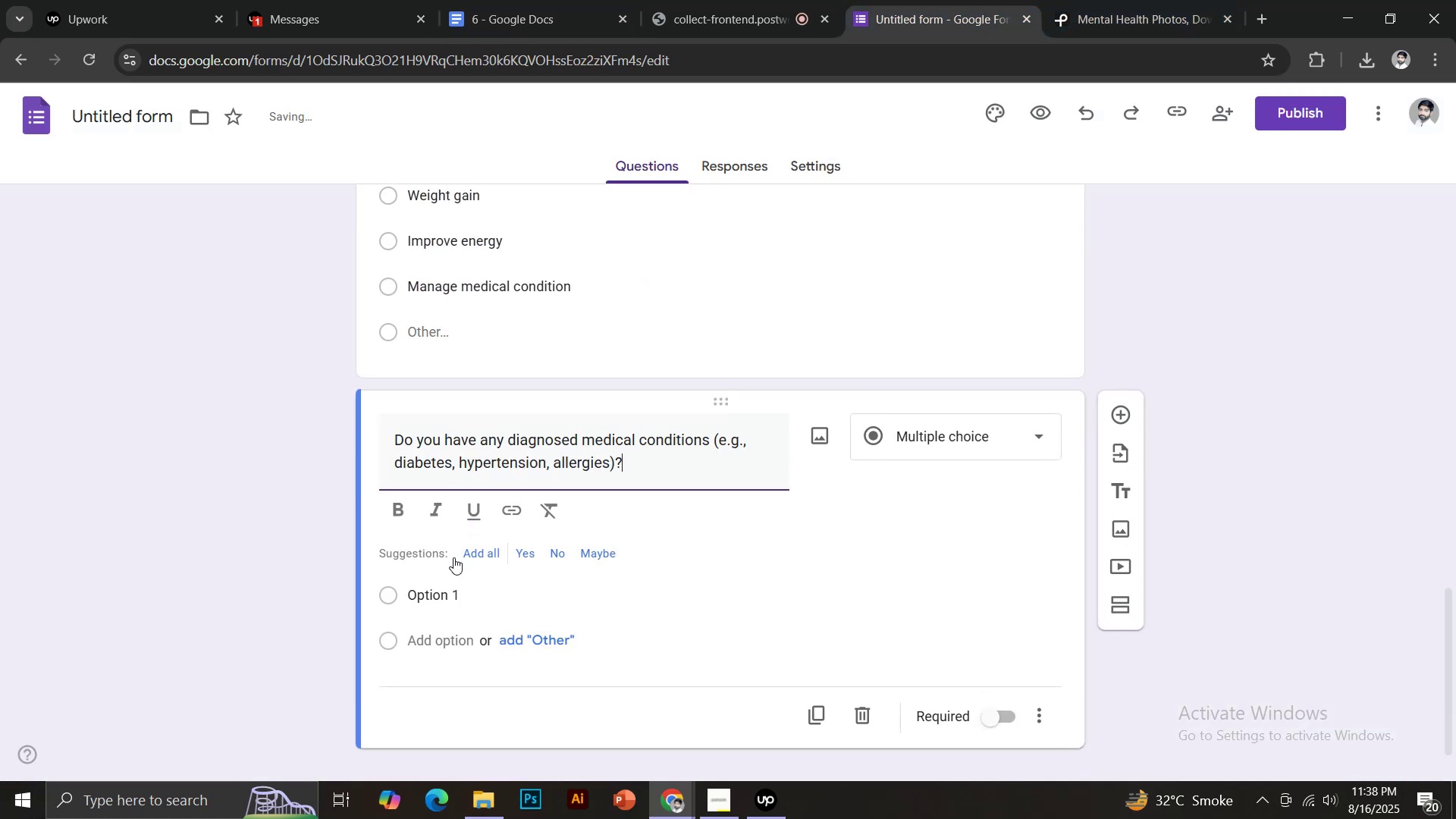 
left_click([431, 547])
 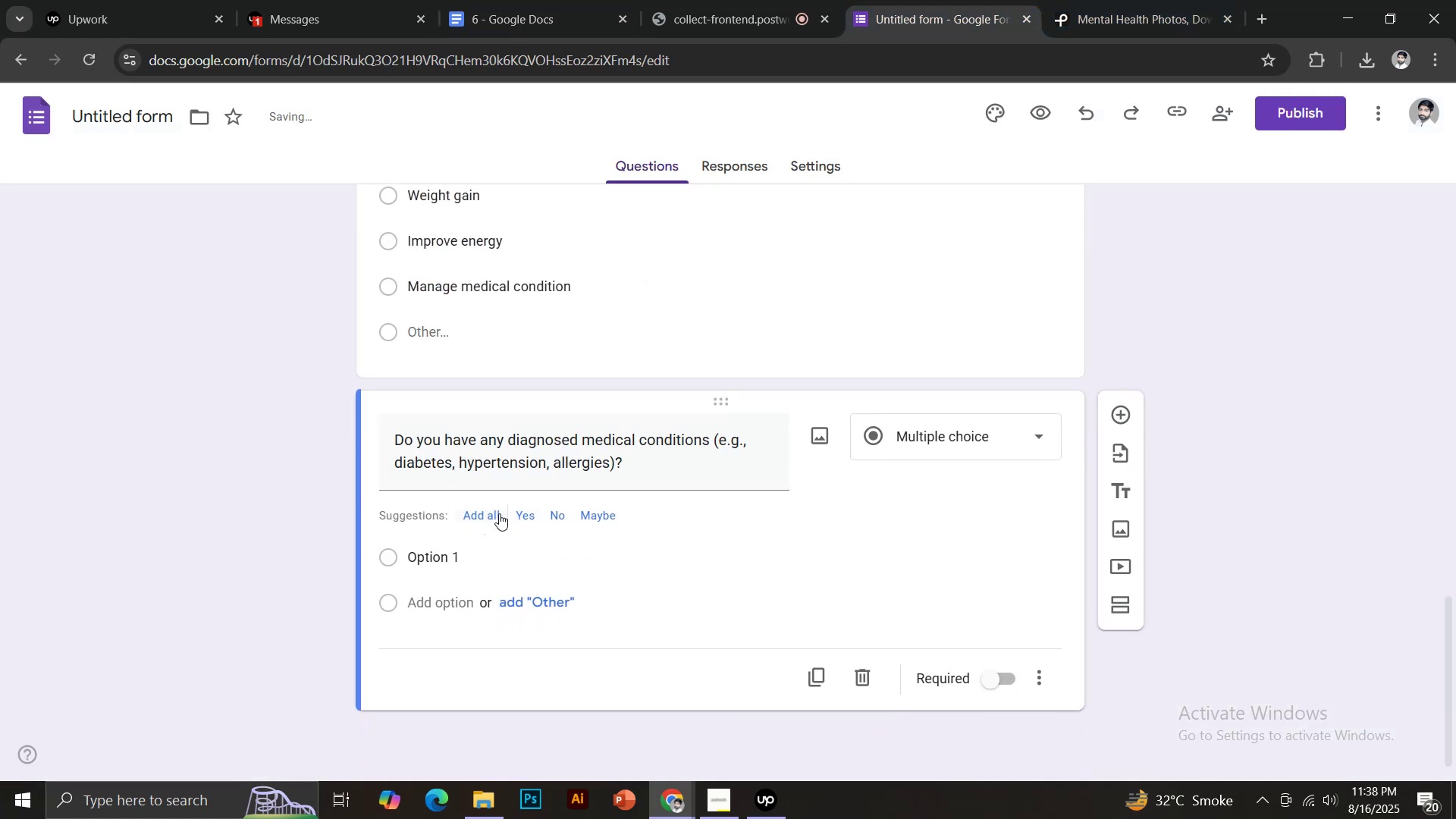 
left_click([489, 515])
 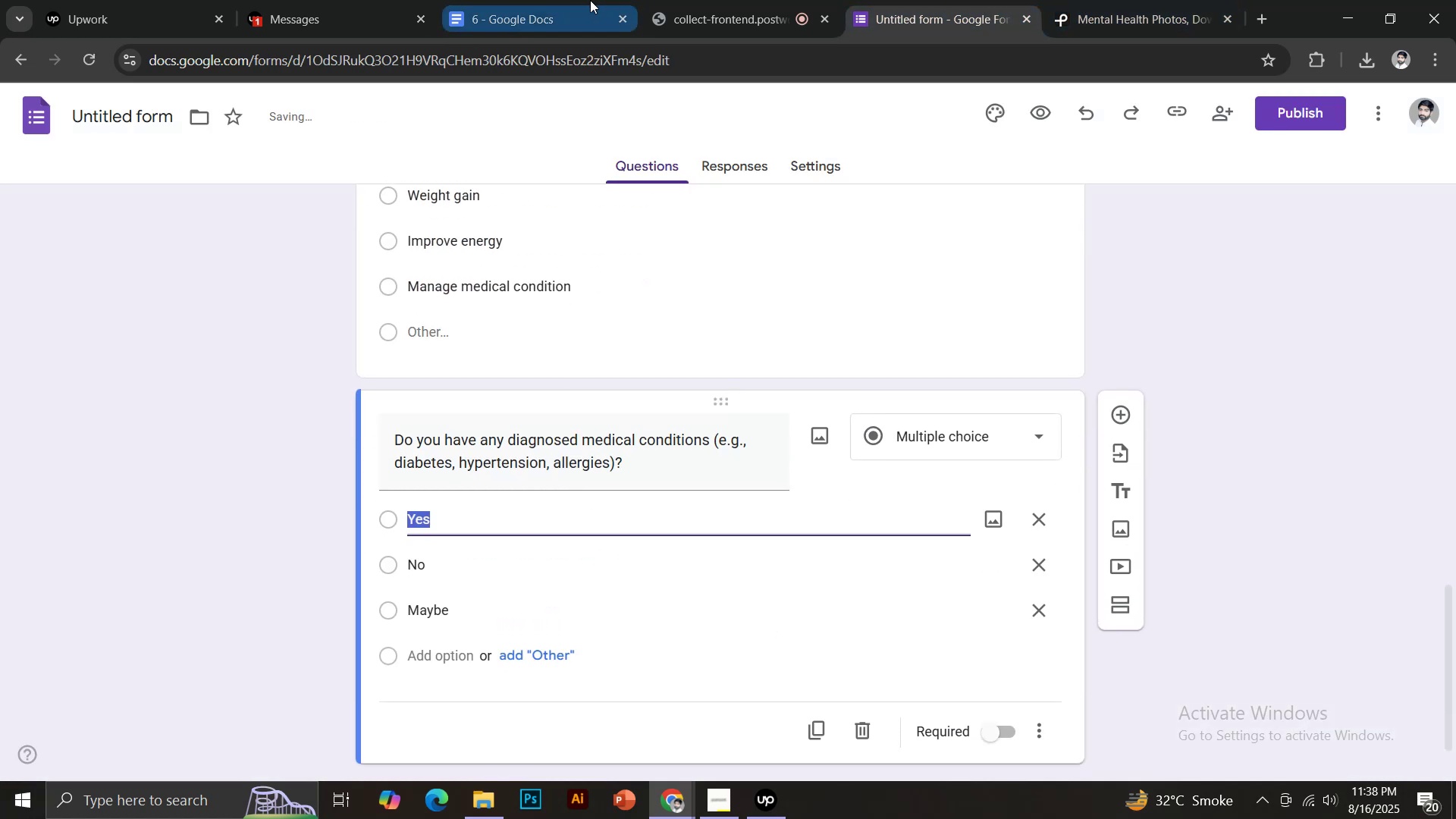 
left_click([565, 0])
 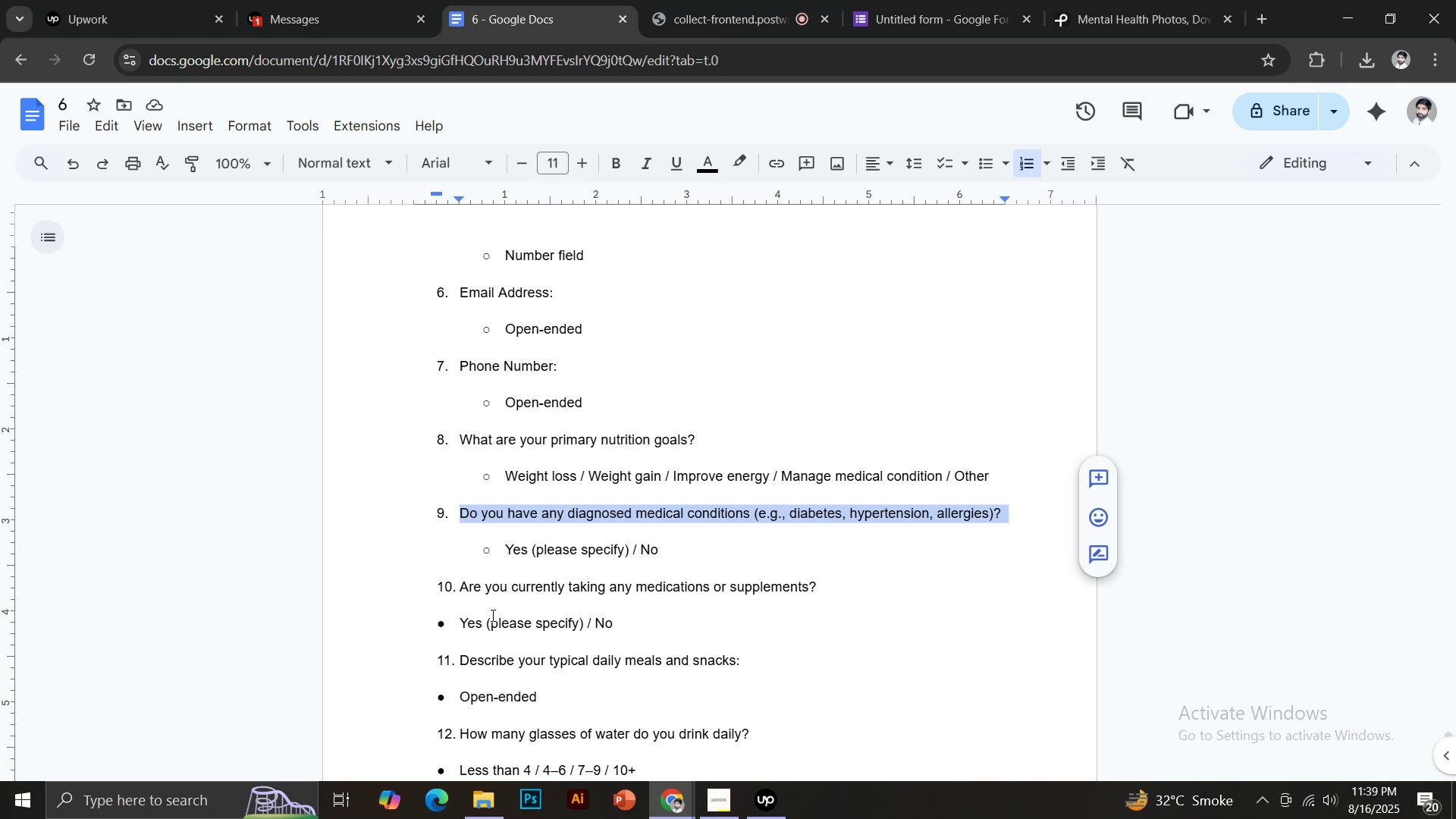 
wait(9.25)
 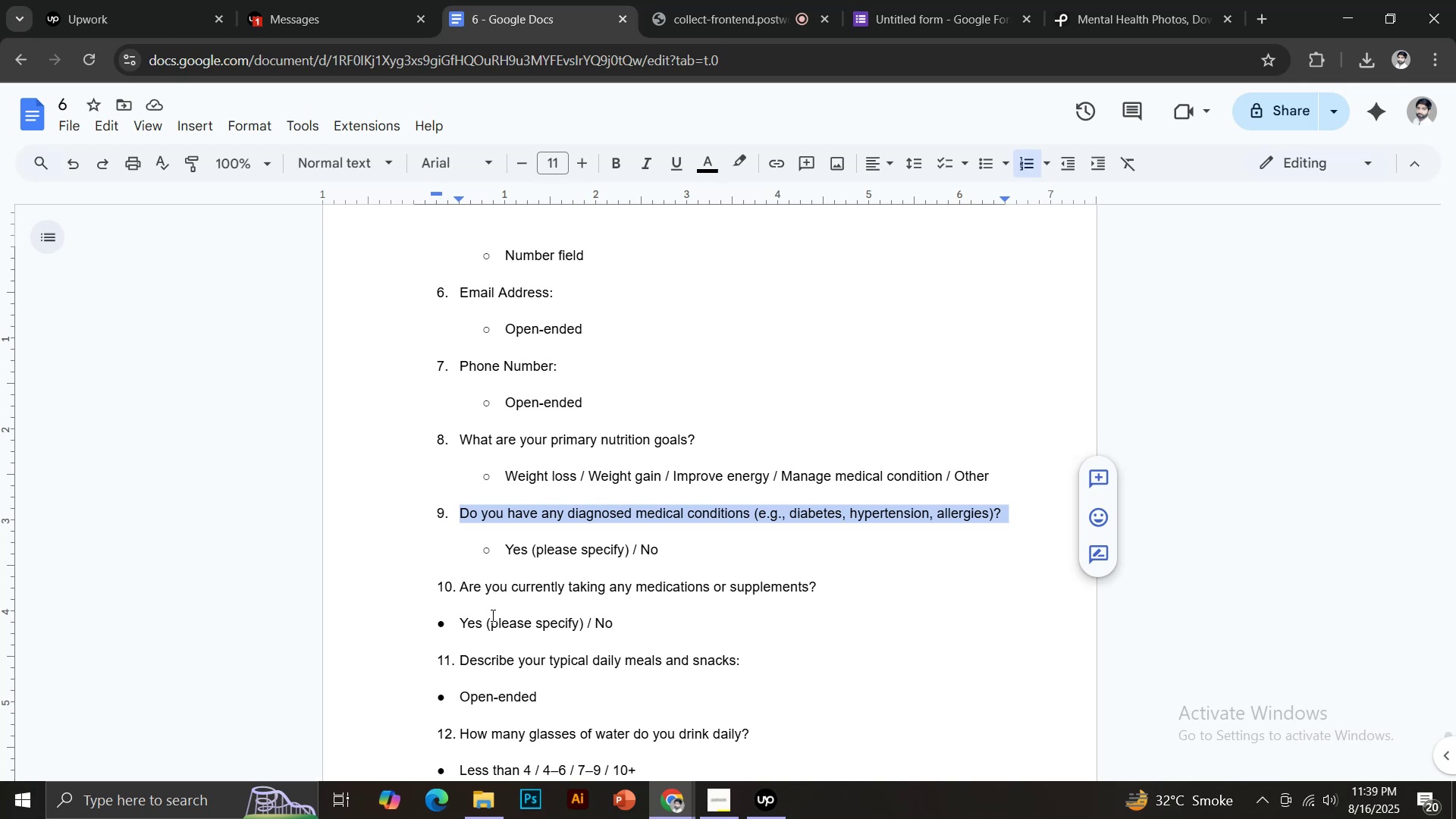 
left_click([924, 0])
 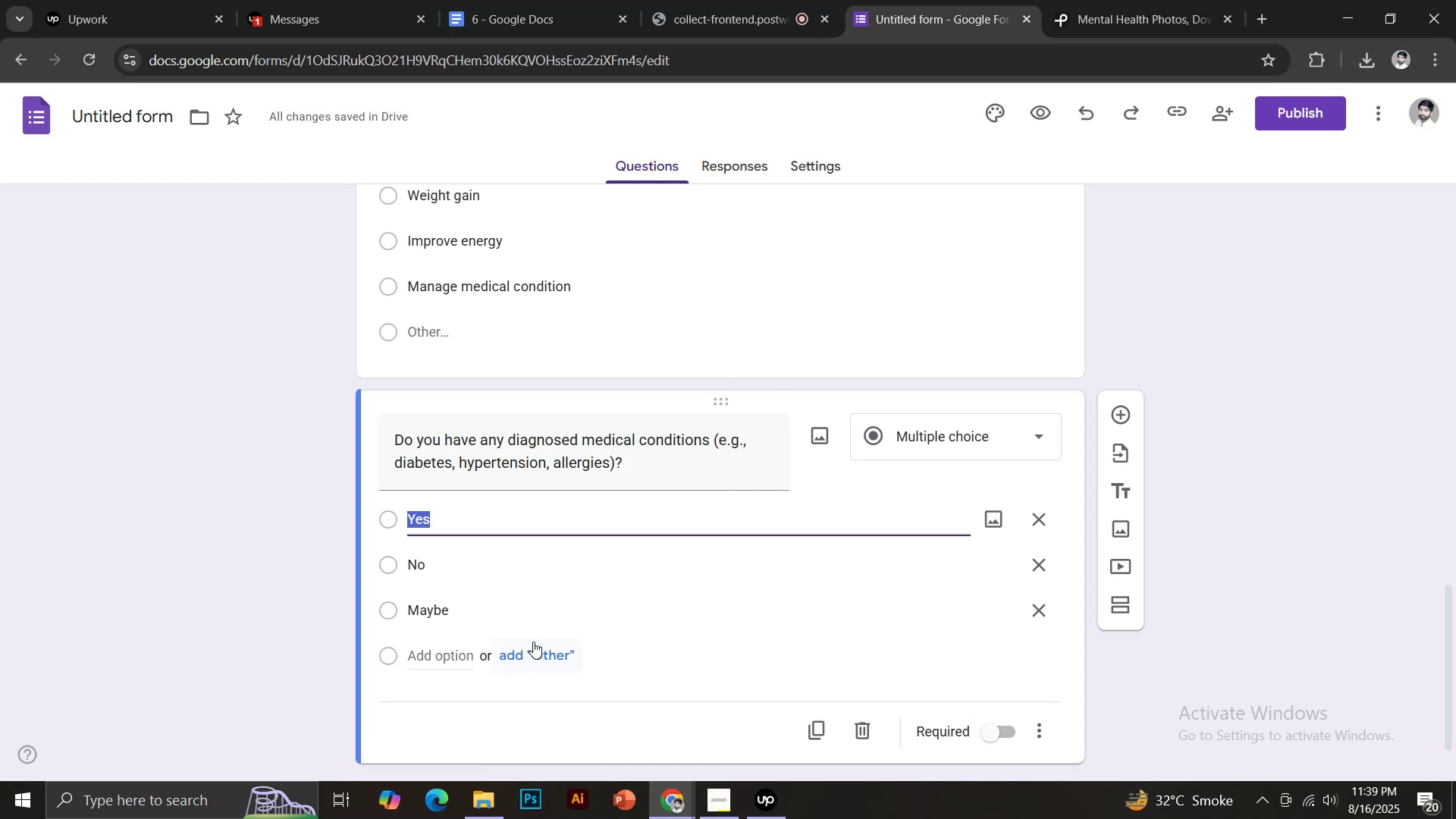 
wait(11.45)
 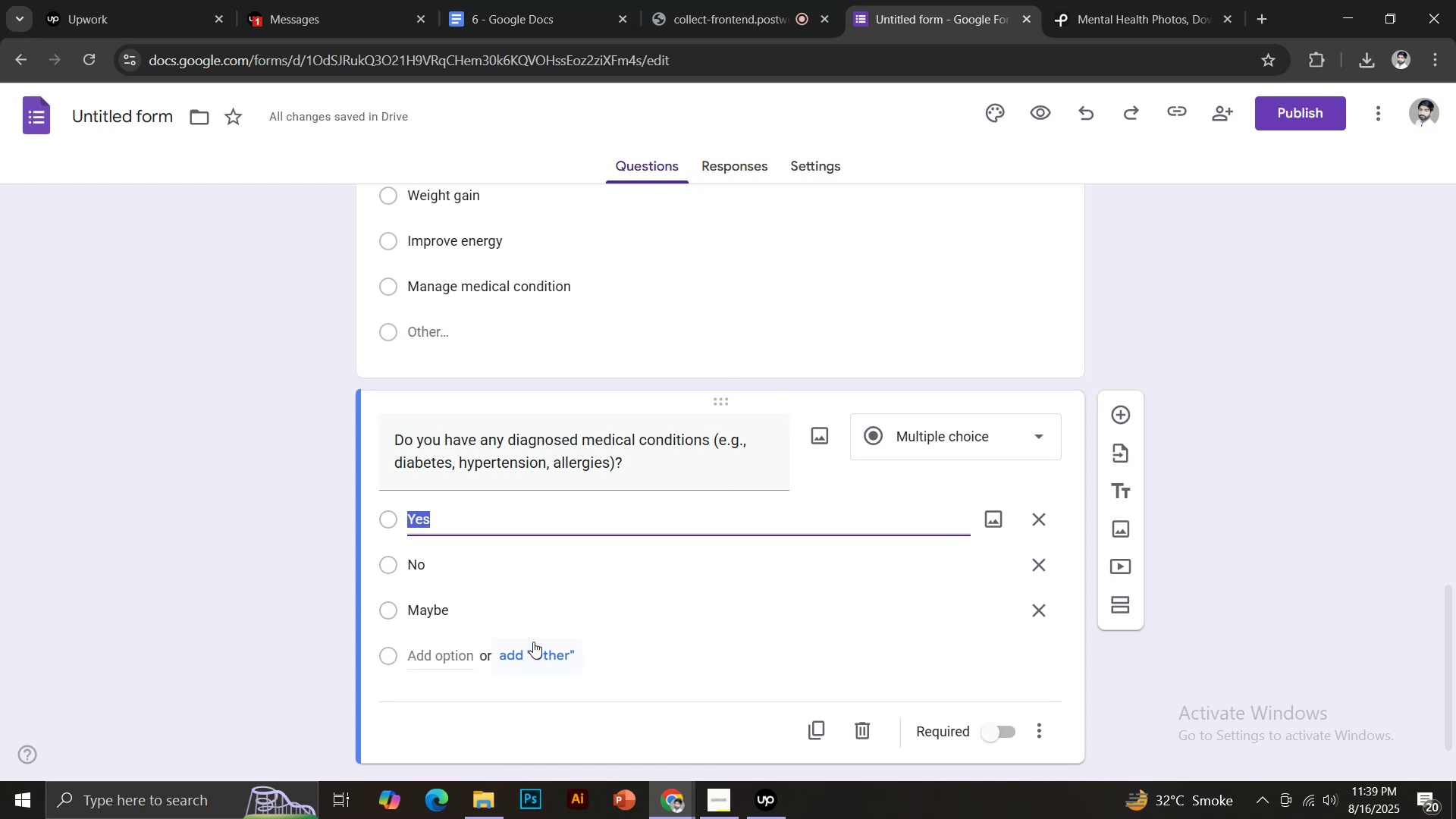 
left_click([1037, 737])
 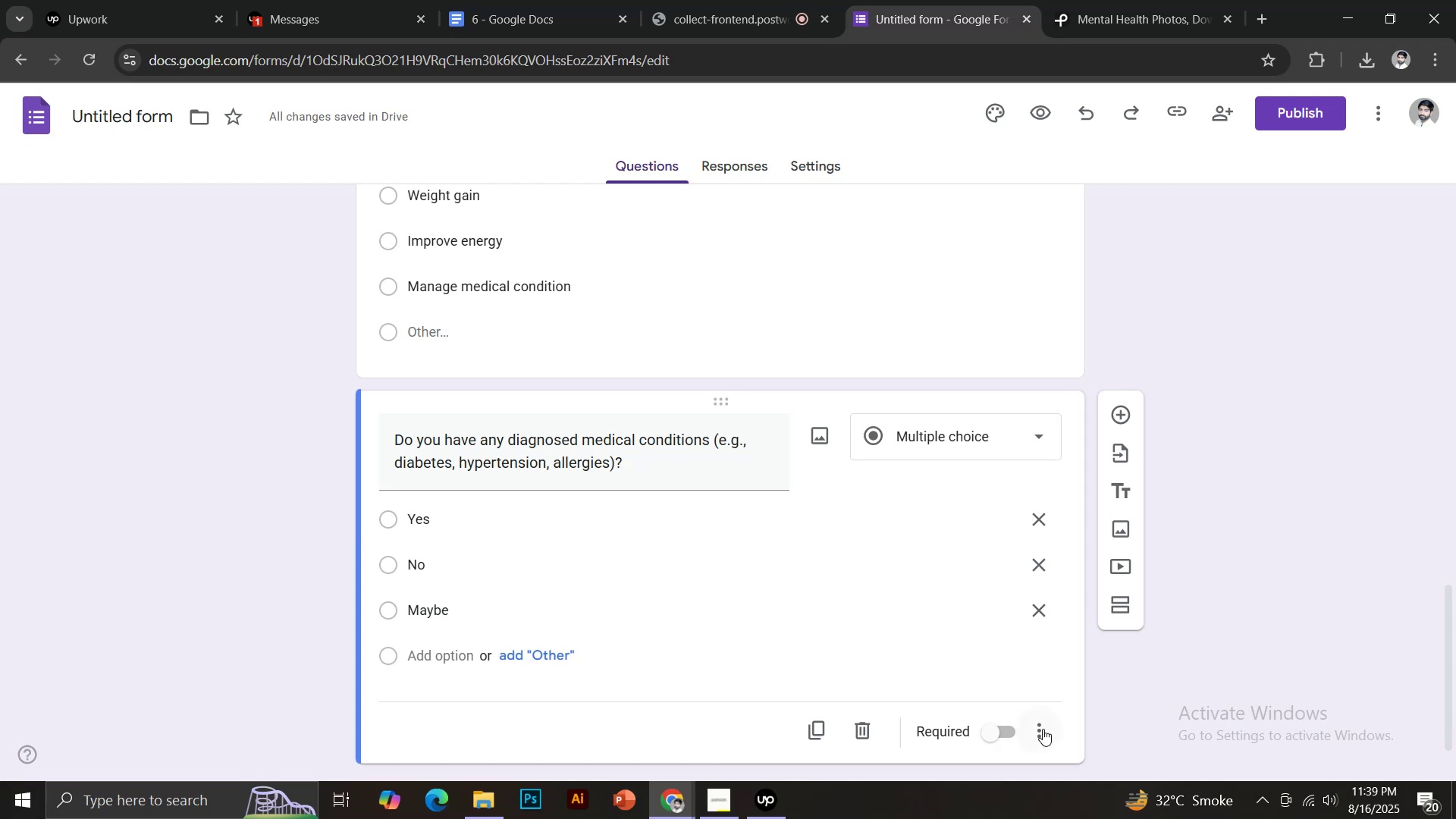 
left_click([1043, 728])
 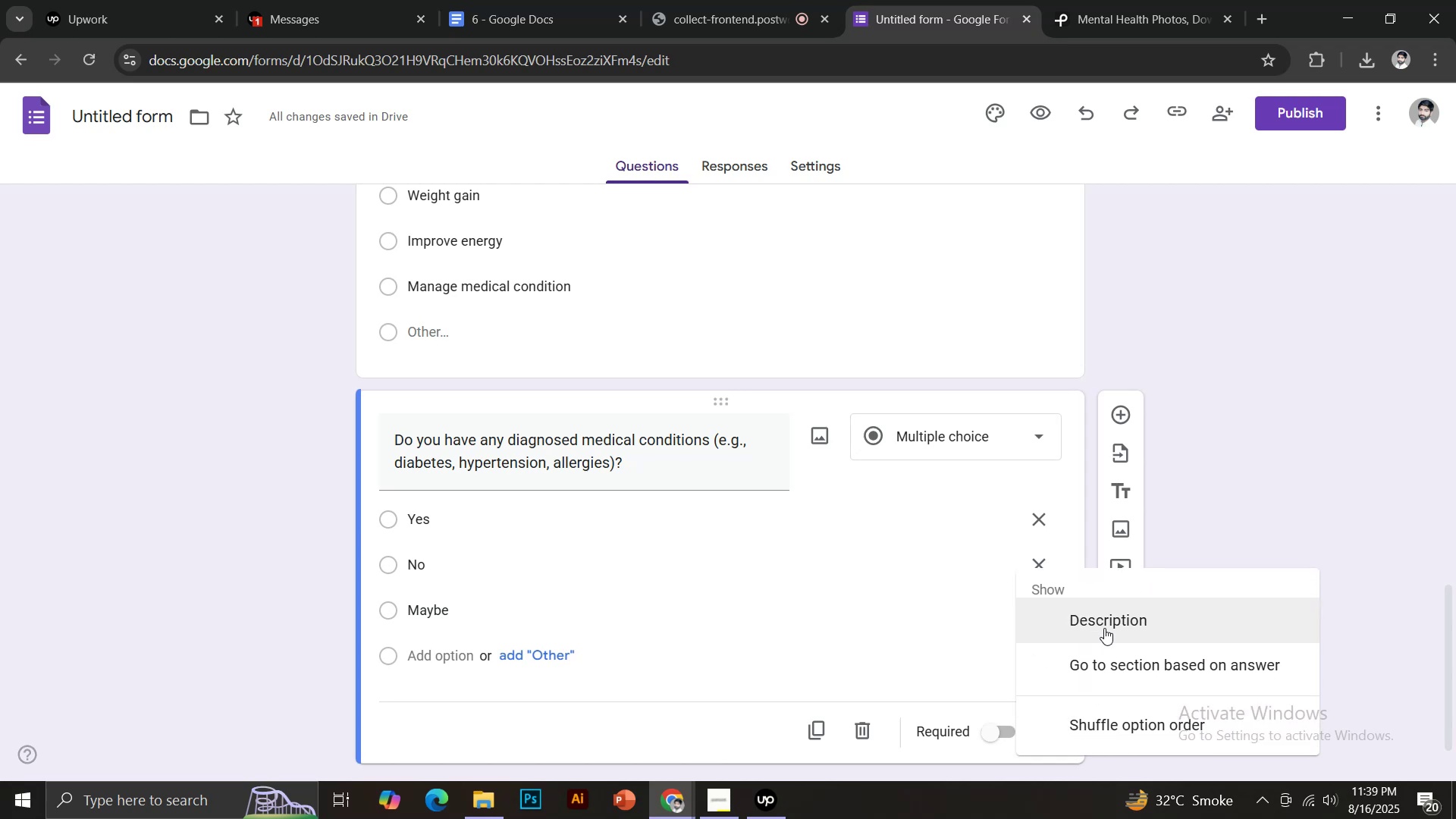 
left_click([1102, 616])
 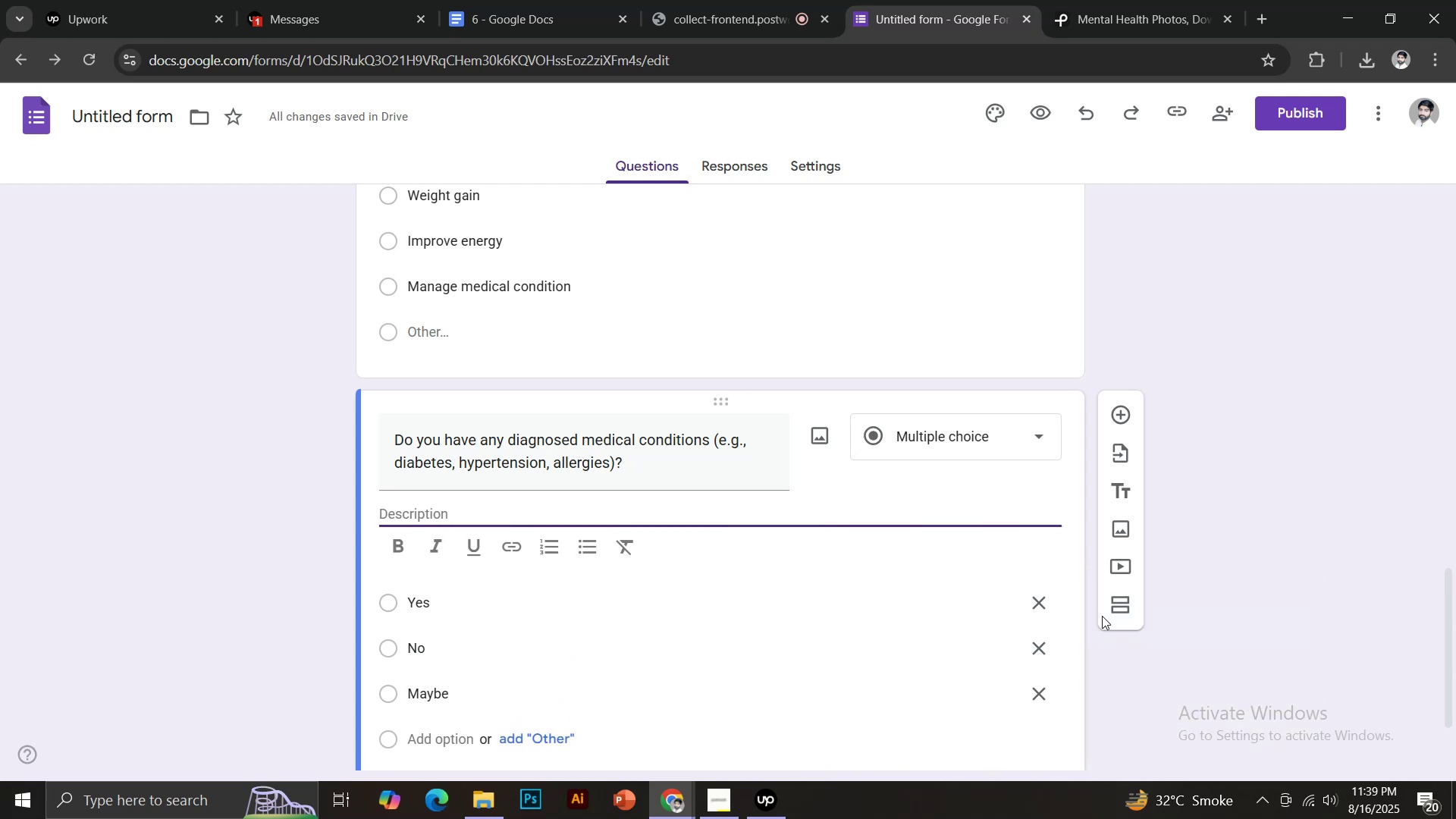 
type(If Yes, Please Specify by)
key(Backspace)
key(Backspace)
key(Backspace)
key(Backspace)
key(Backspace)
key(Backspace)
key(Backspace)
 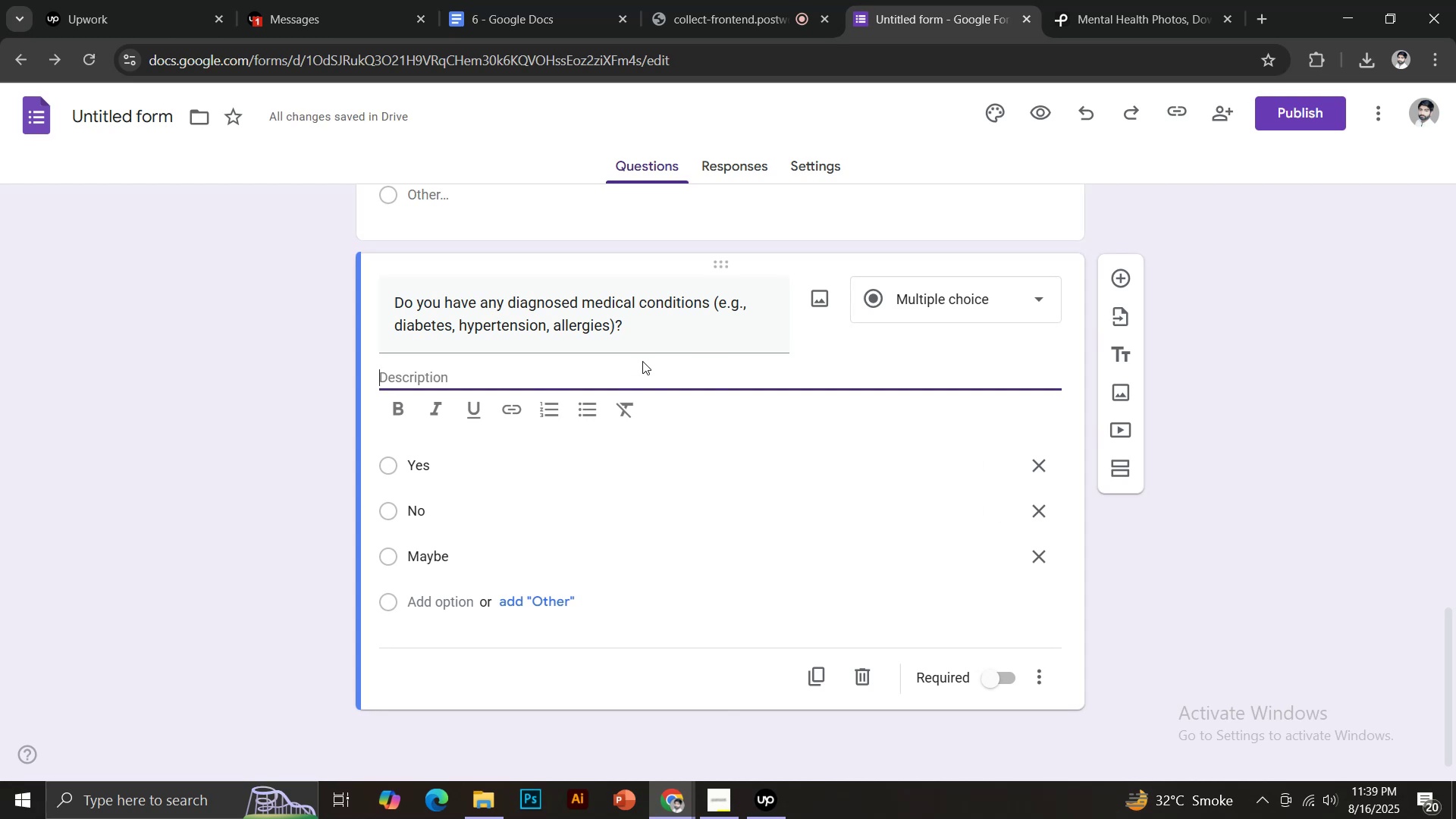 
scroll: coordinate [1138, 660], scroll_direction: down, amount: 3.0
 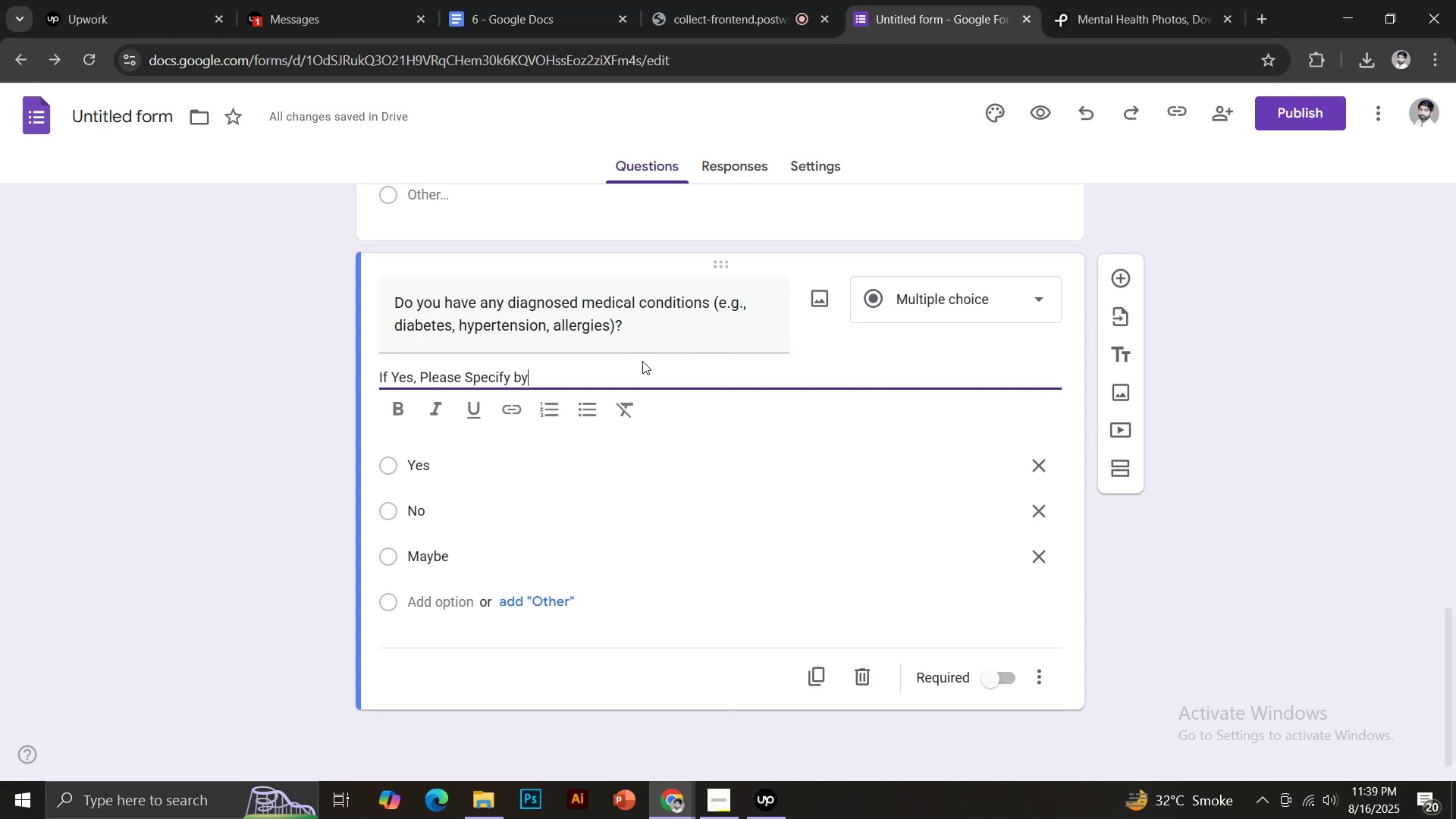 
left_click([930, 306])
 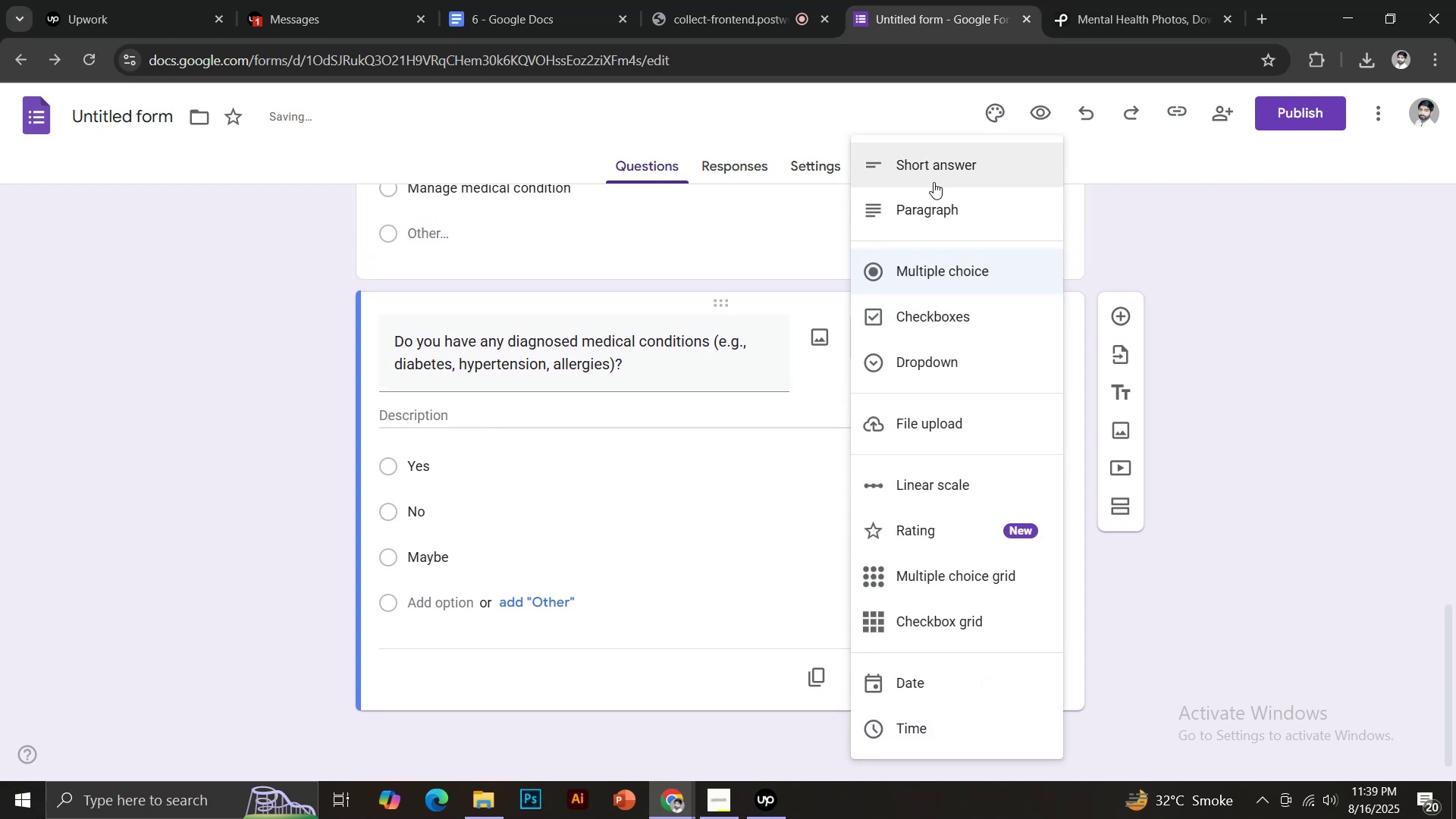 
left_click([929, 170])
 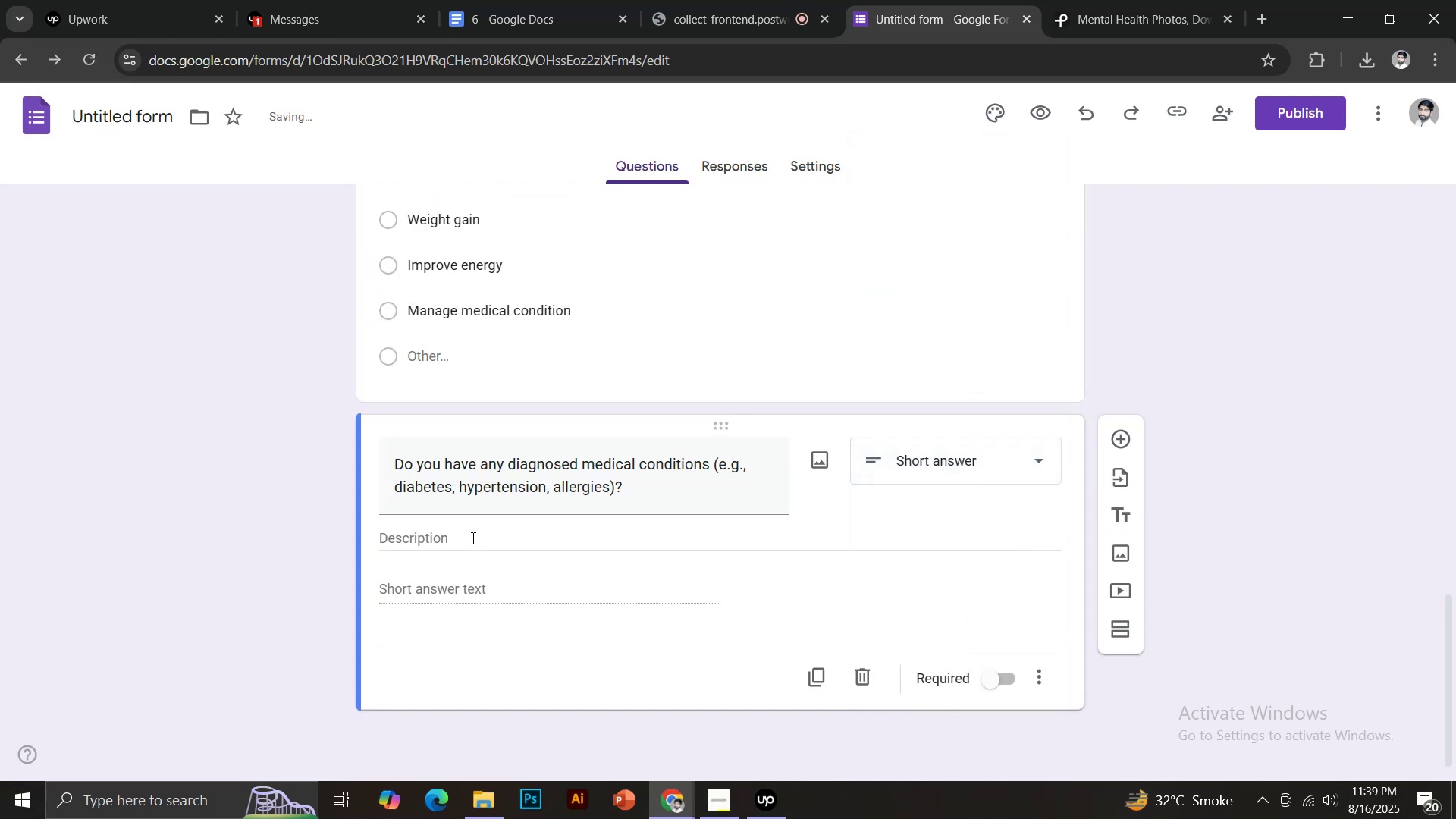 
left_click([467, 537])
 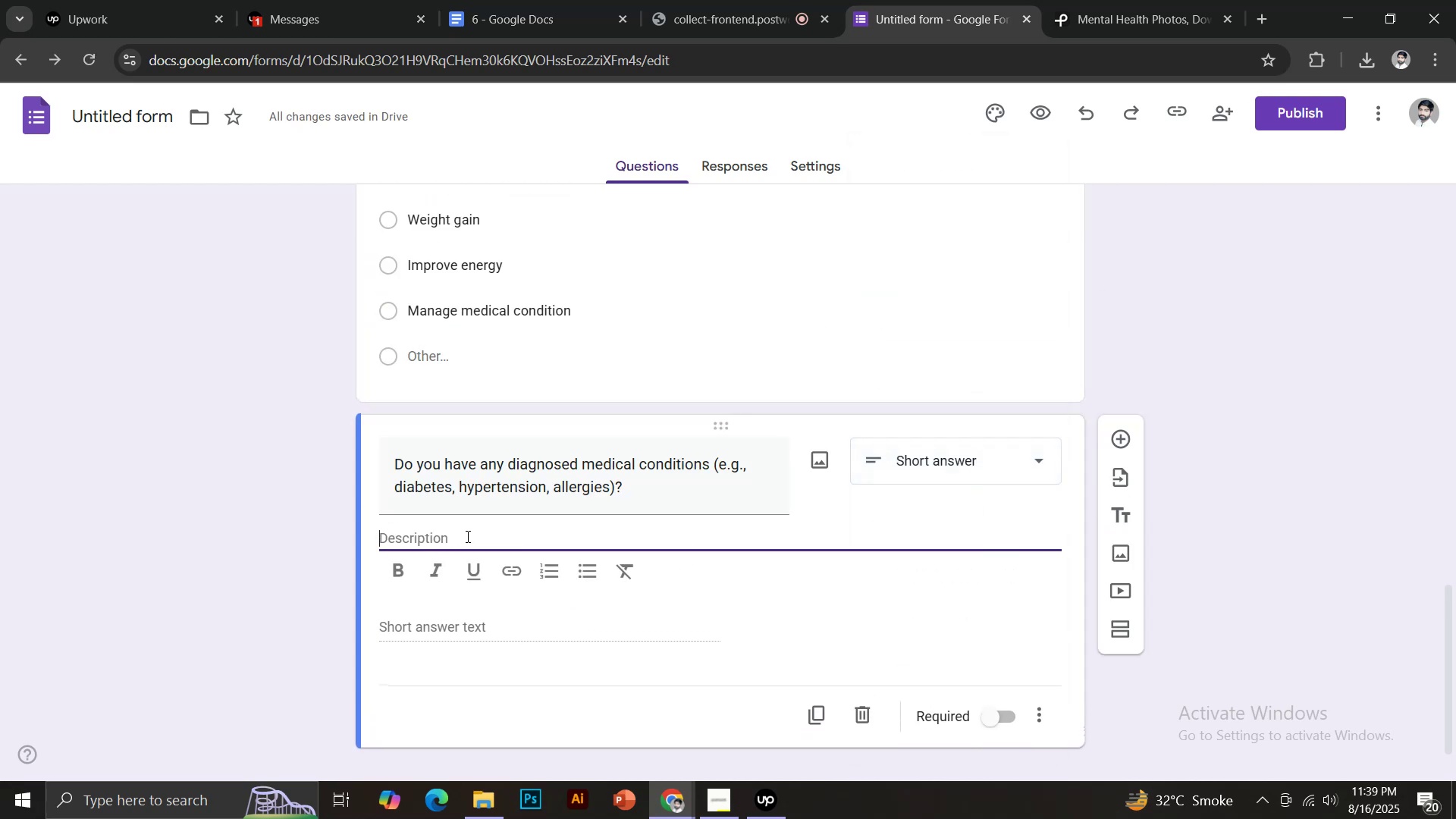 
type(If yes, please specify)
 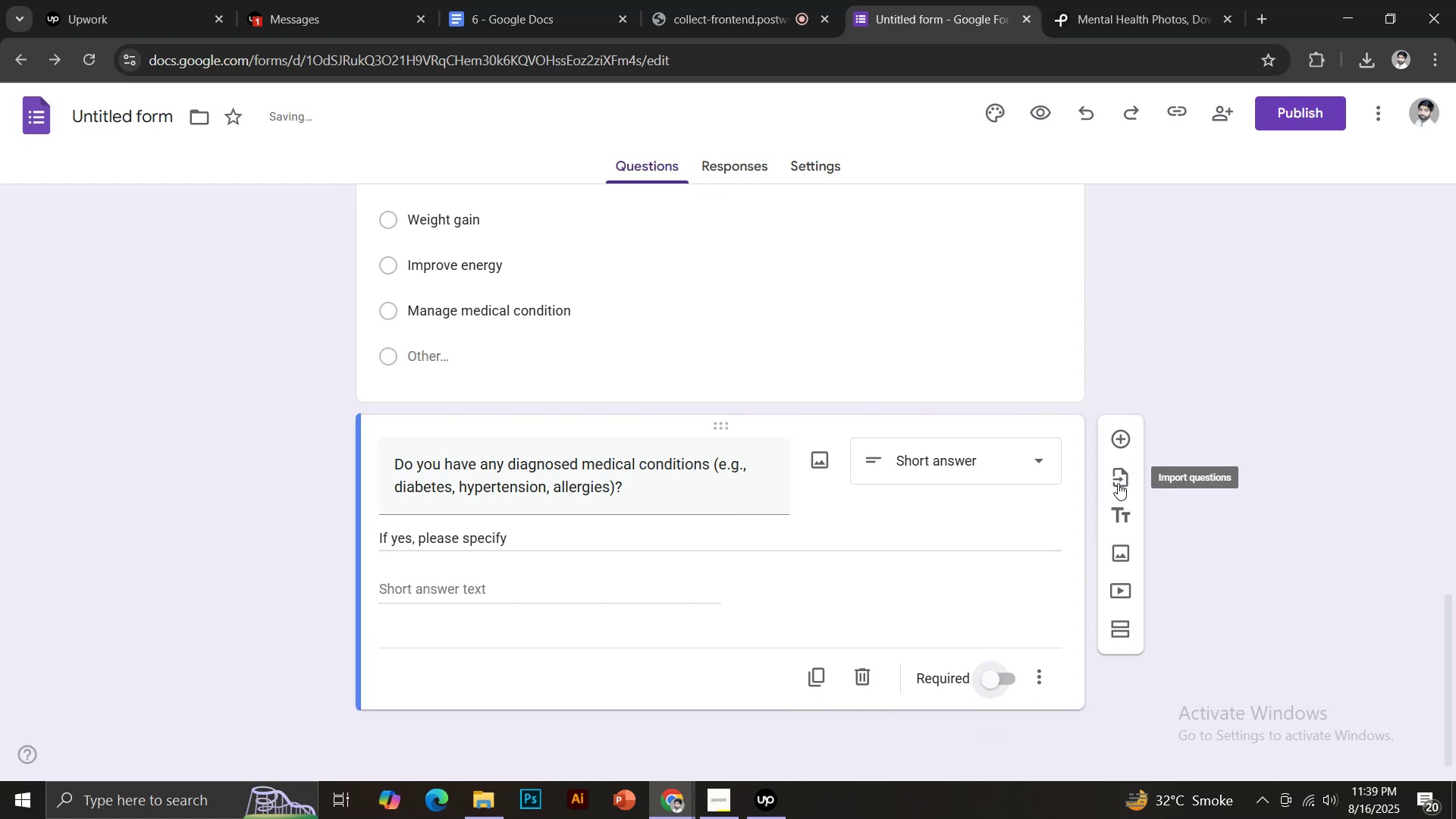 
left_click([1003, 683])
 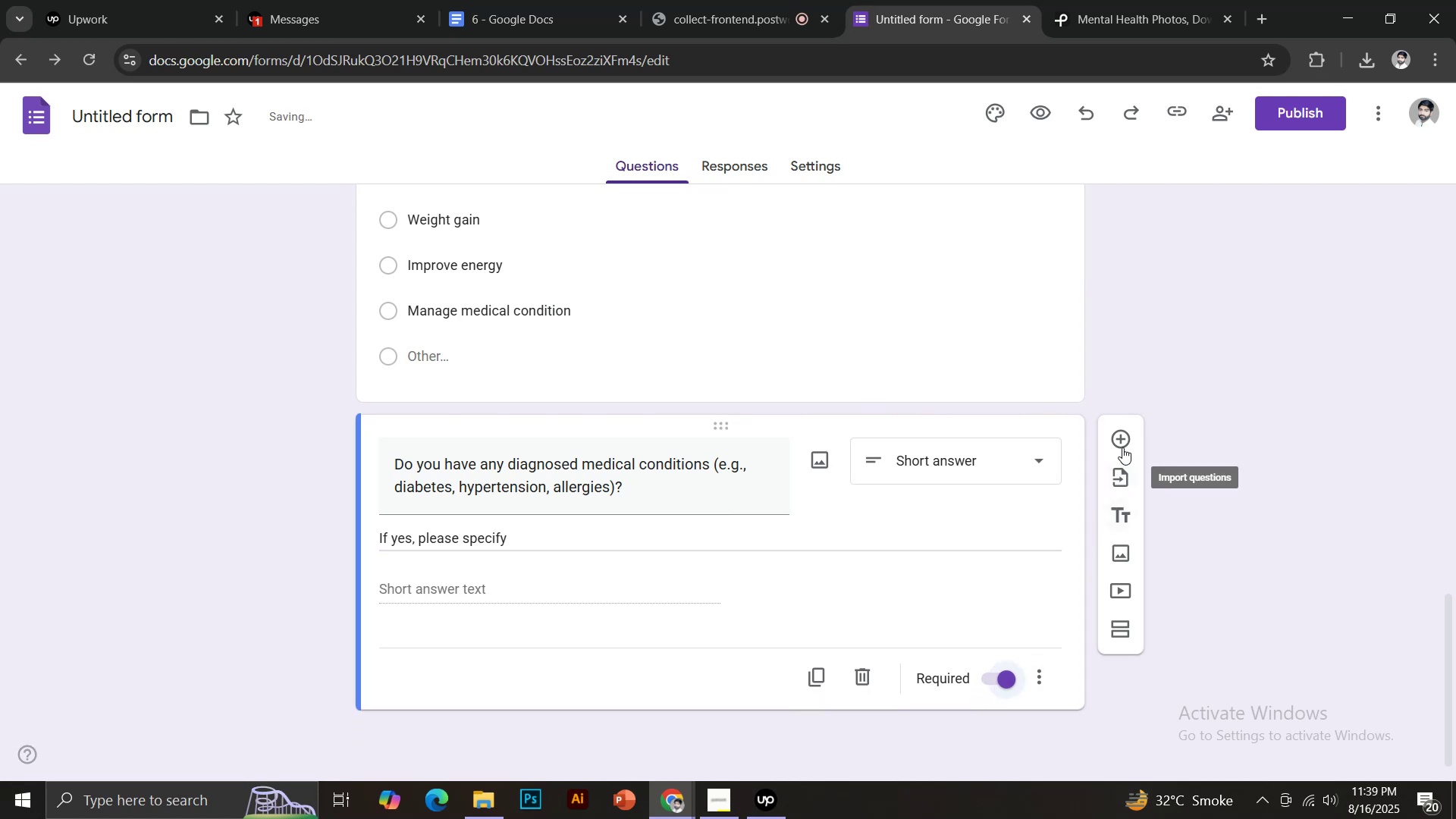 
left_click([1127, 441])
 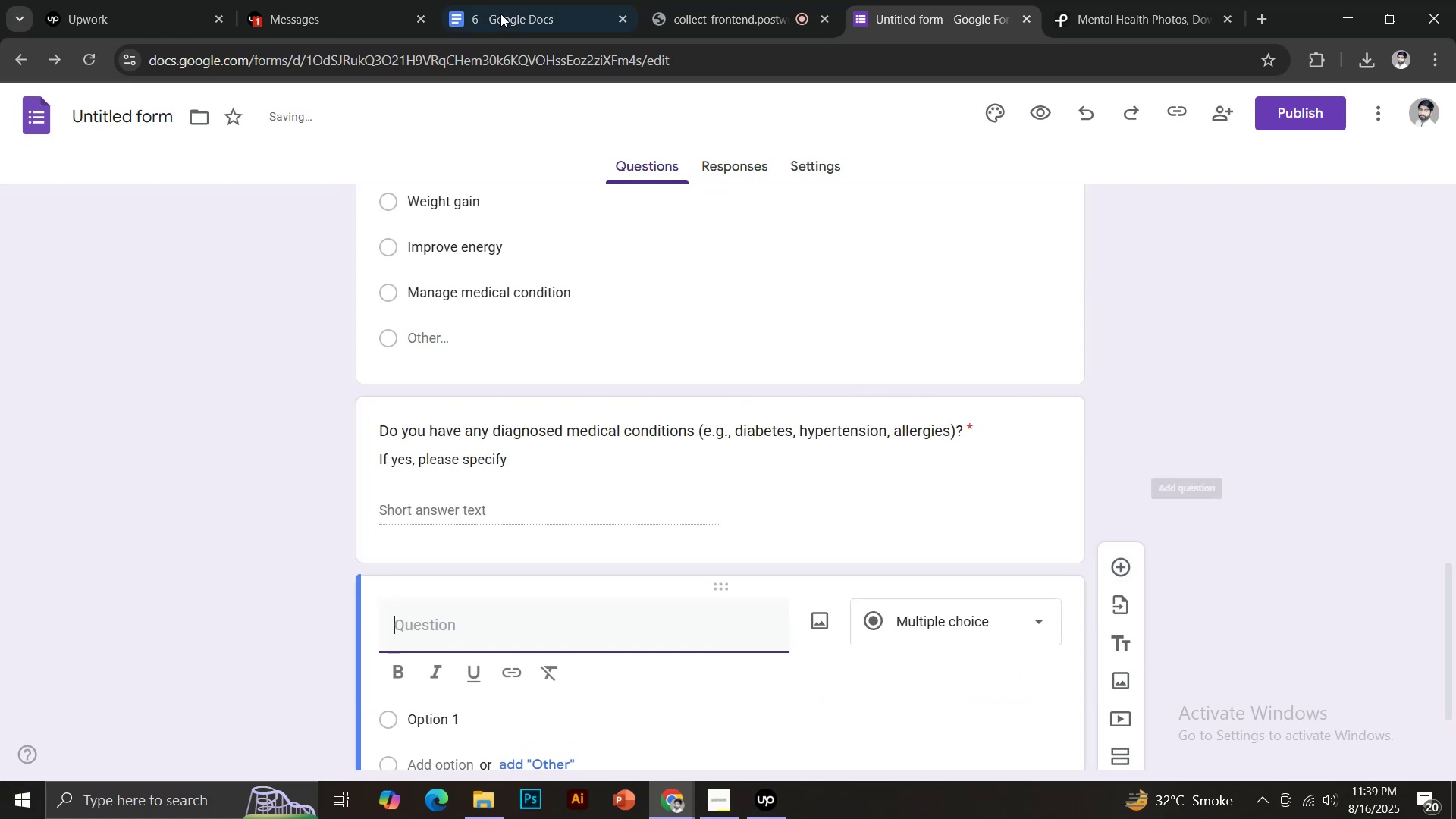 
left_click([494, 0])
 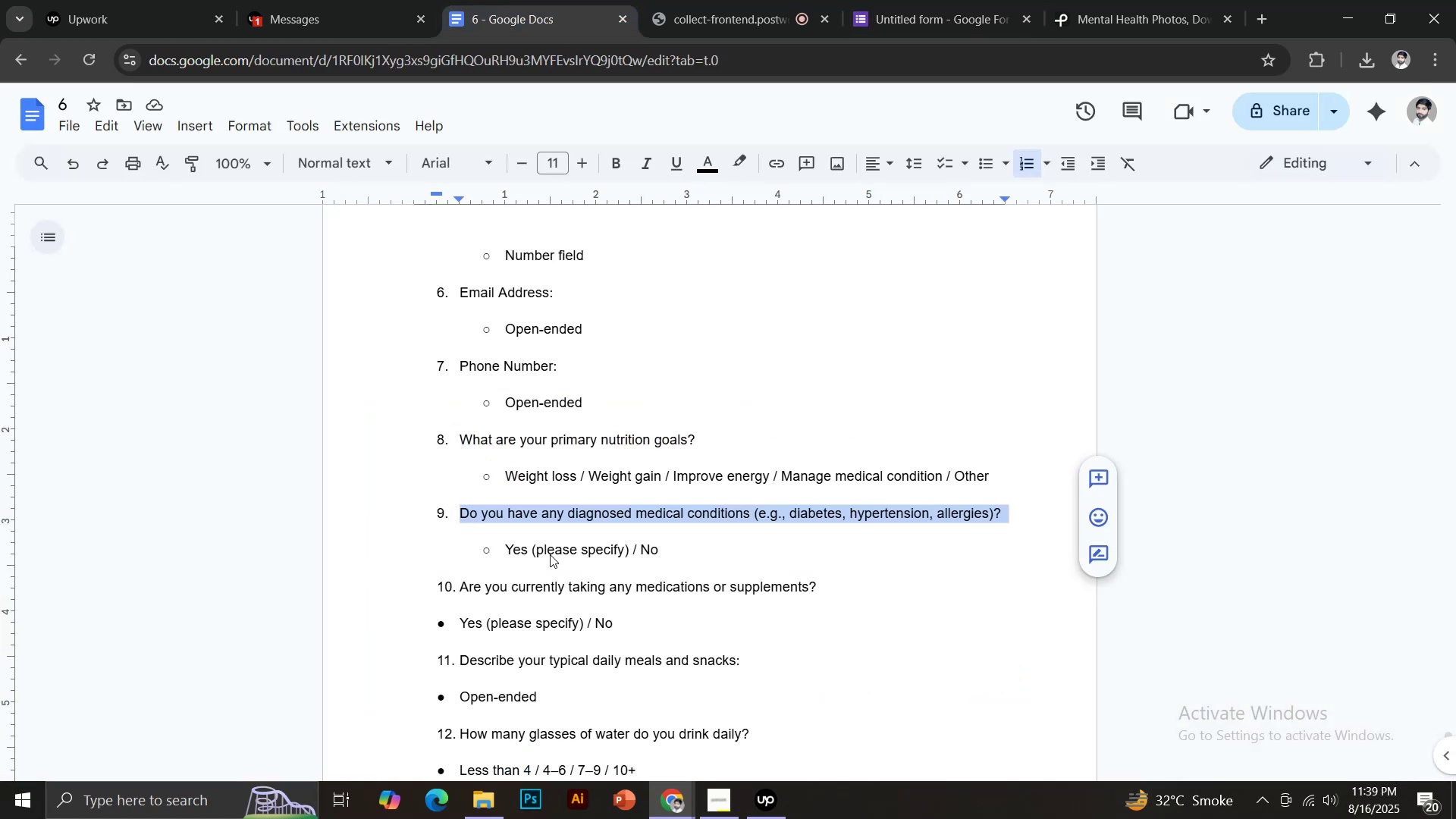 
scroll: coordinate [550, 555], scroll_direction: down, amount: 1.0
 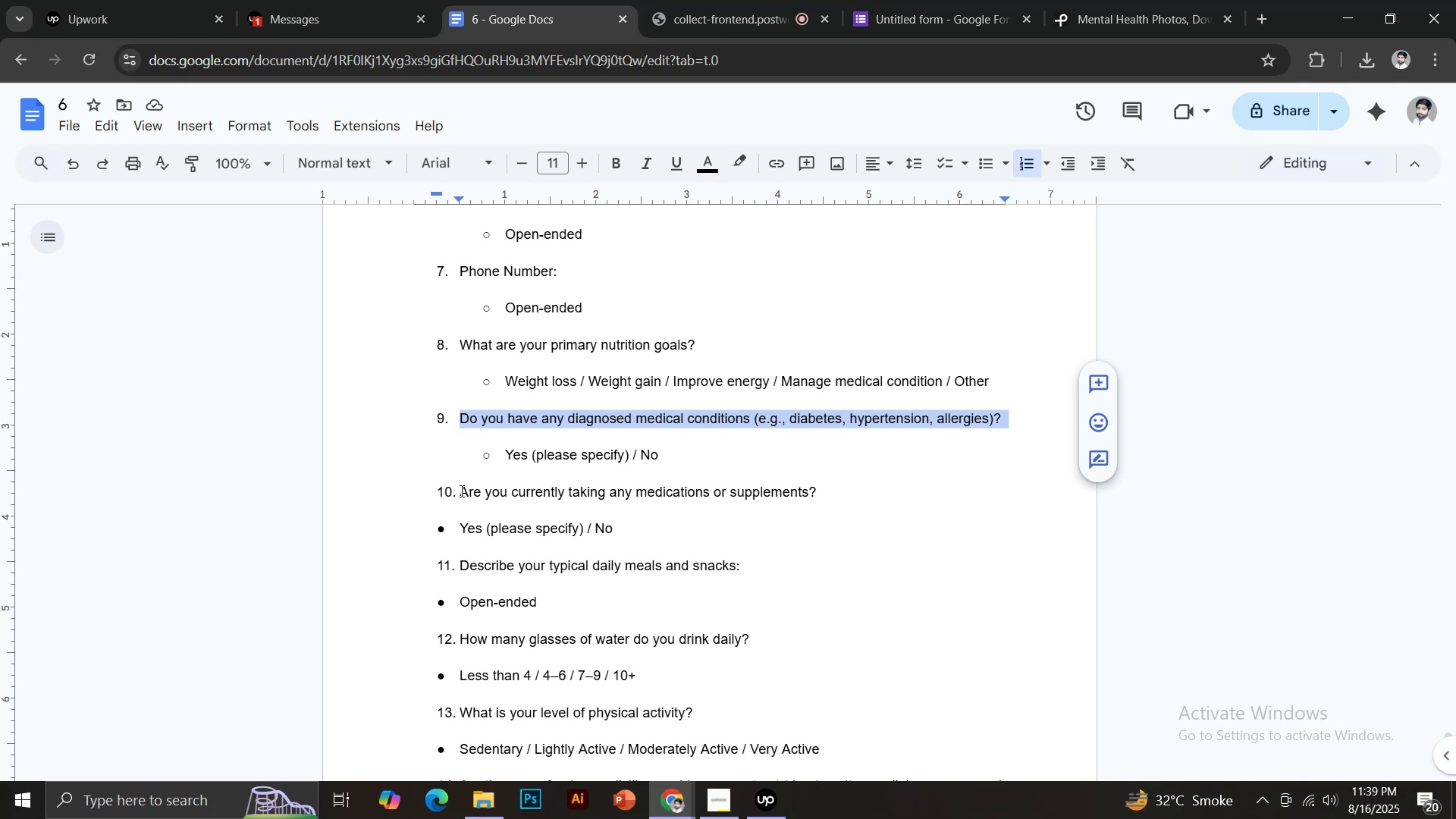 
left_click_drag(start_coordinate=[460, 491], to_coordinate=[826, 494])
 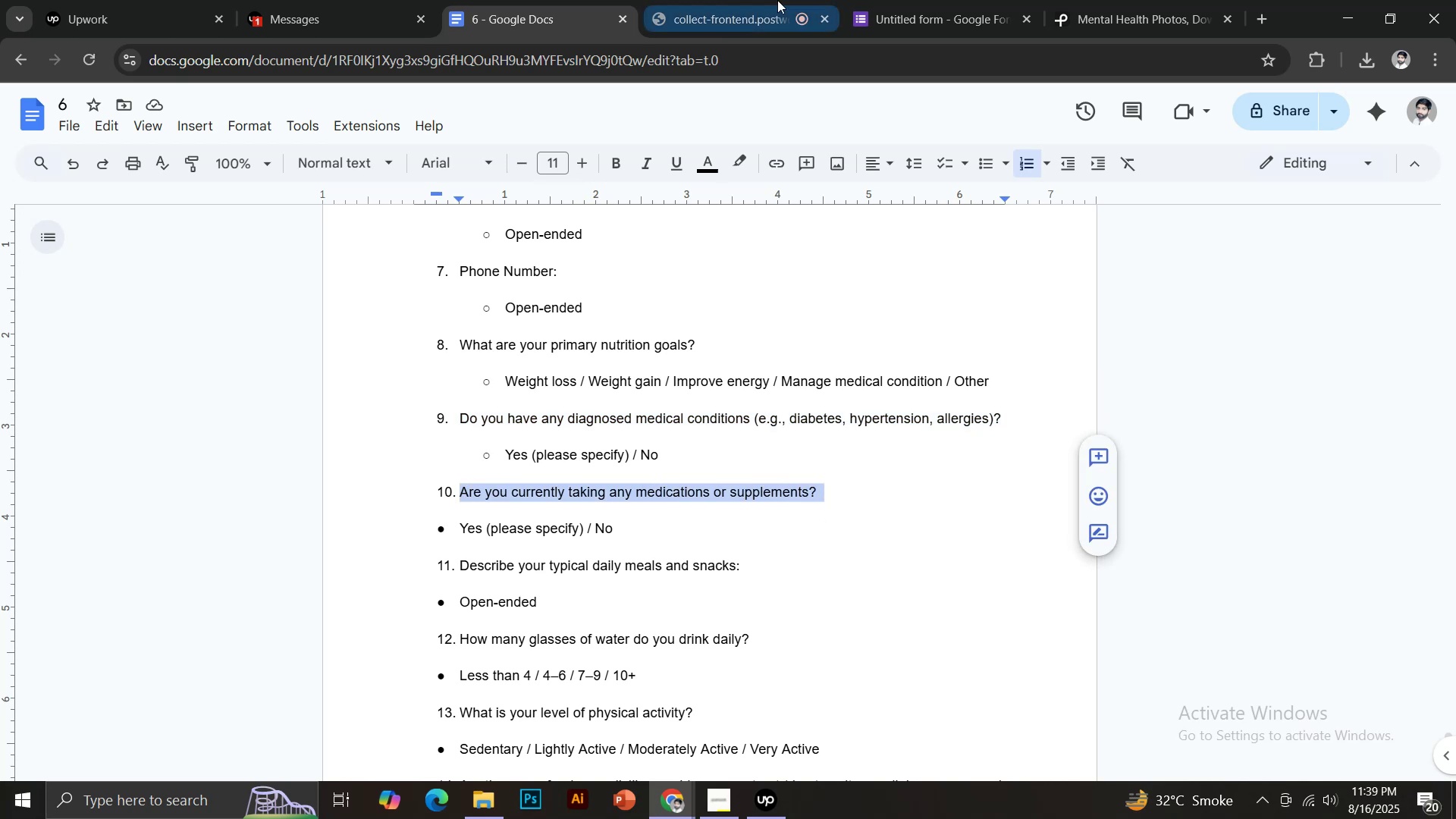 
key(Control+C)
 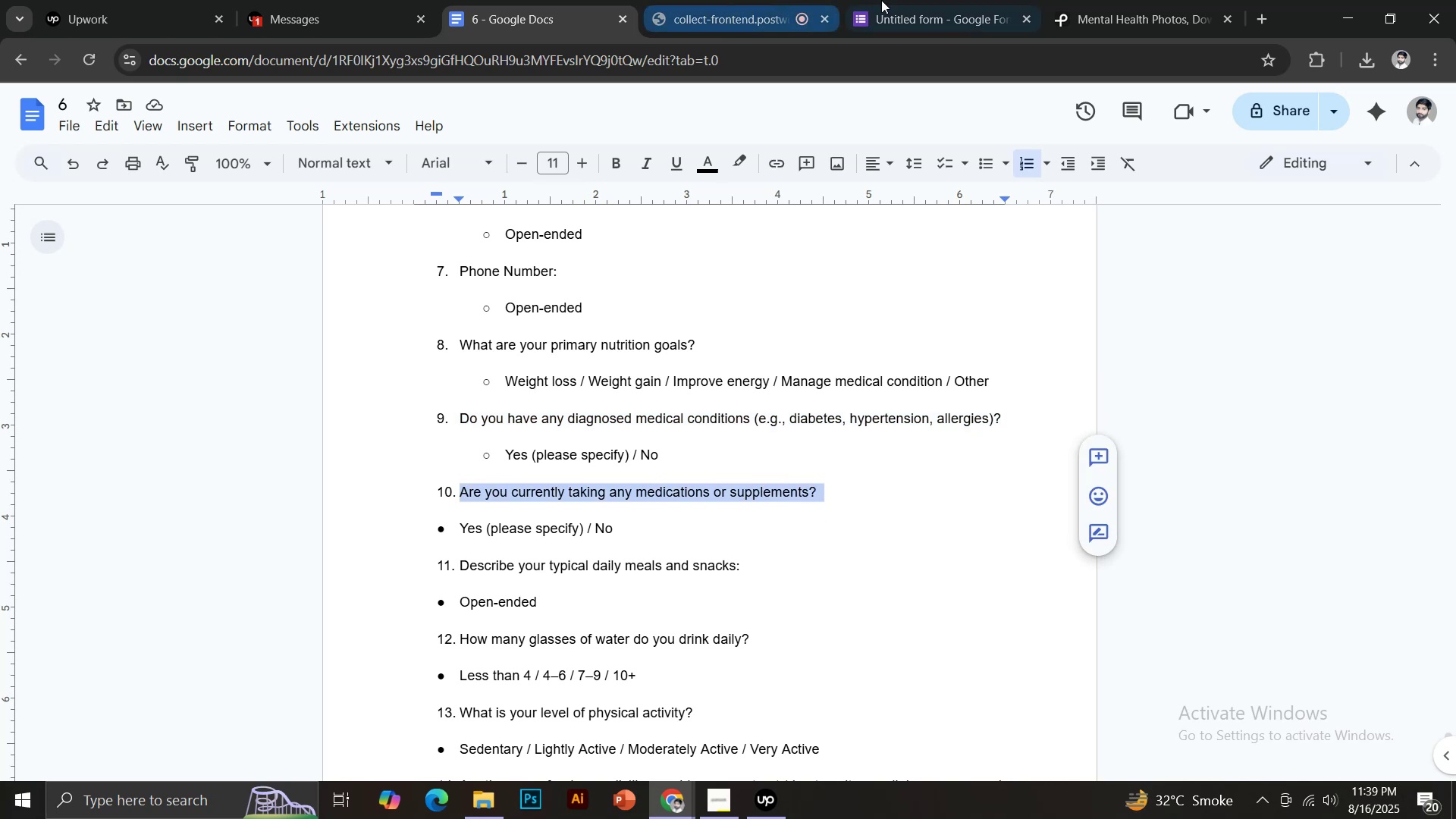 
left_click([881, 0])
 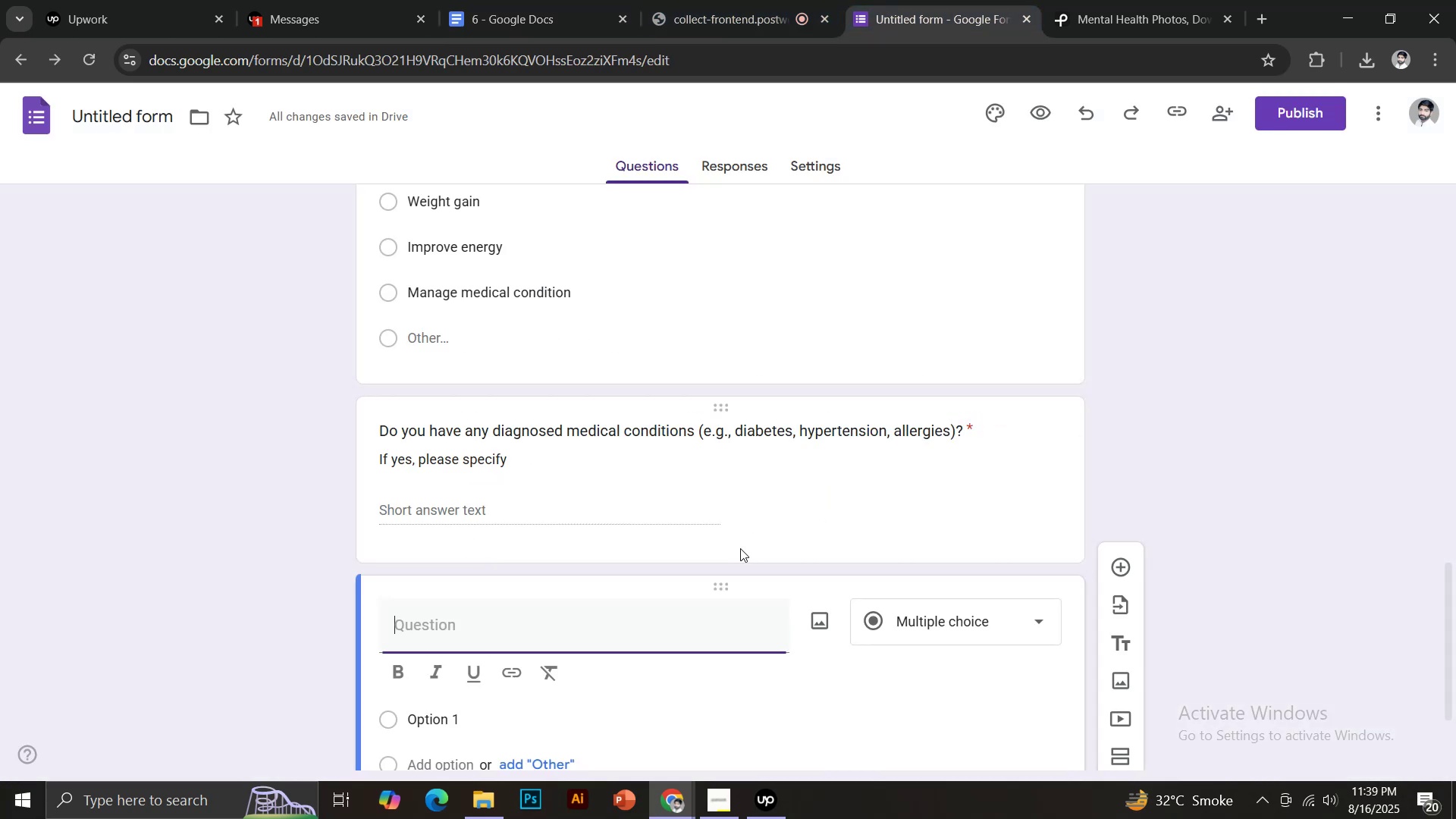 
key(Control+ControlLeft)
 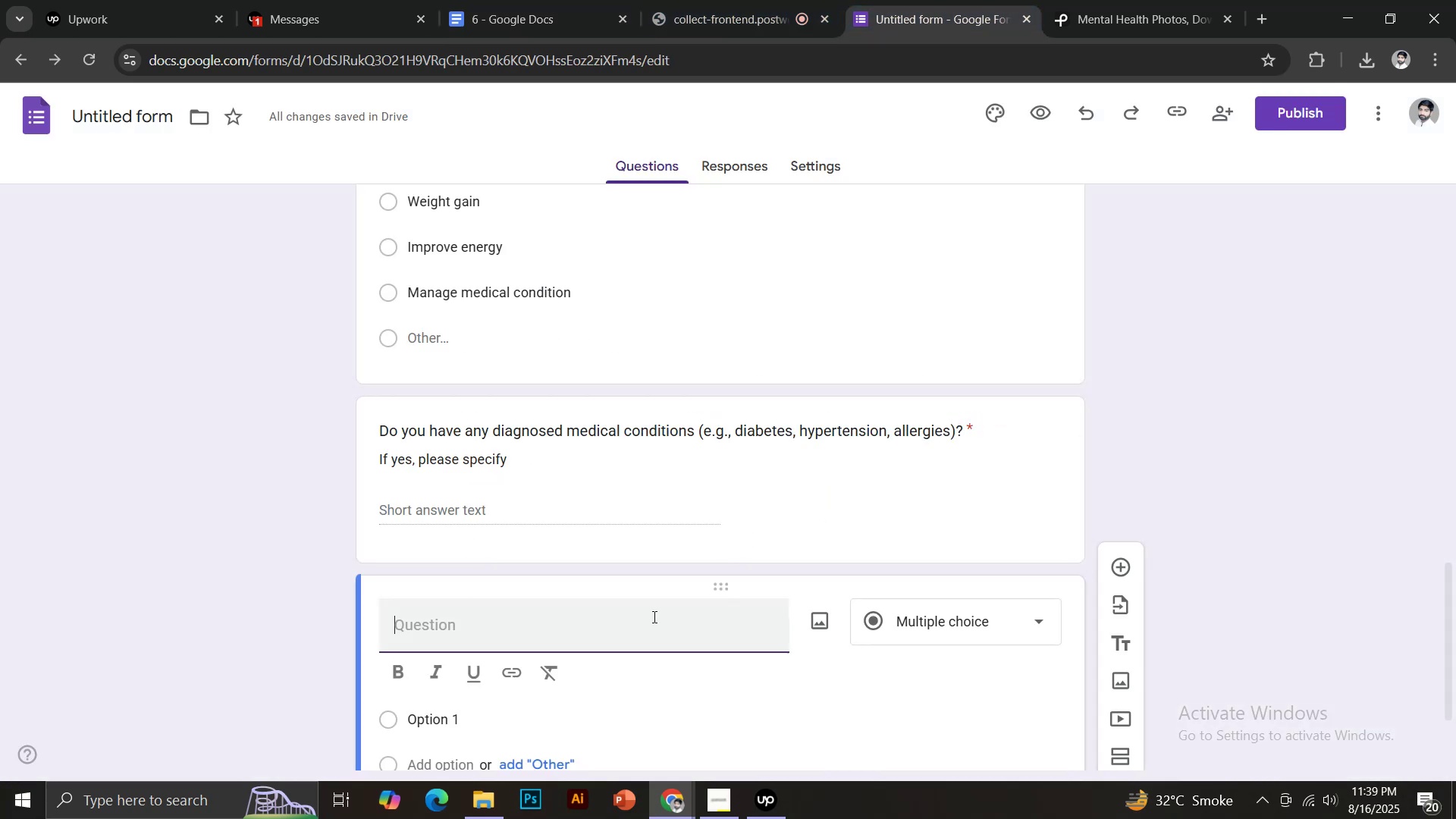 
key(Control+V)
 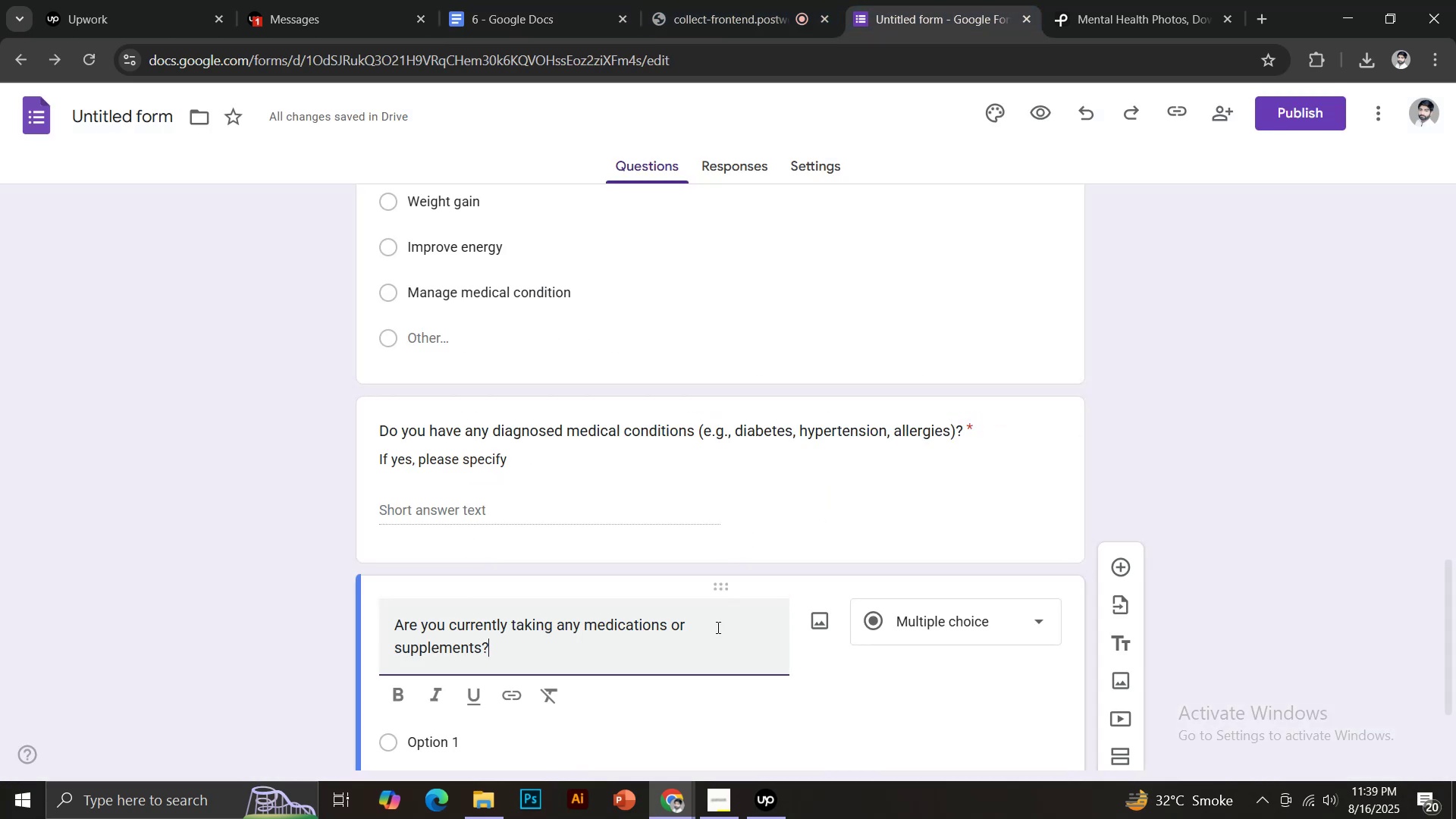 
scroll: coordinate [779, 600], scroll_direction: down, amount: 2.0
 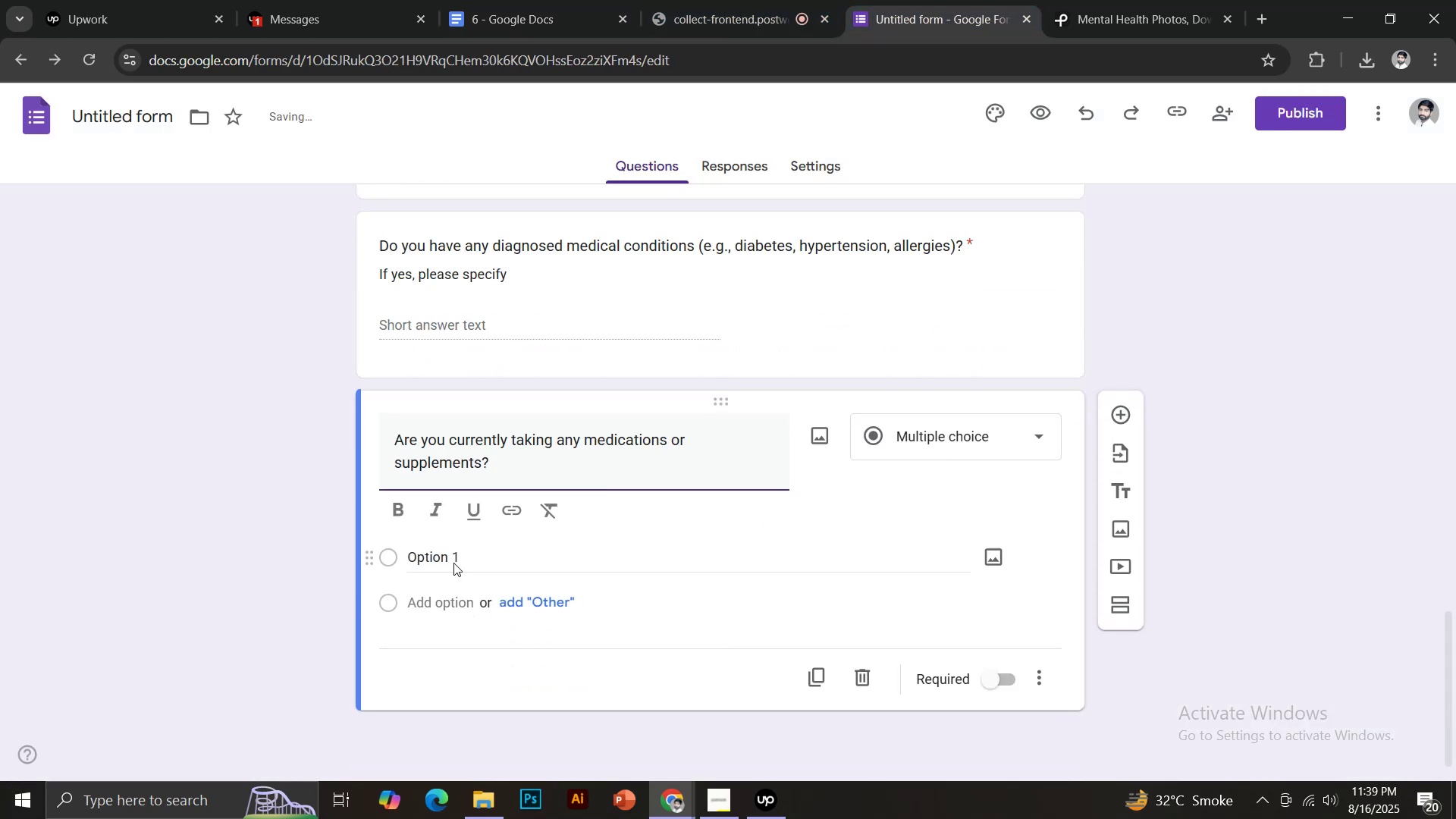 
left_click([444, 555])
 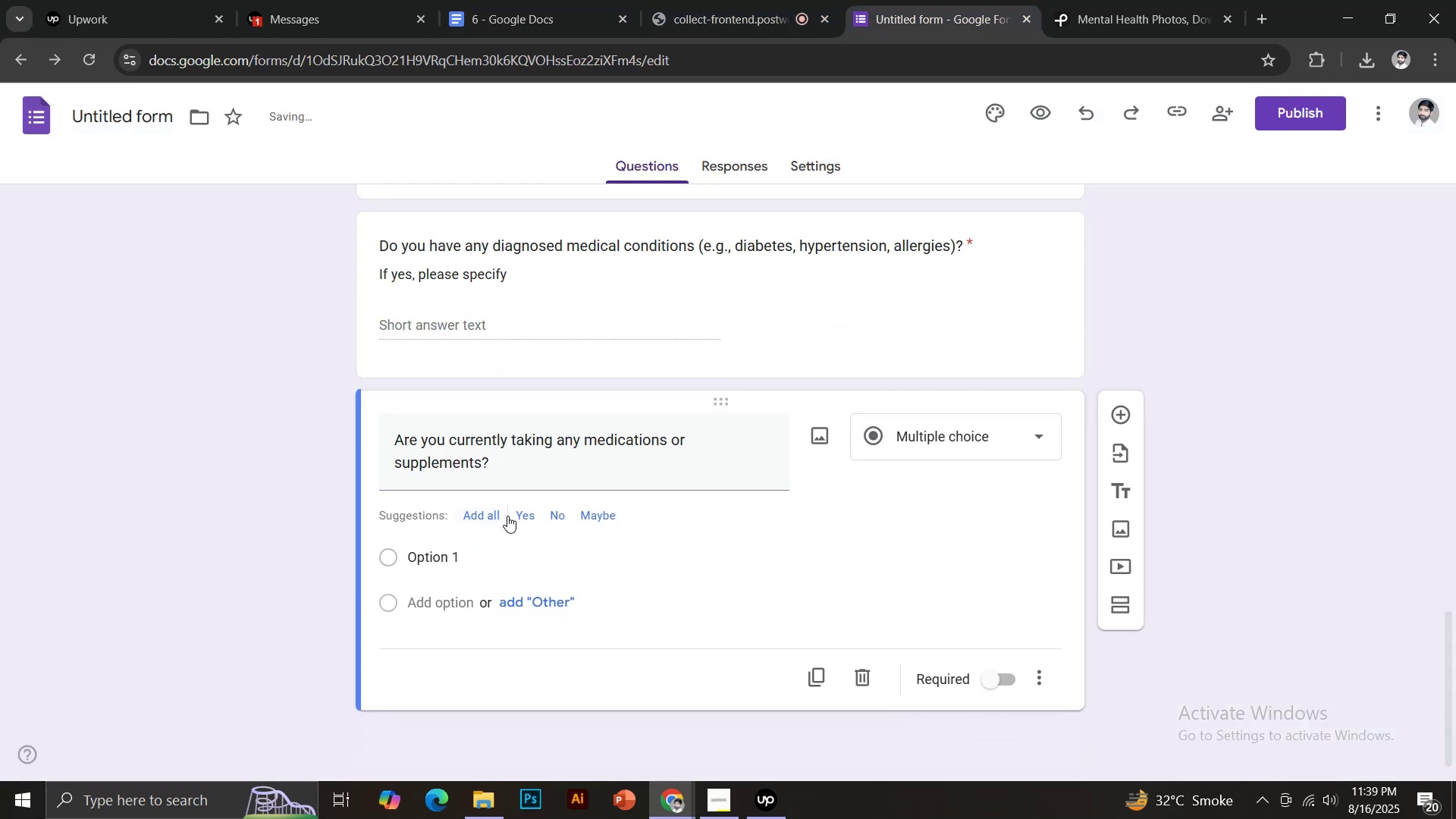 
left_click([520, 513])
 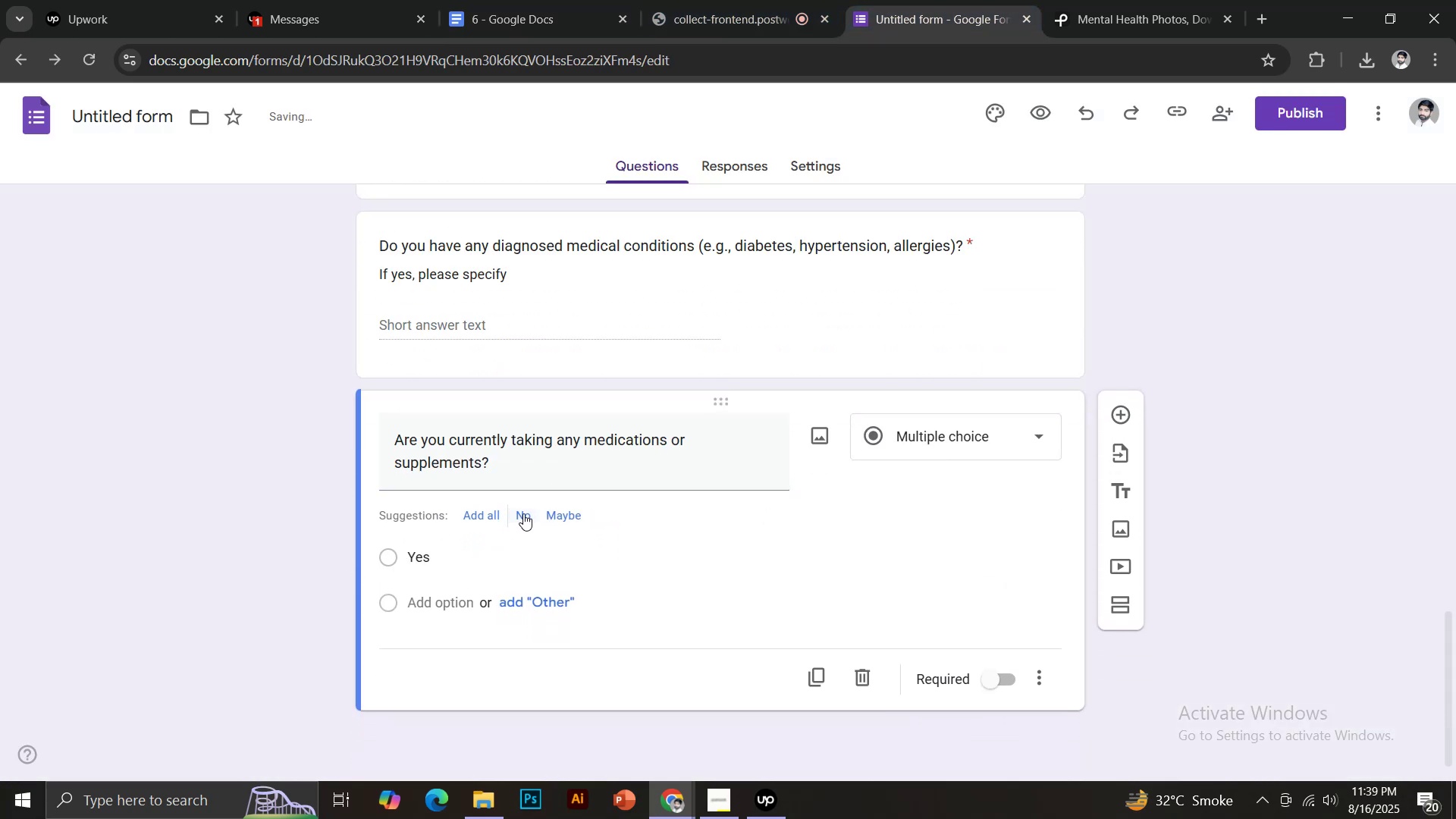 
left_click([523, 513])
 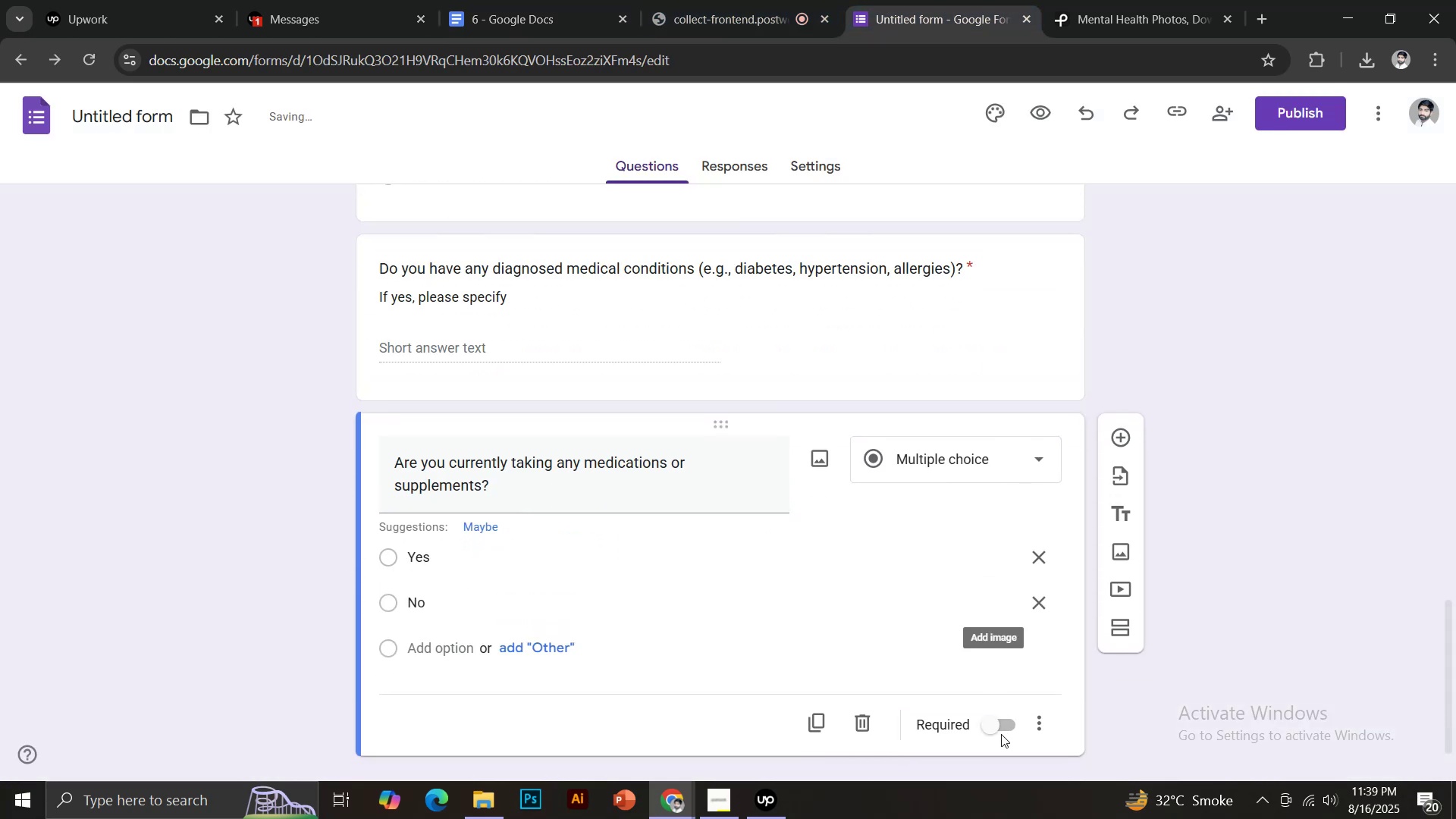 
left_click([993, 733])
 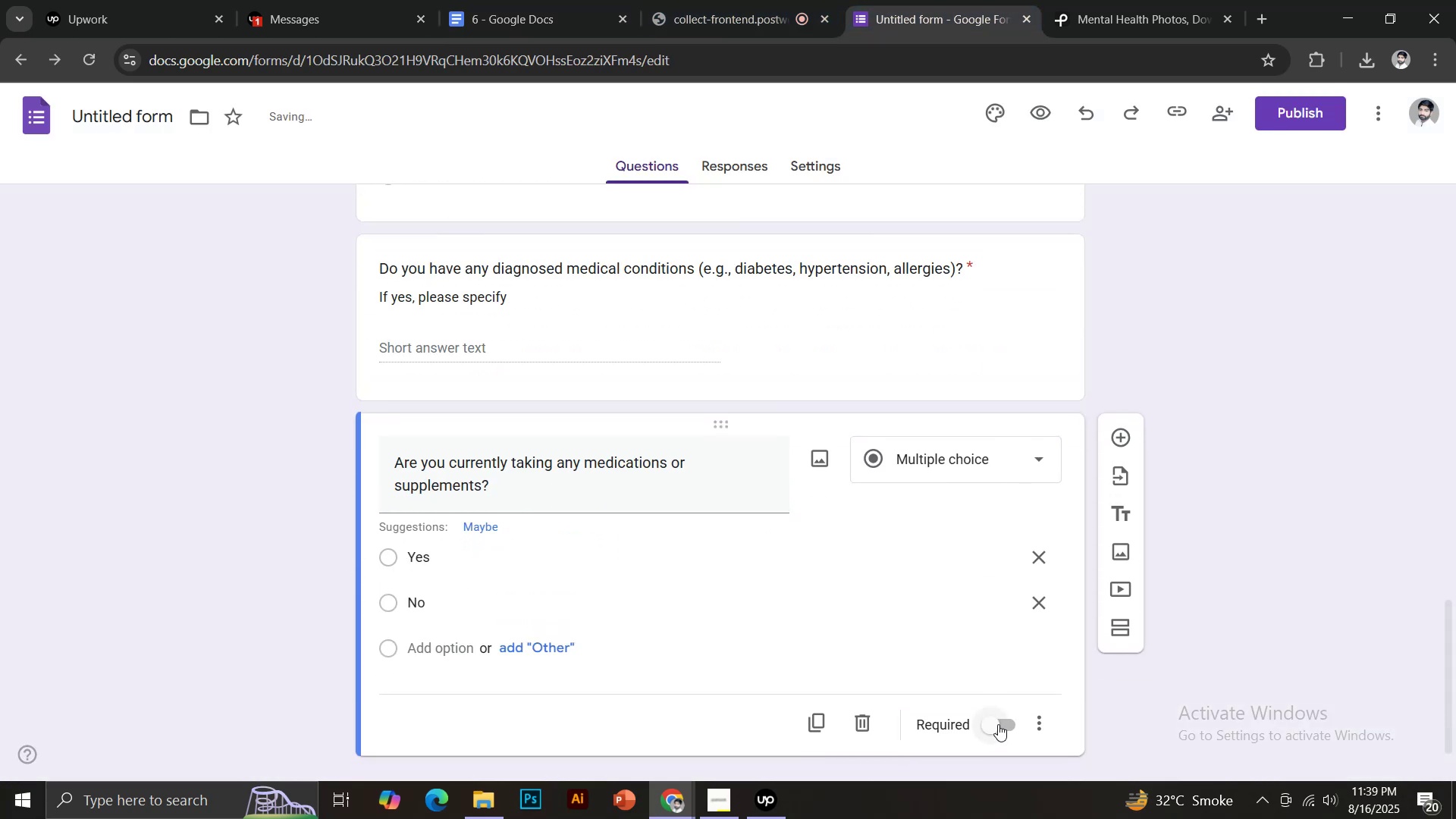 
left_click([998, 723])
 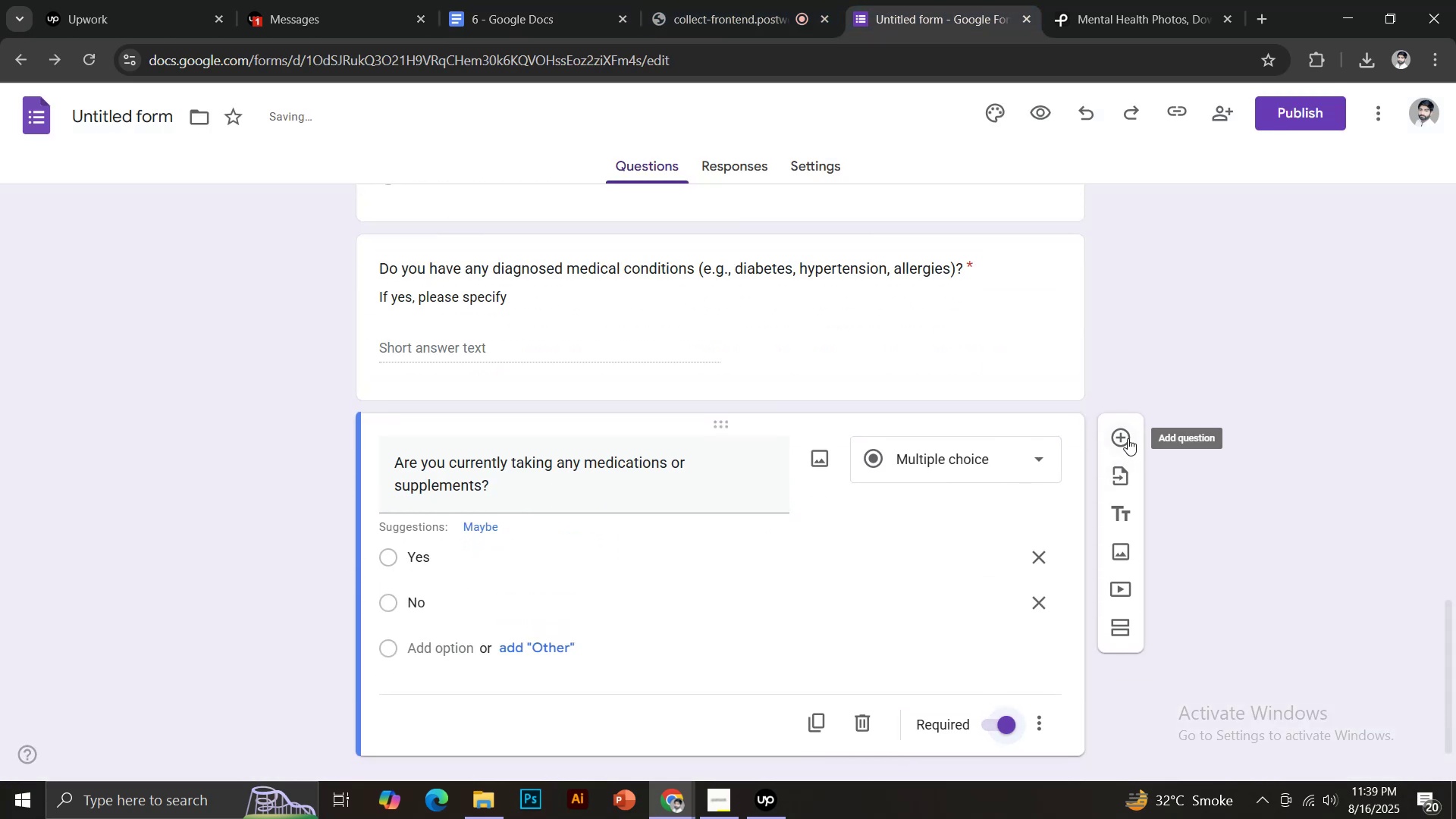 
left_click([1123, 437])
 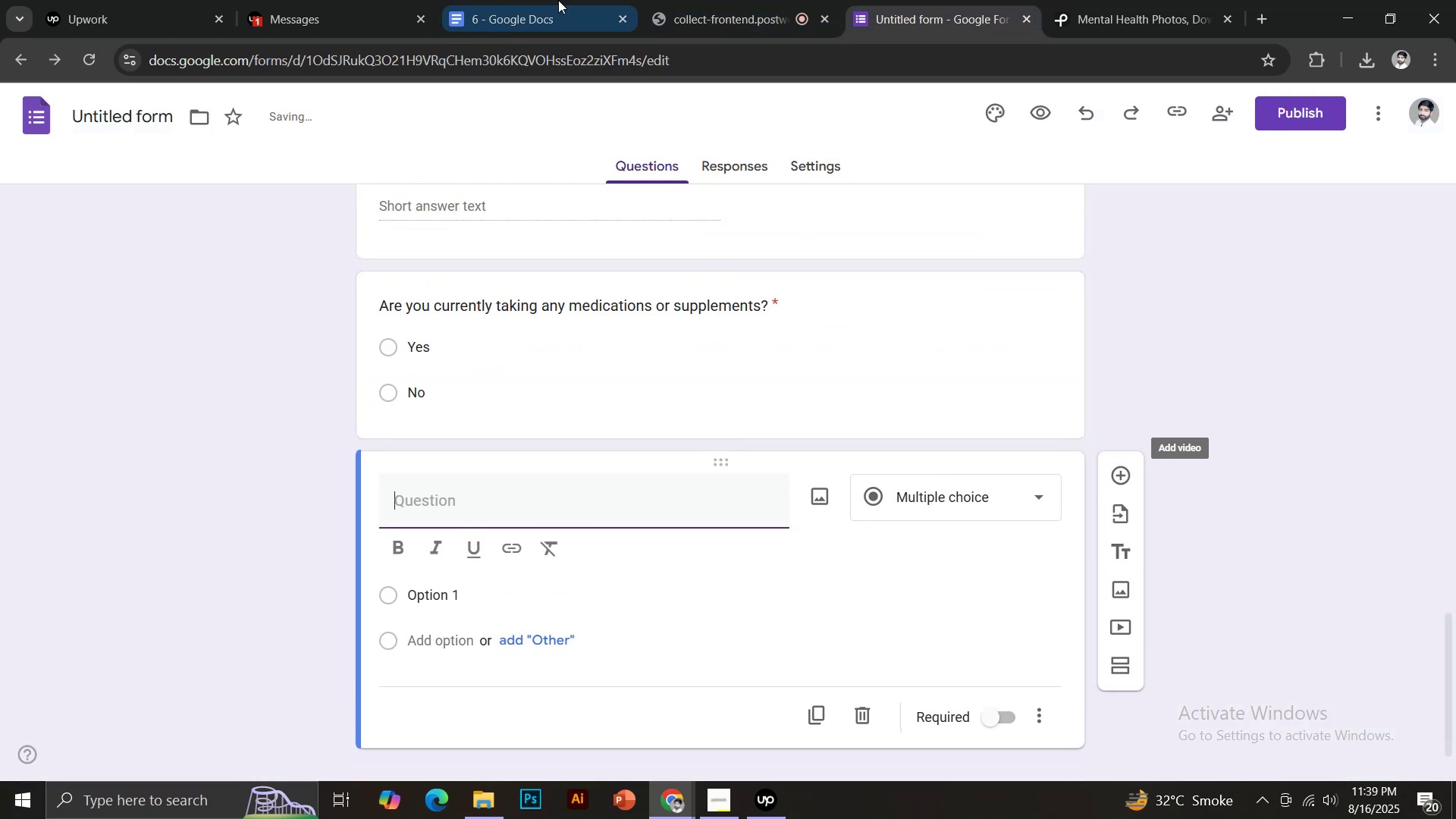 
left_click([517, 0])
 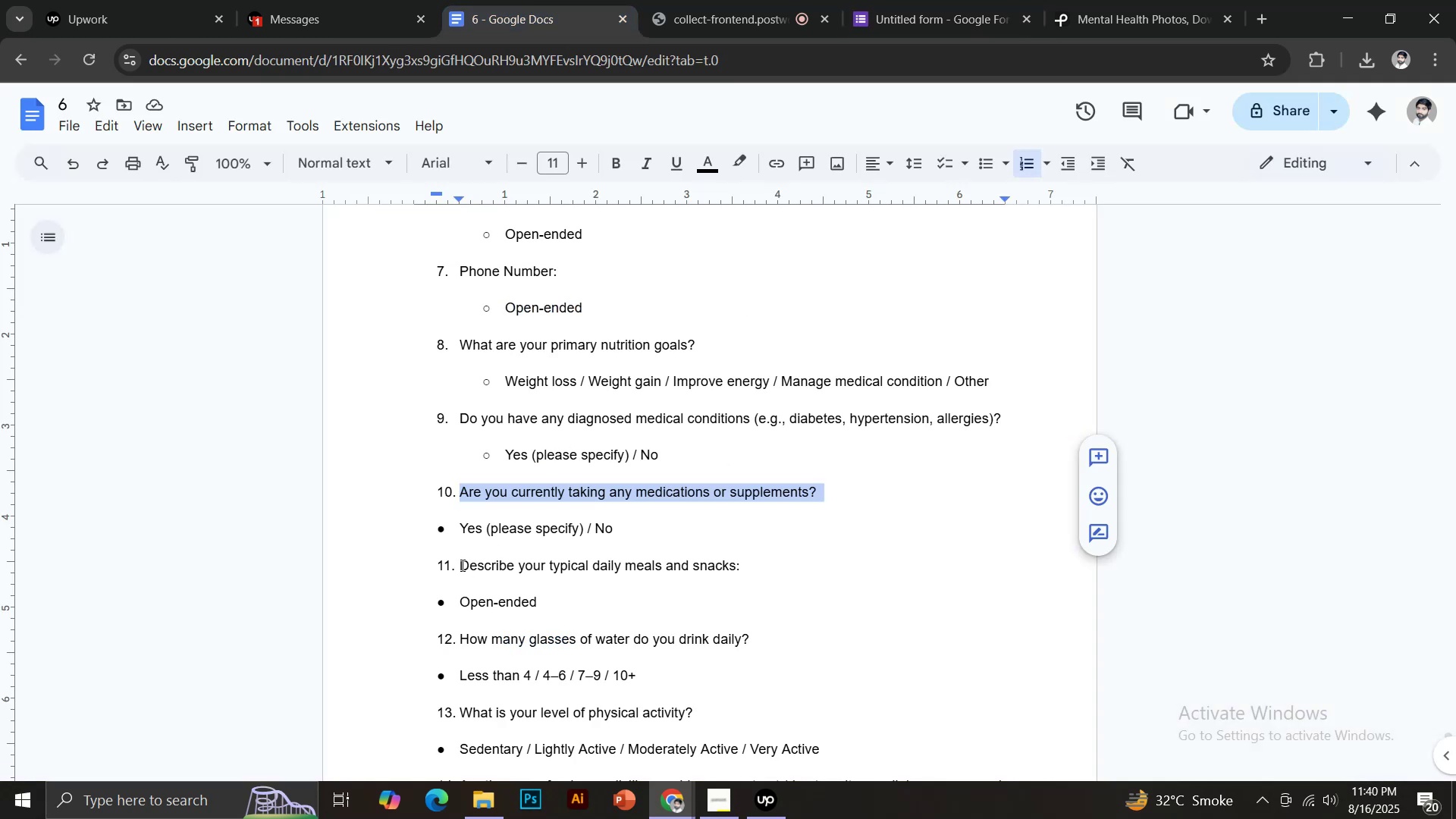 
left_click_drag(start_coordinate=[461, 565], to_coordinate=[507, 568])
 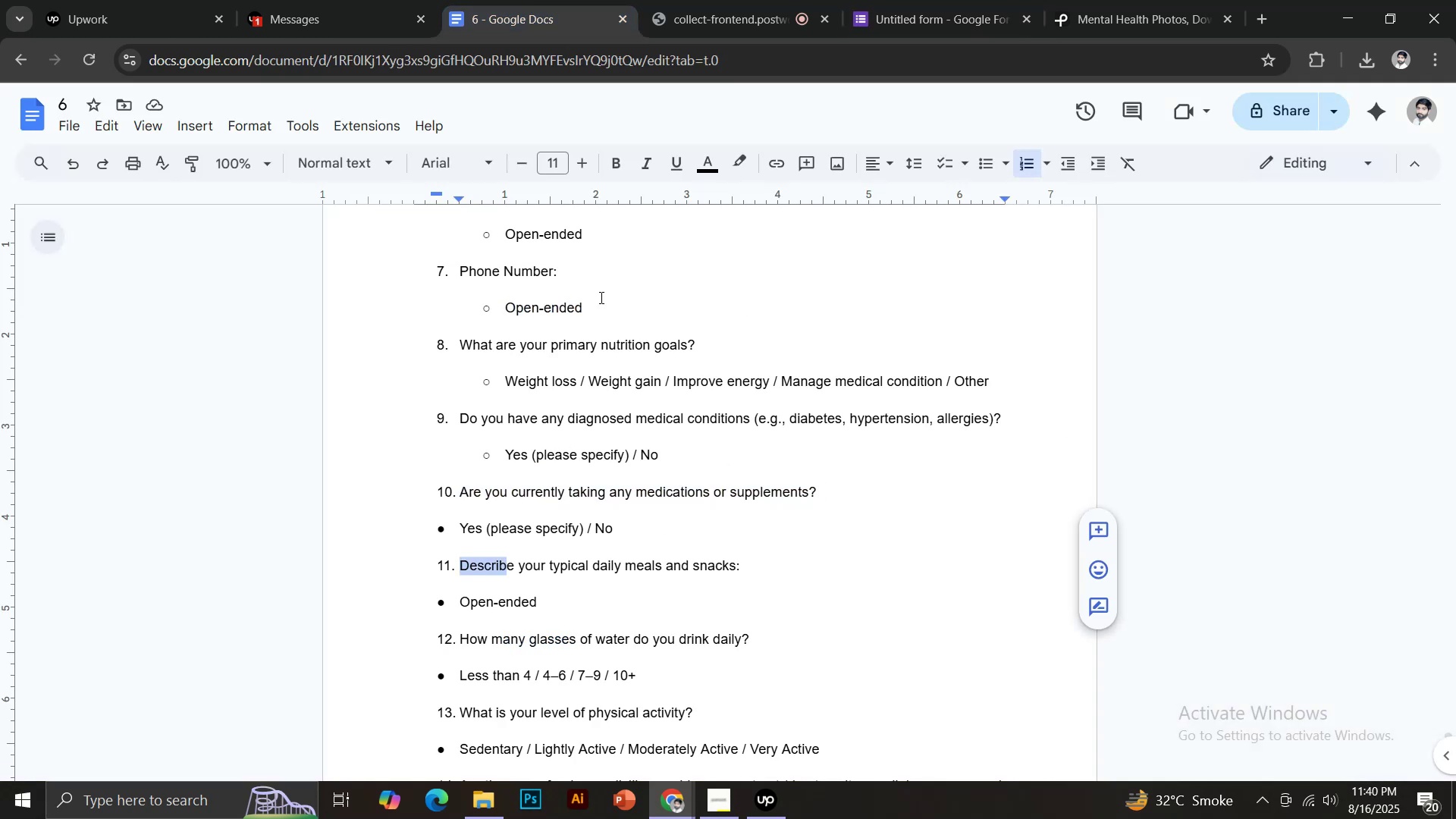 
left_click([951, 0])
 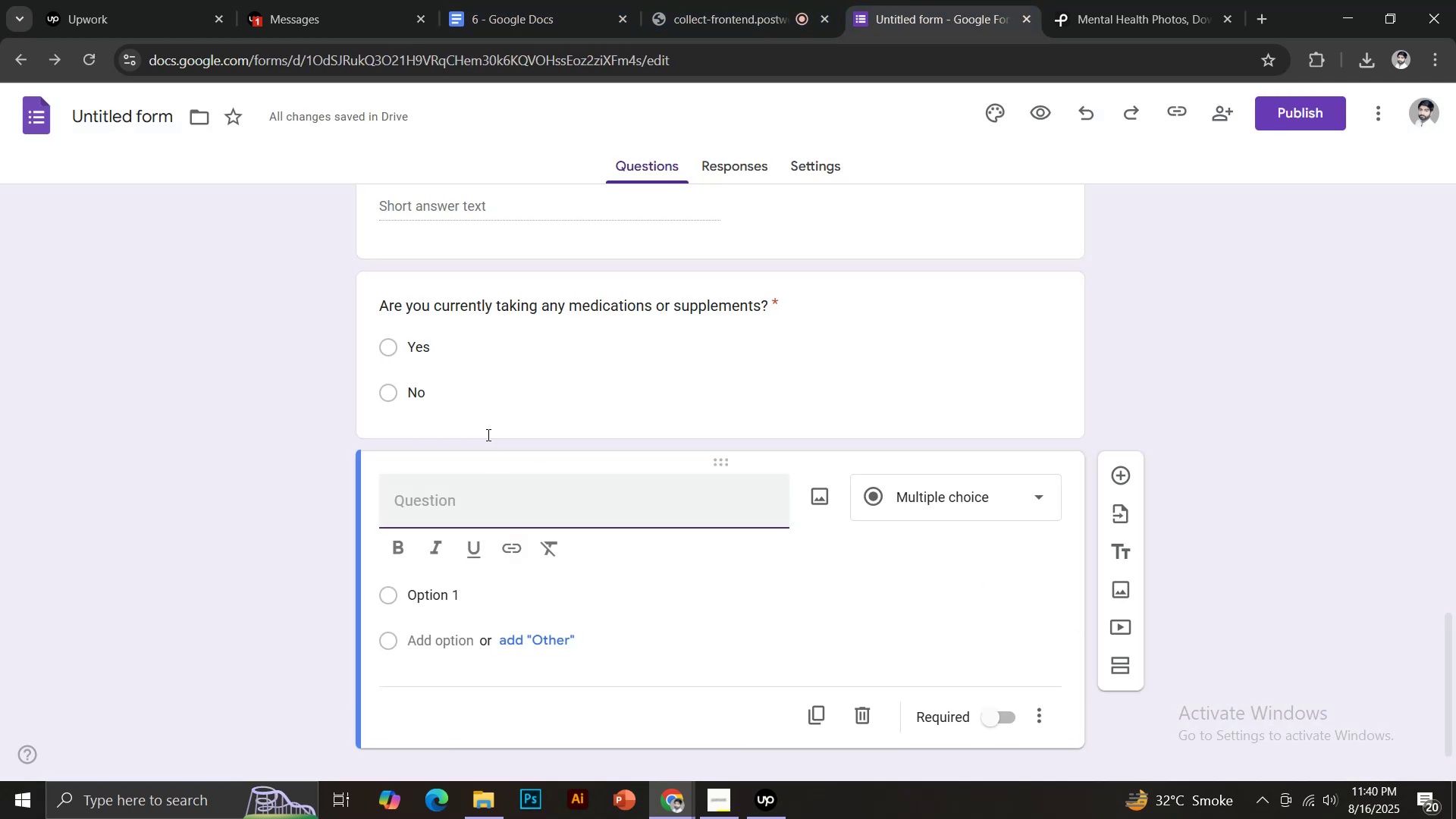 
left_click([480, 373])
 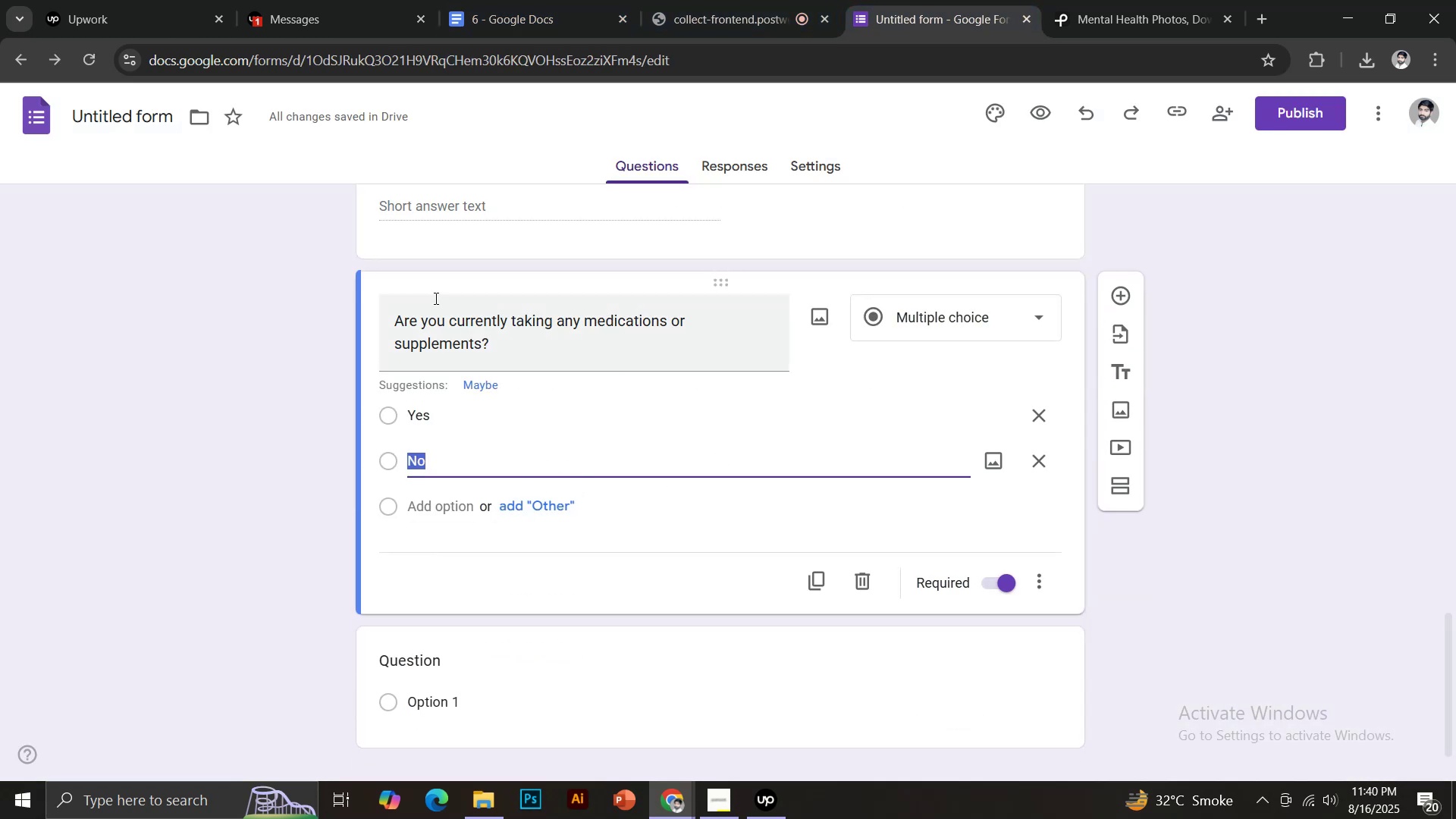 
left_click([947, 315])
 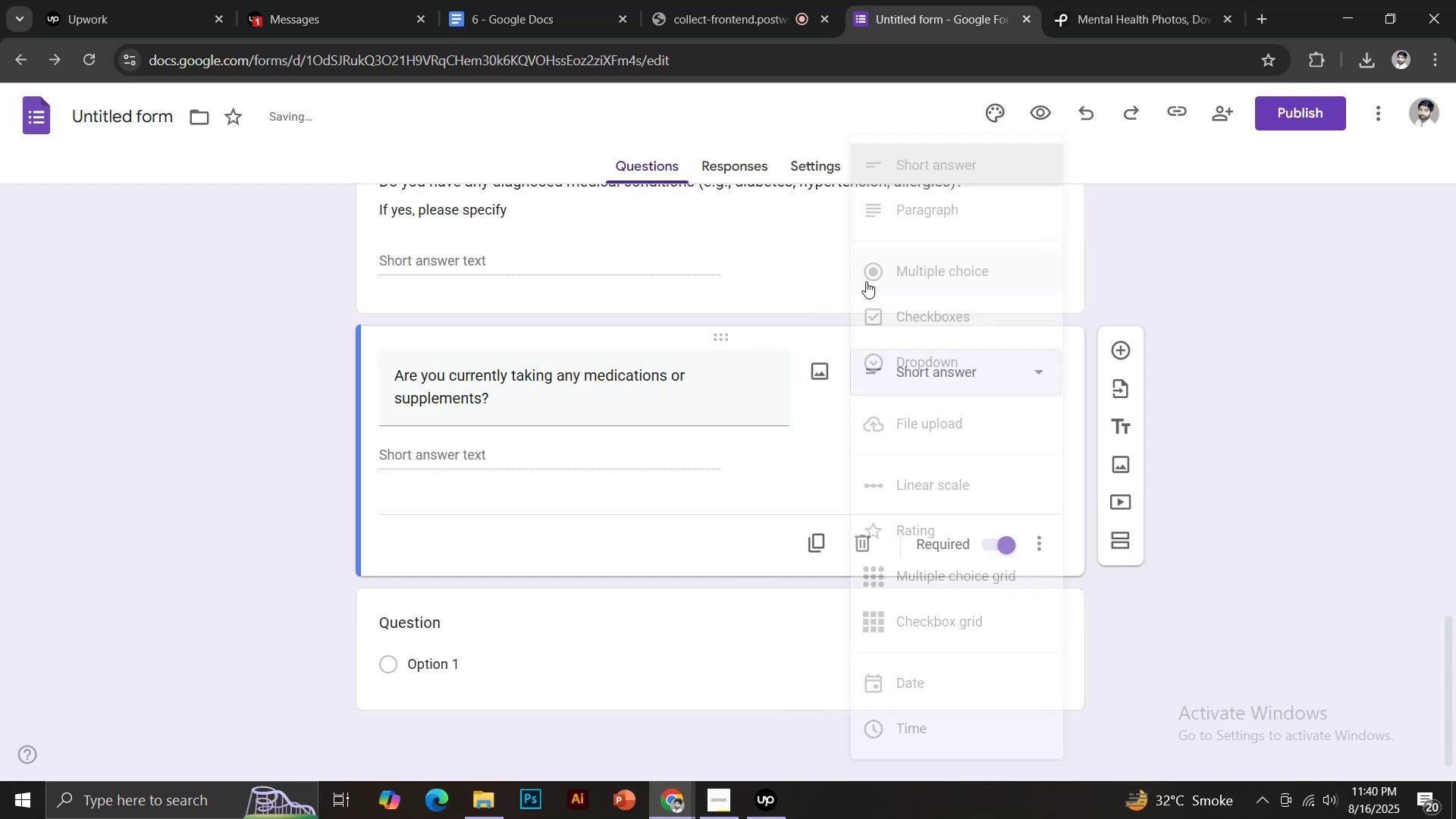 
left_click_drag(start_coordinate=[500, 0], to_coordinate=[510, 0])
 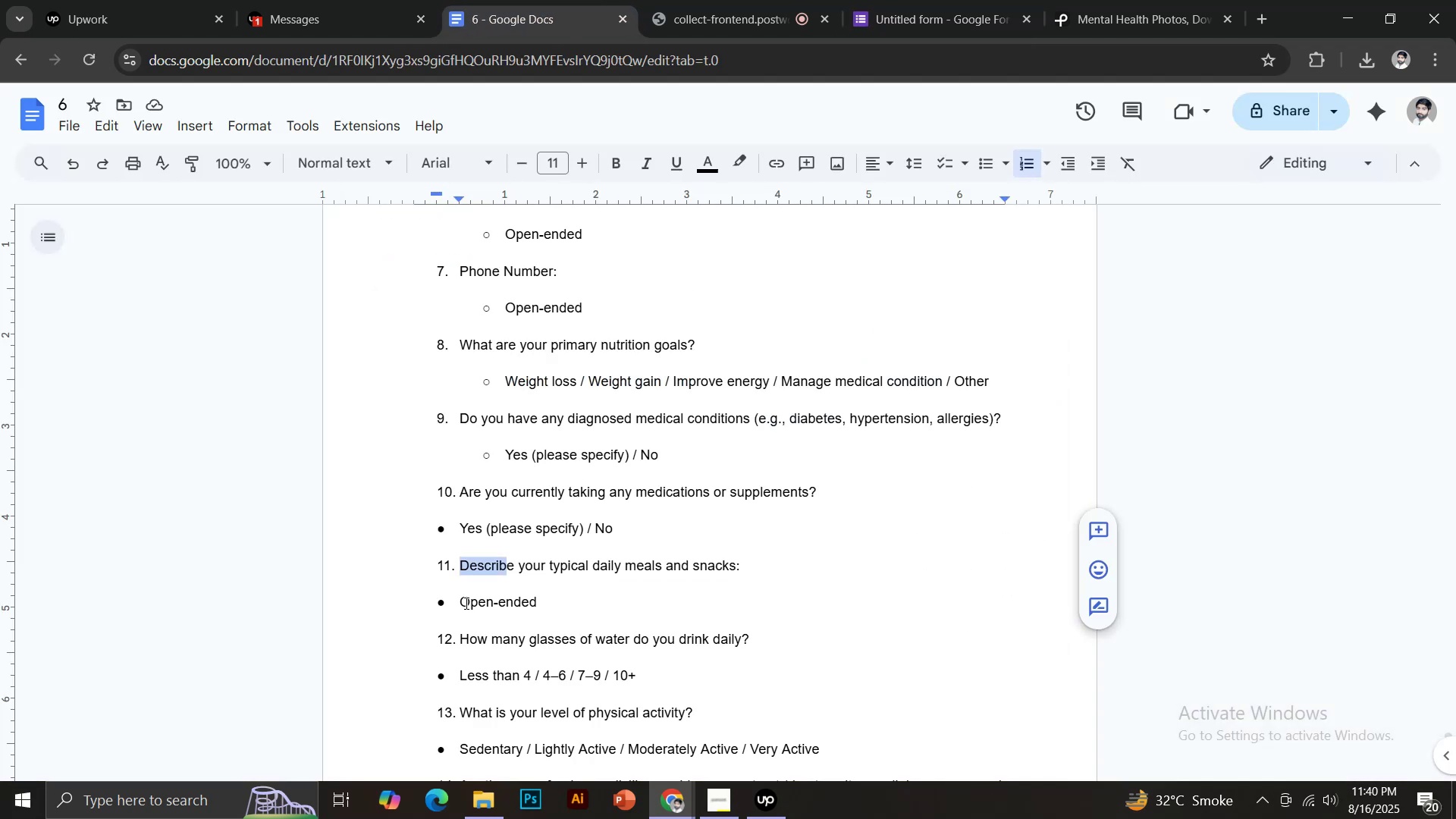 
left_click([477, 576])
 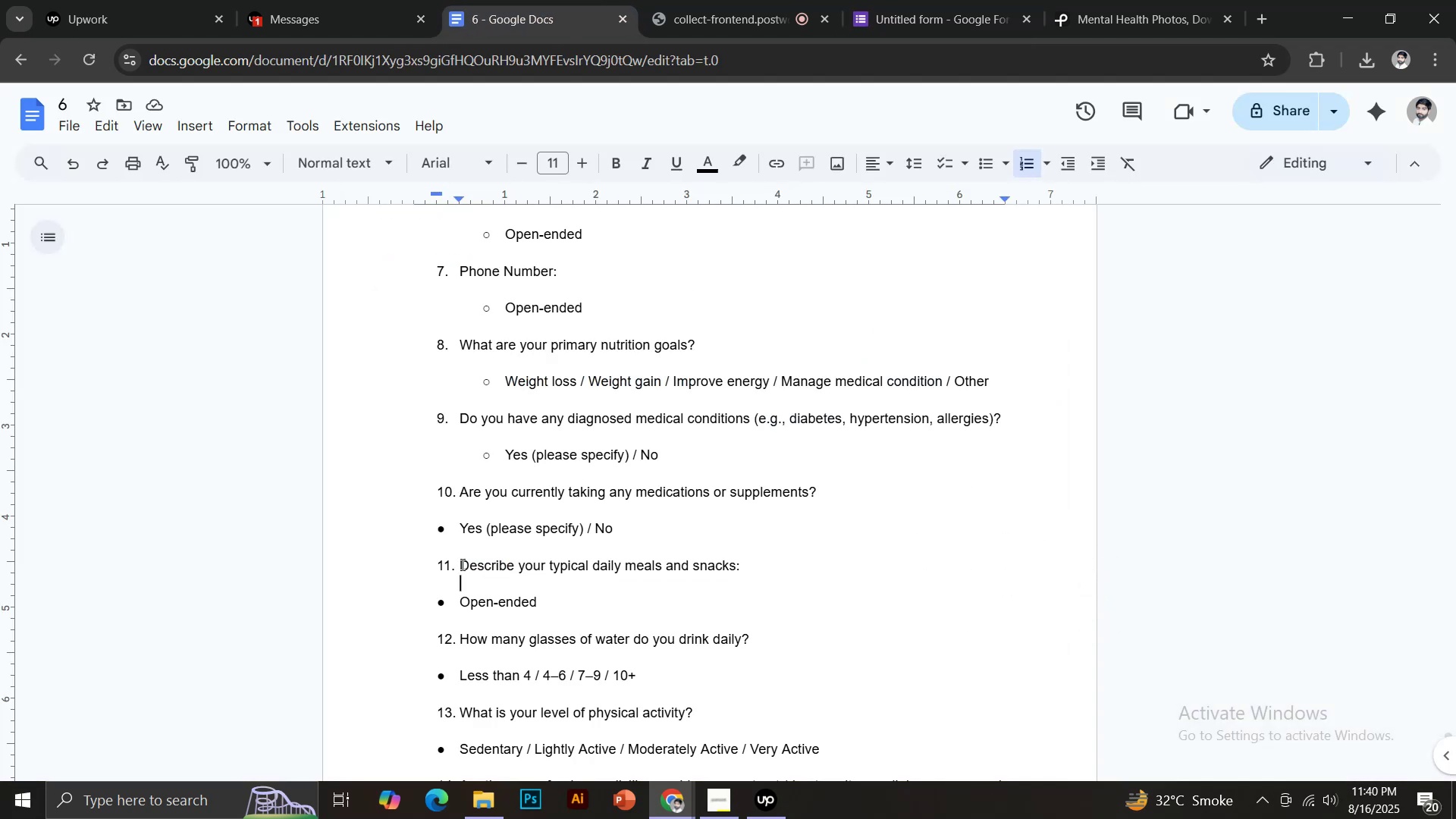 
left_click_drag(start_coordinate=[461, 564], to_coordinate=[733, 559])
 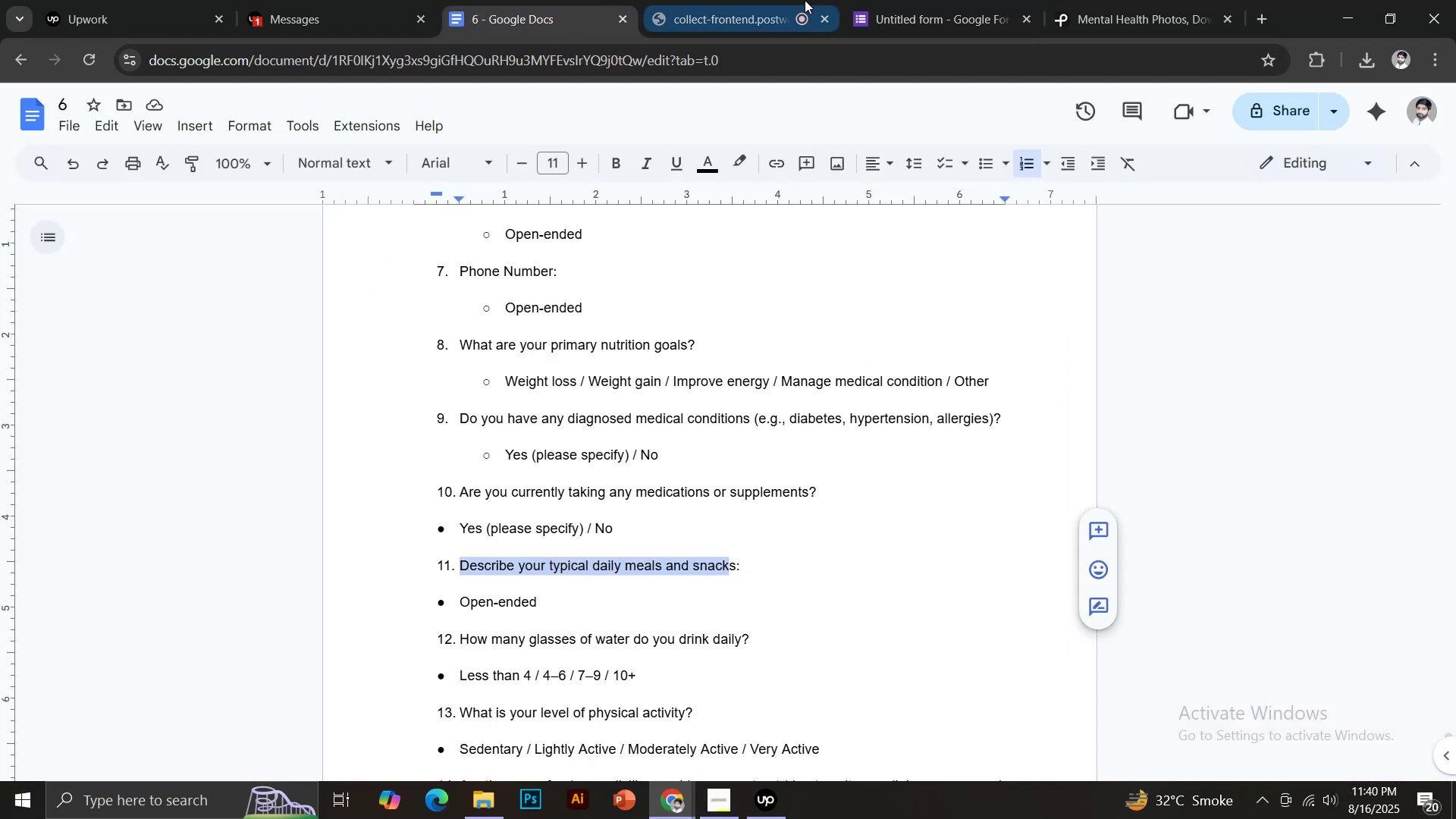 
key(Control+C)
 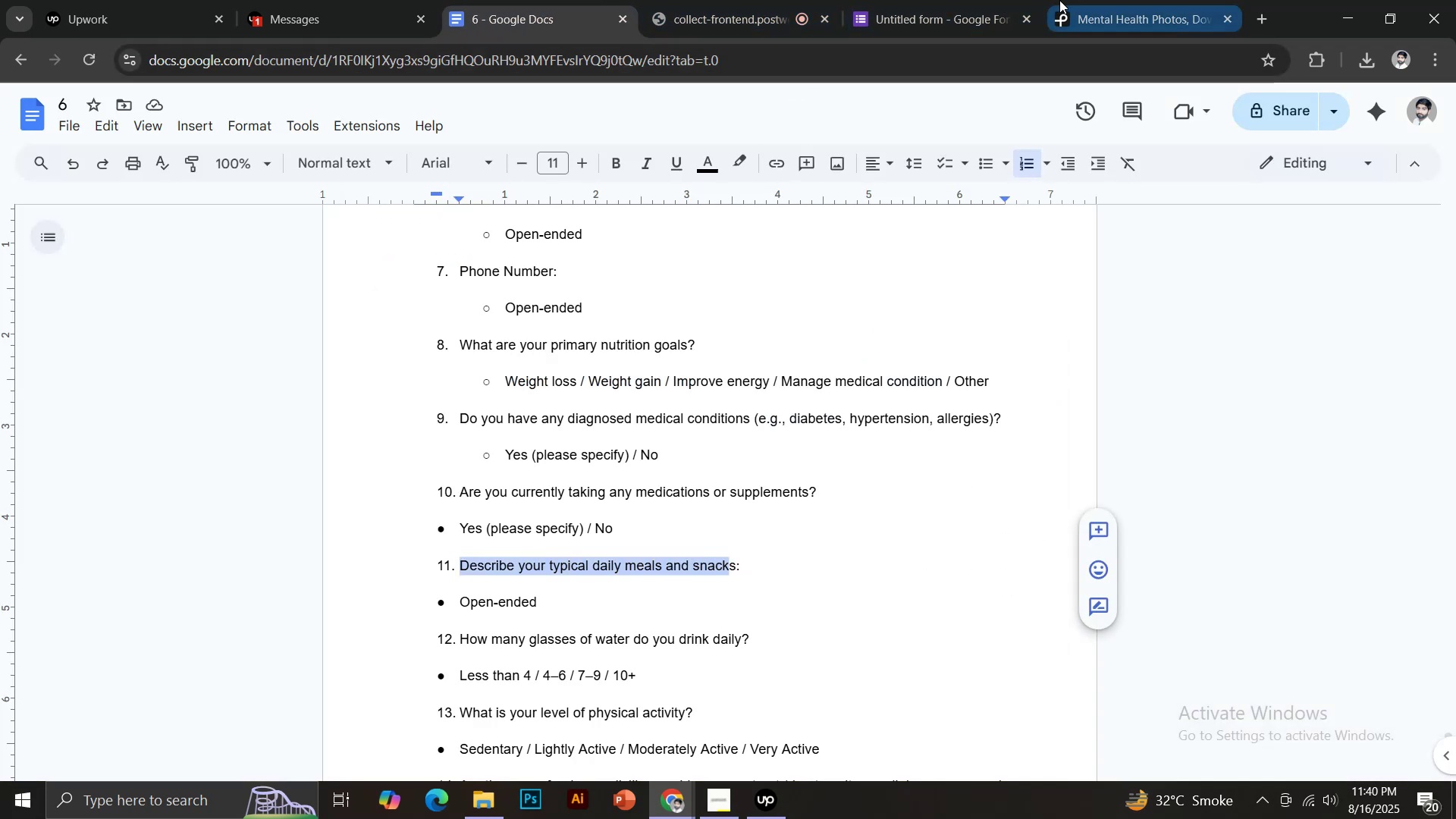 
left_click([887, 0])
 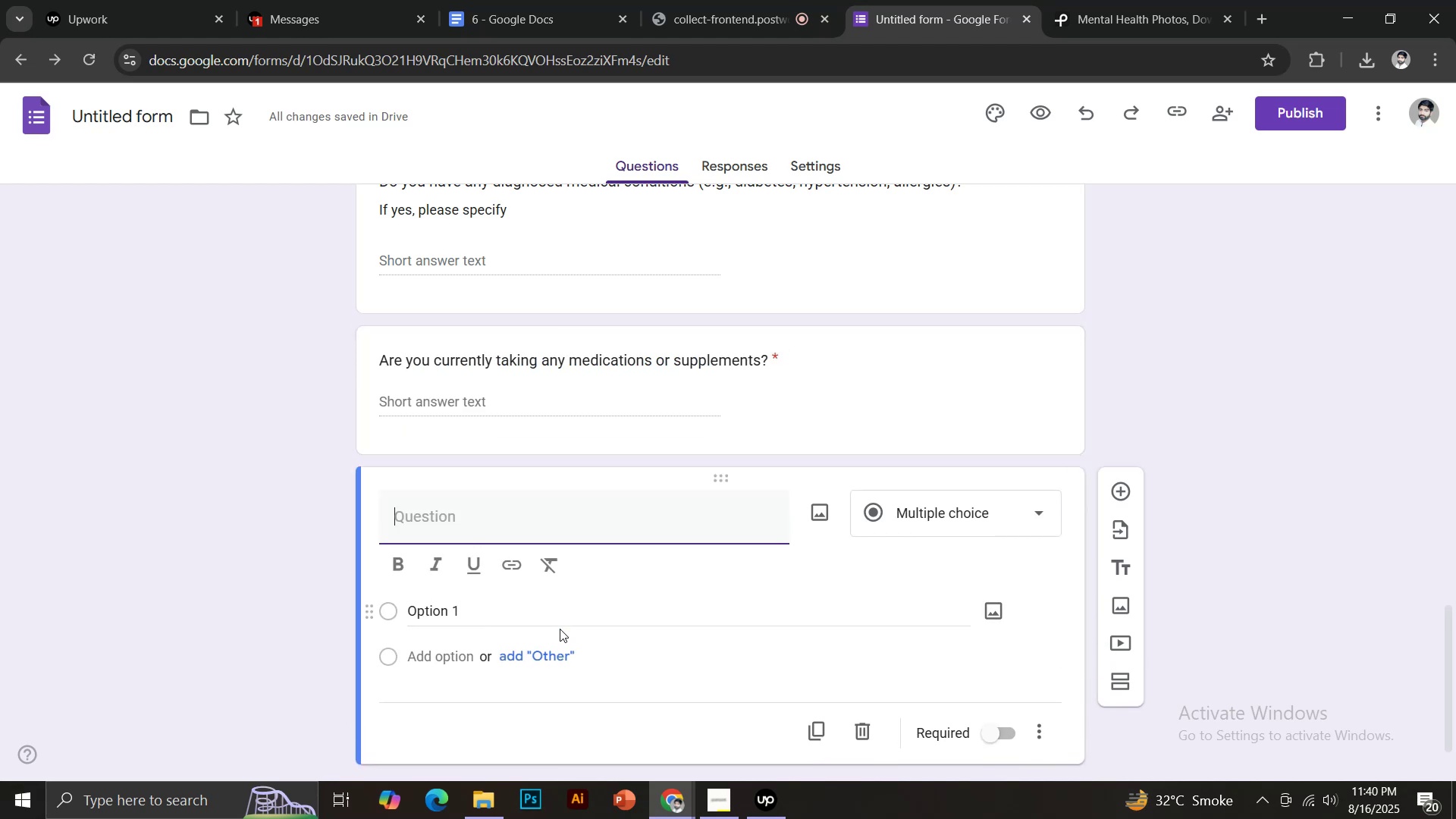 
key(Control+V)
 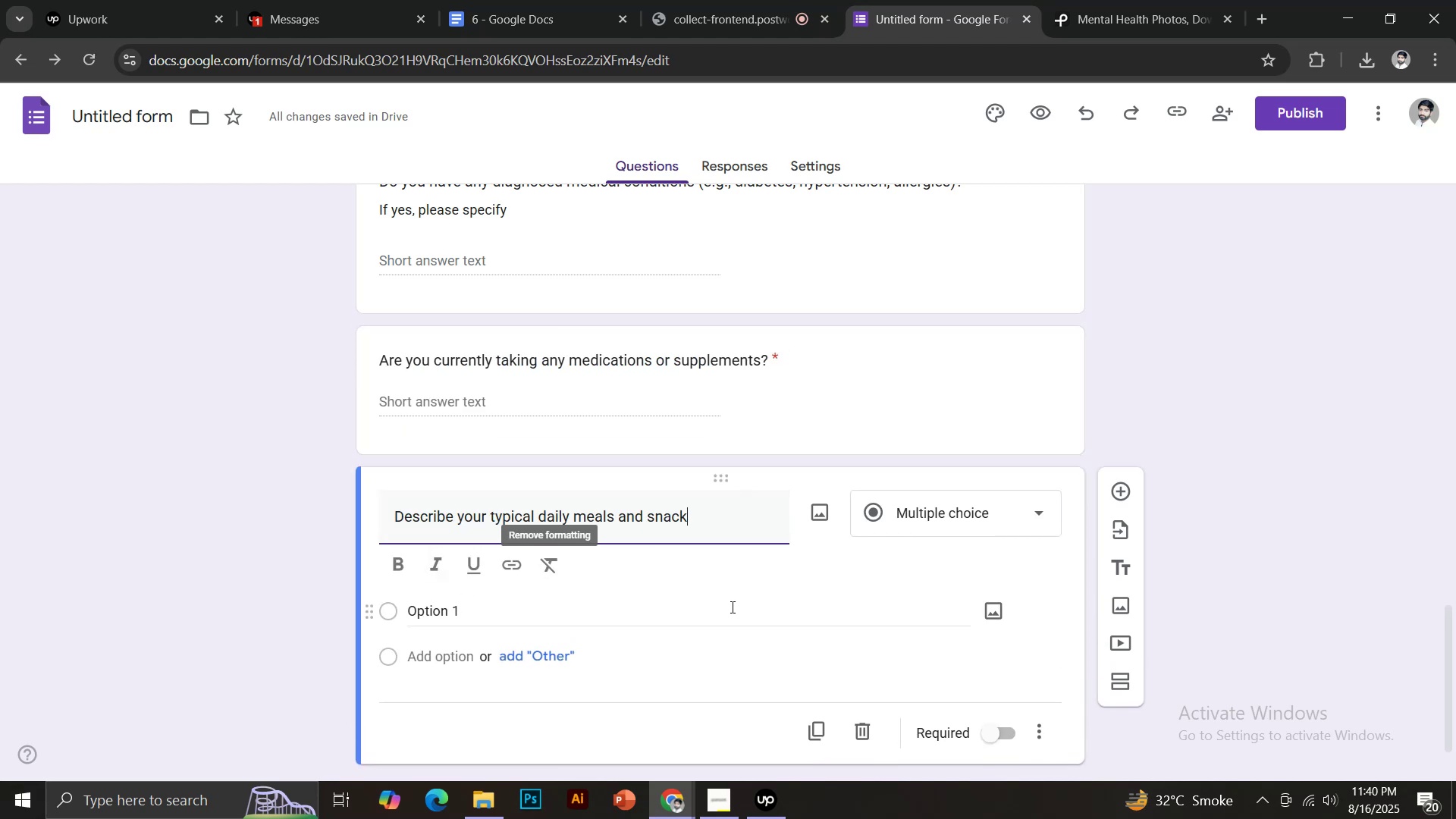 
scroll: coordinate [733, 601], scroll_direction: down, amount: 2.0
 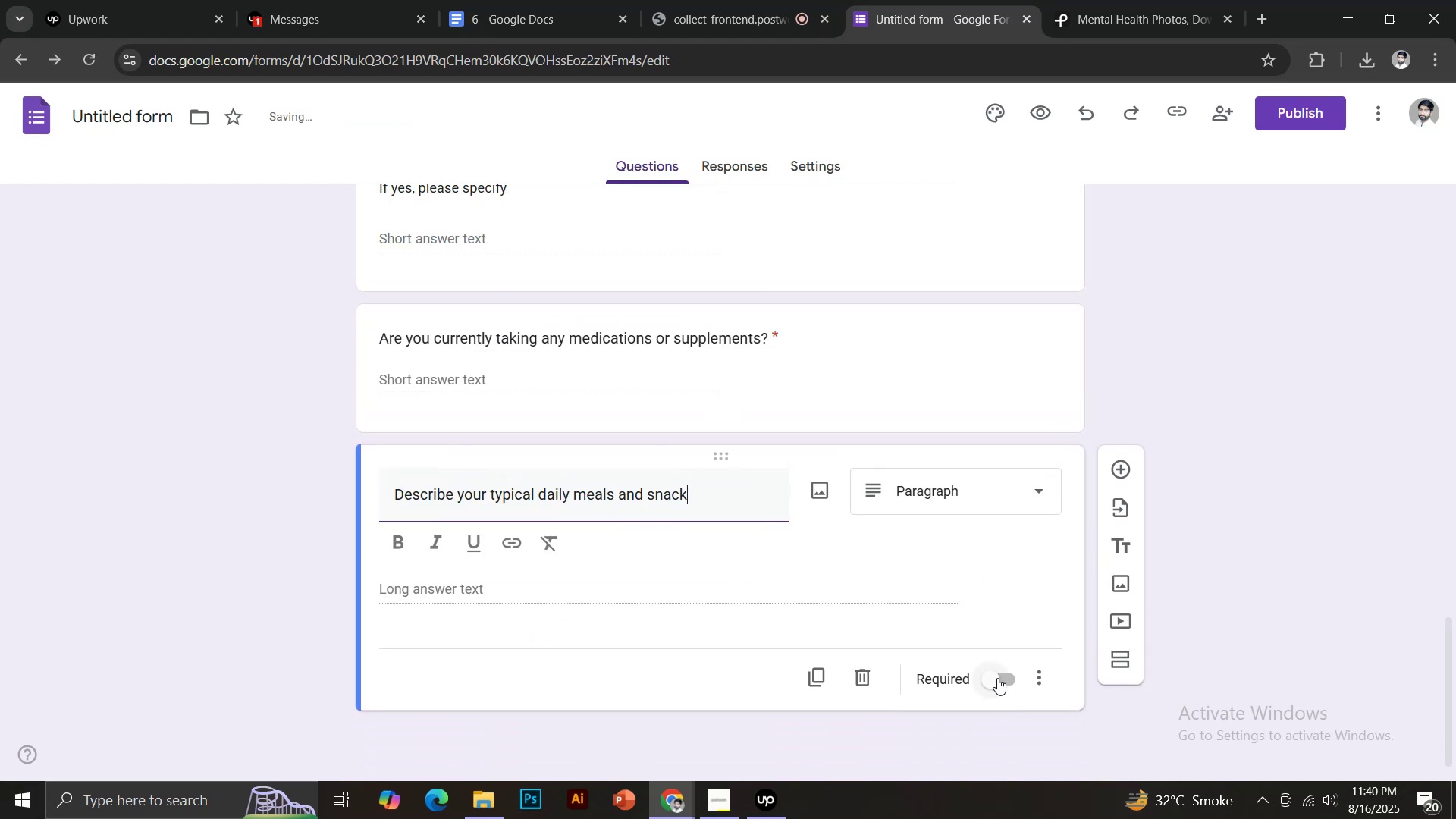 
left_click([997, 680])
 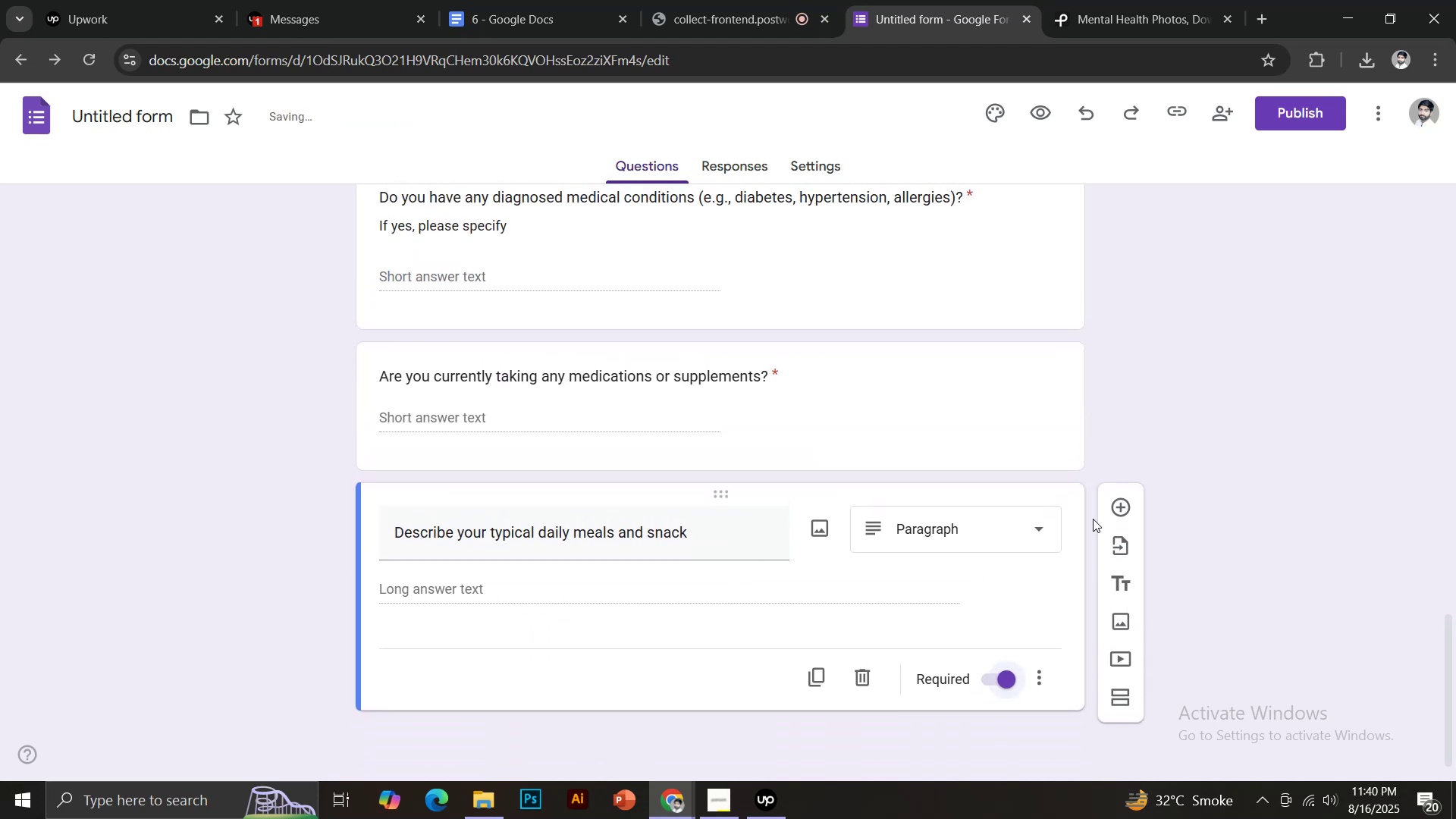 
left_click_drag(start_coordinate=[1112, 499], to_coordinate=[1116, 499])
 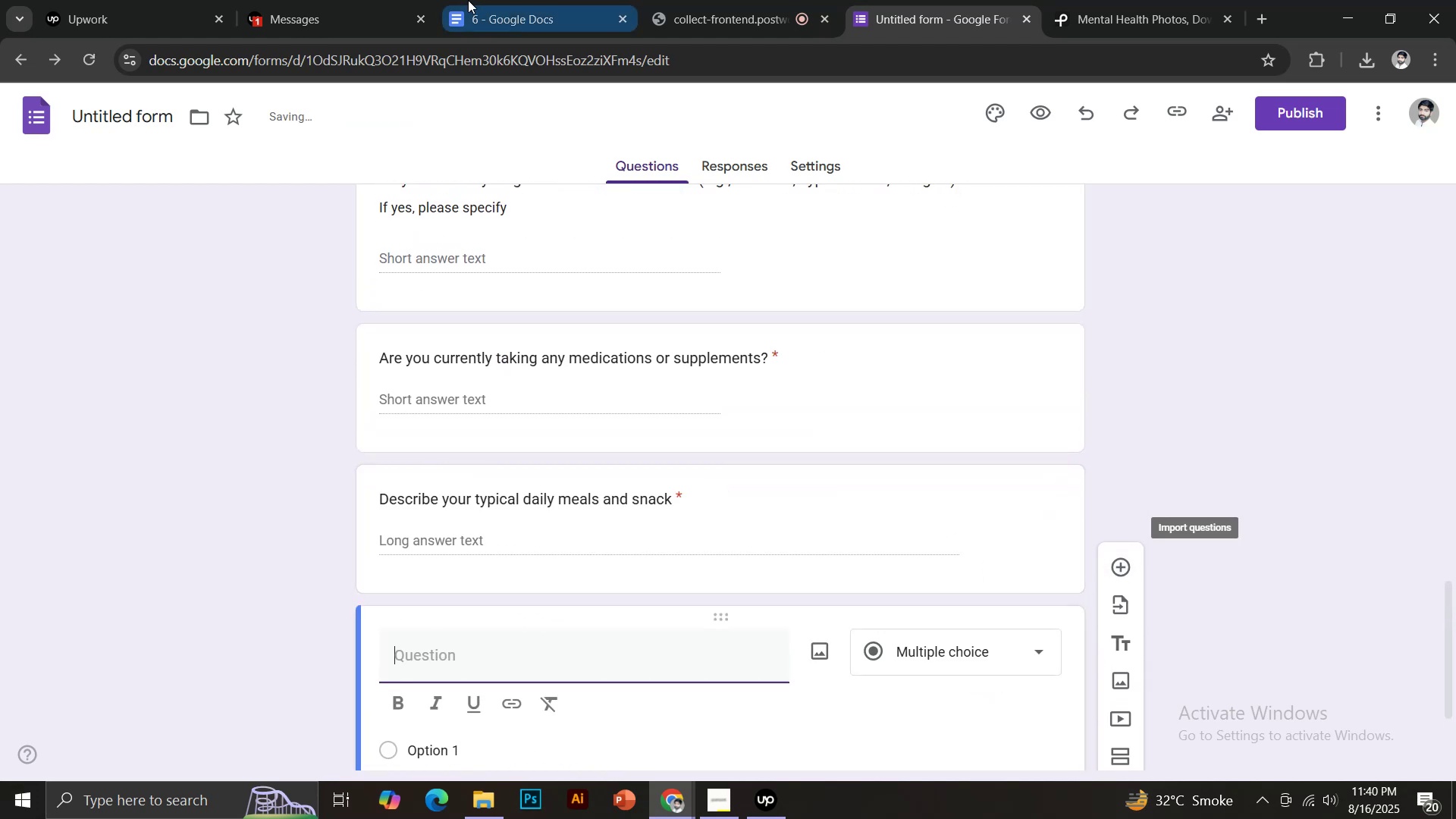 
left_click([463, 0])
 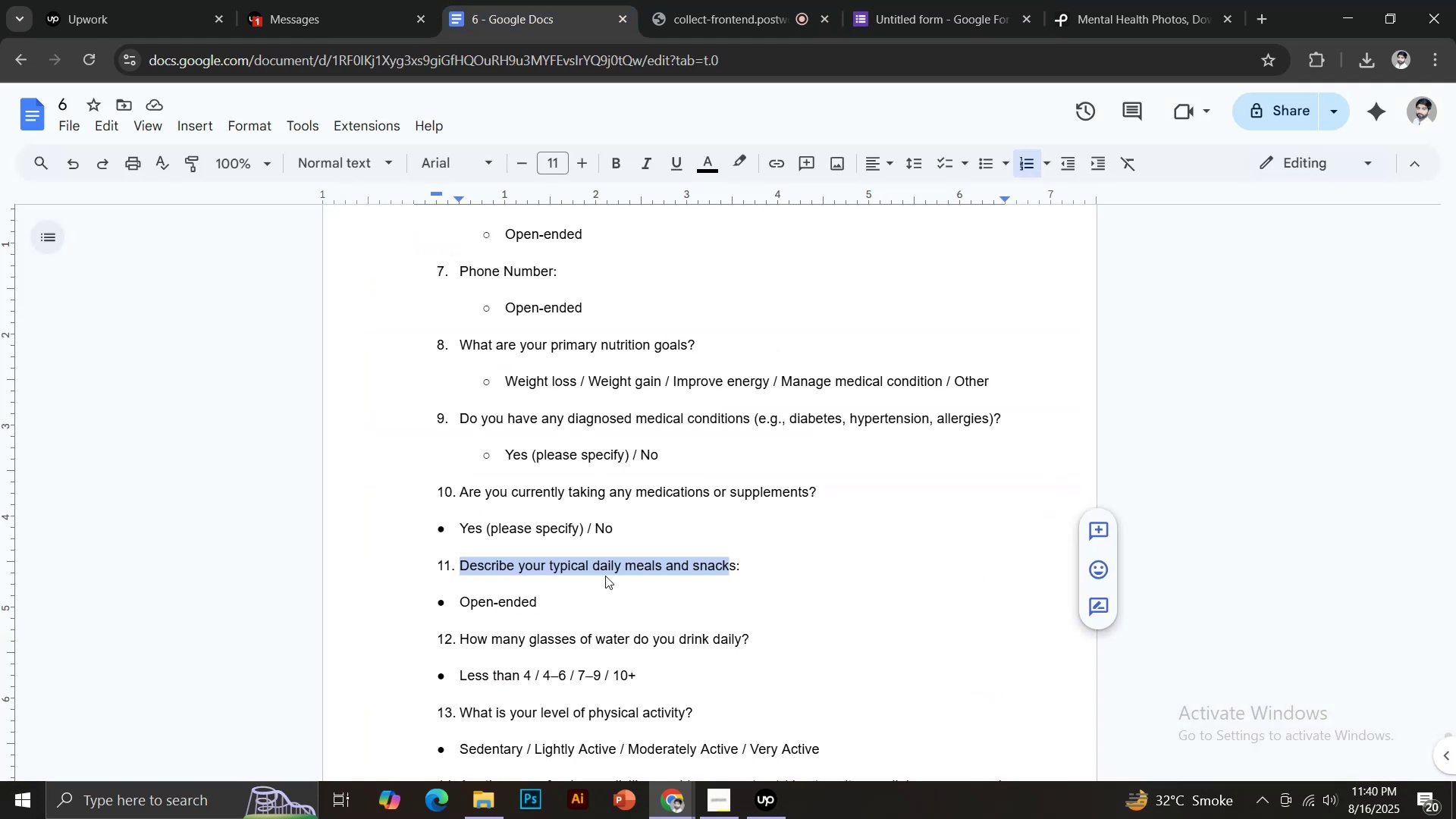 
scroll: coordinate [598, 586], scroll_direction: down, amount: 2.0
 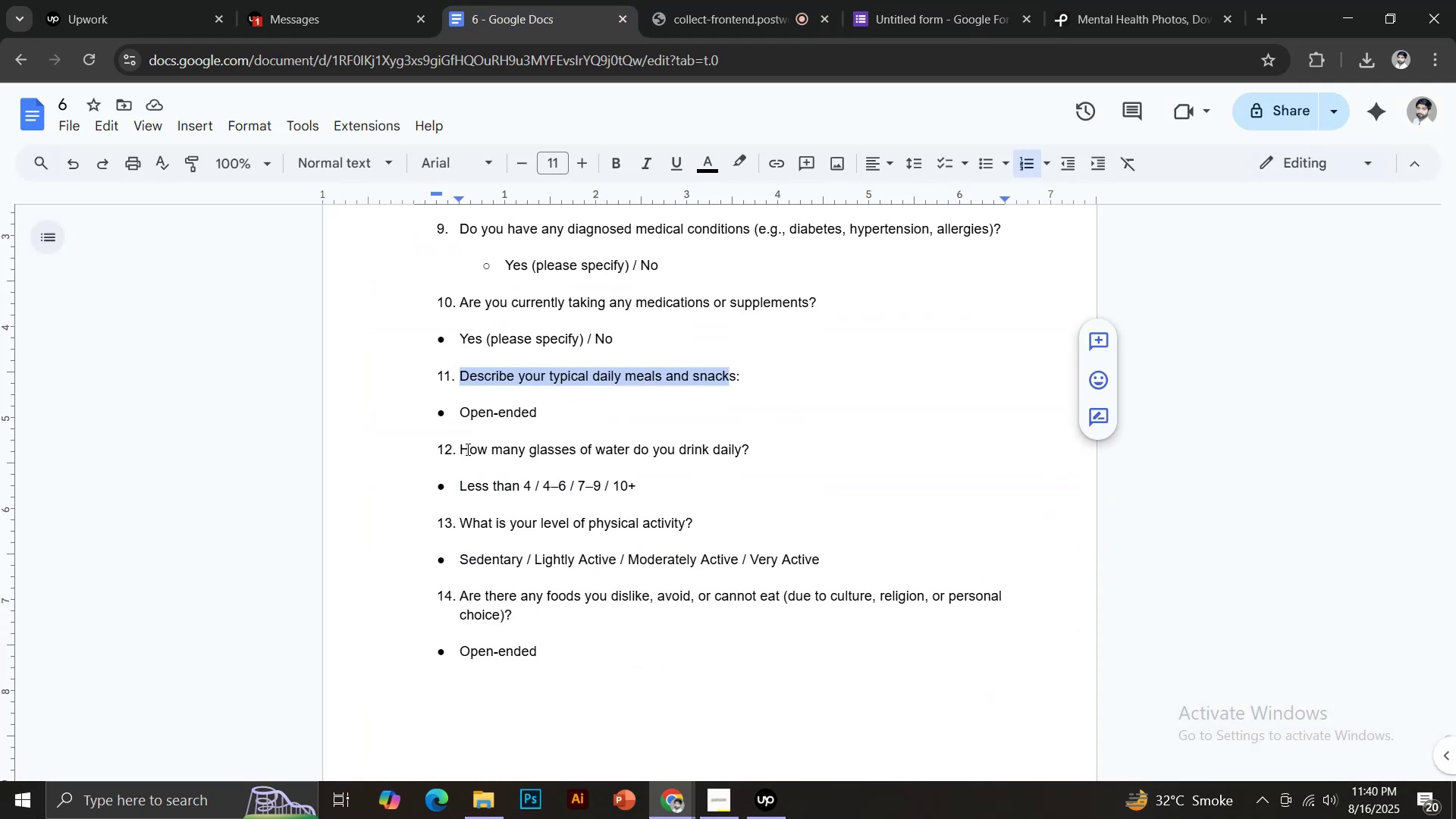 
left_click_drag(start_coordinate=[460, 448], to_coordinate=[749, 457])
 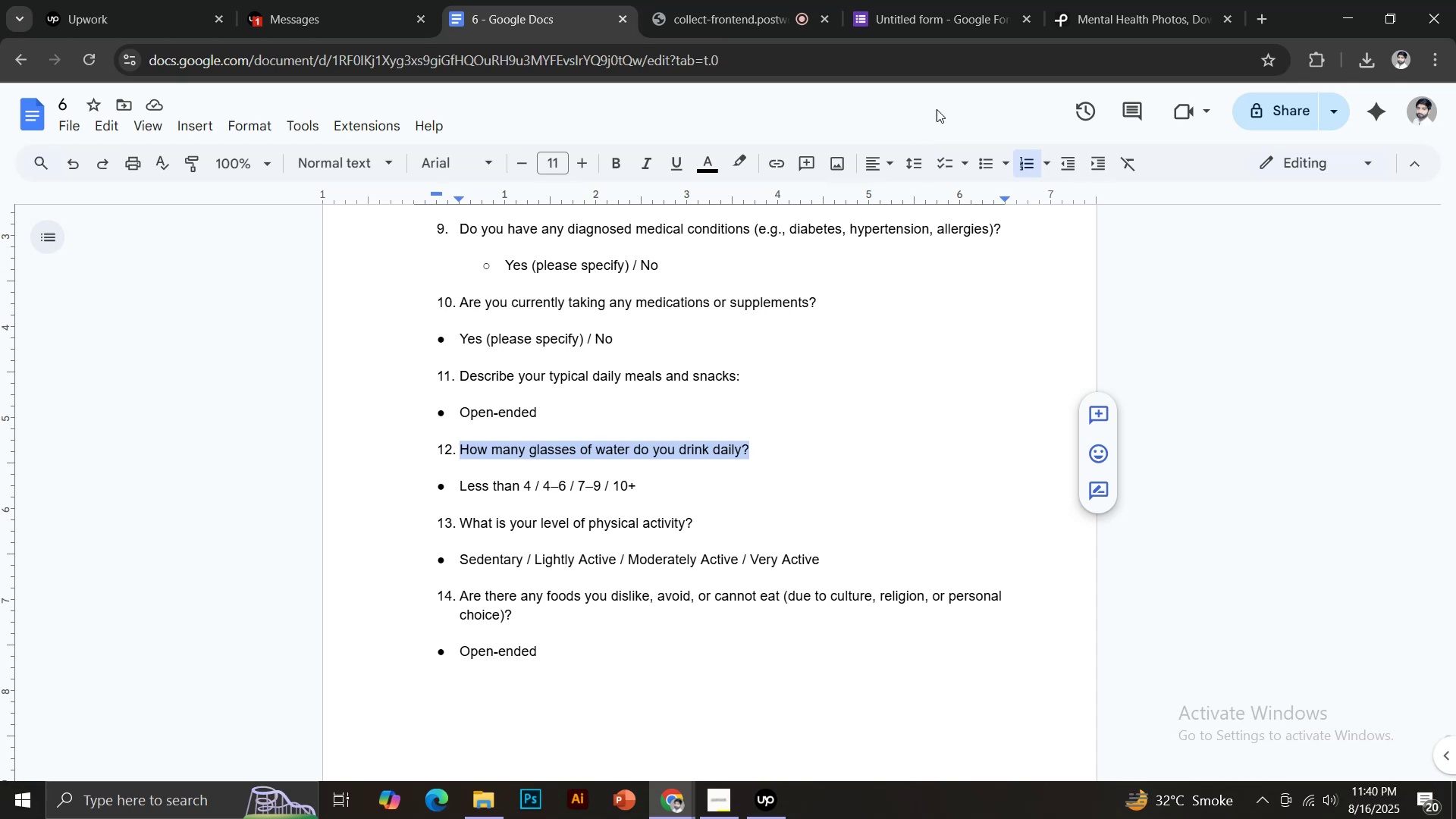 
key(Control+C)
 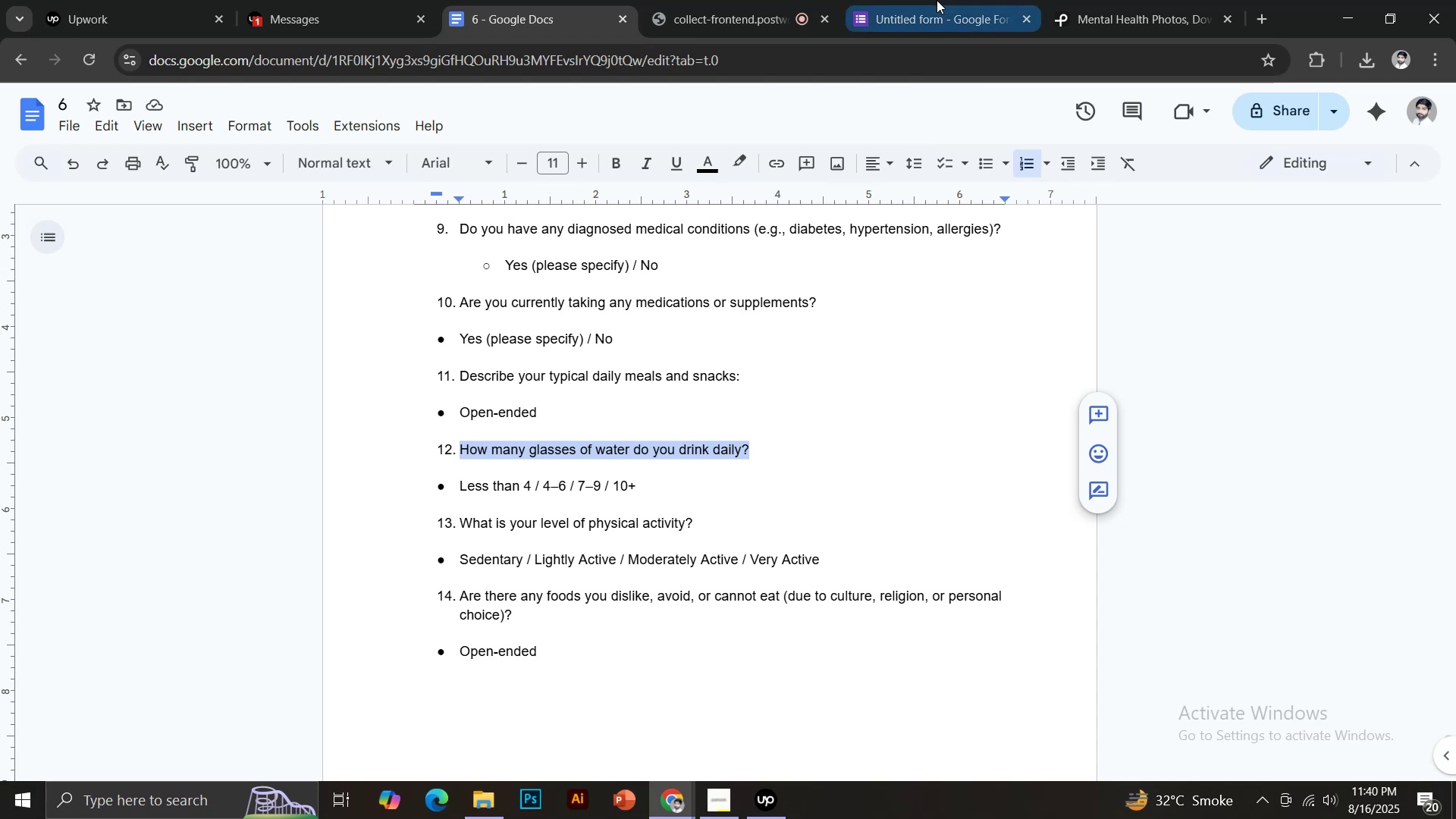 
left_click([937, 0])
 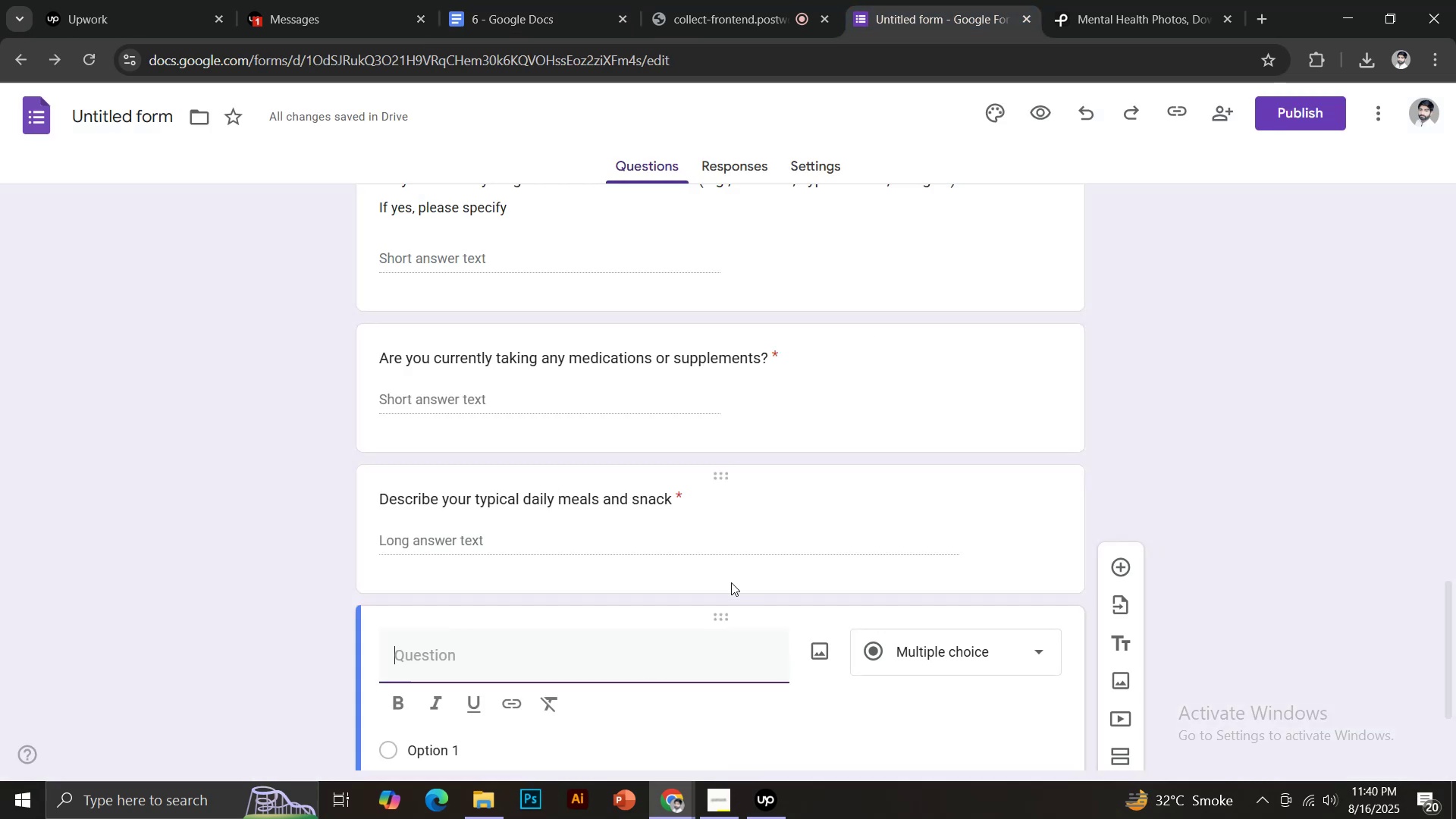 
key(Control+Shift+ShiftLeft)
 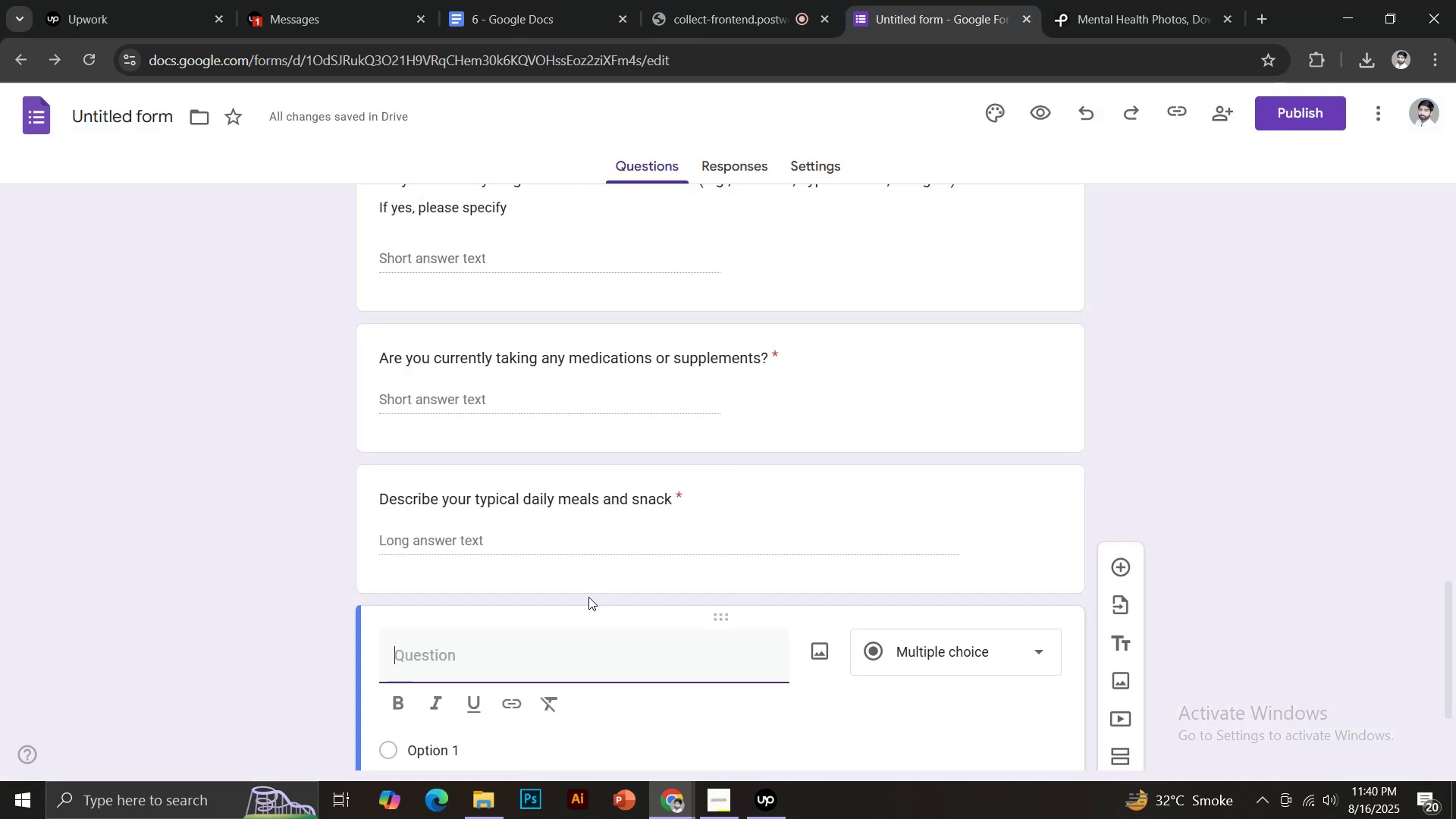 
key(Control+V)
 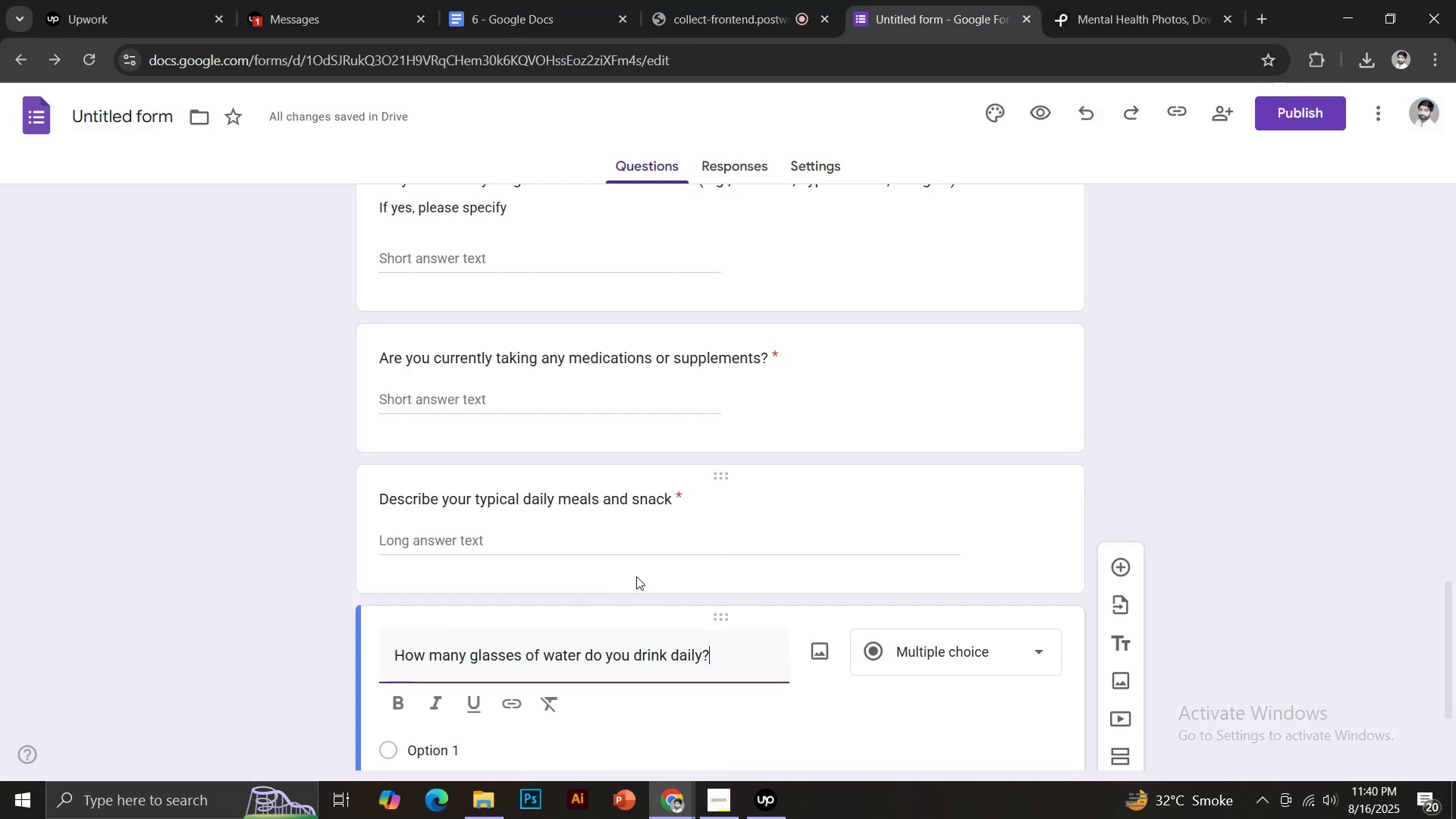 
scroll: coordinate [677, 553], scroll_direction: down, amount: 4.0
 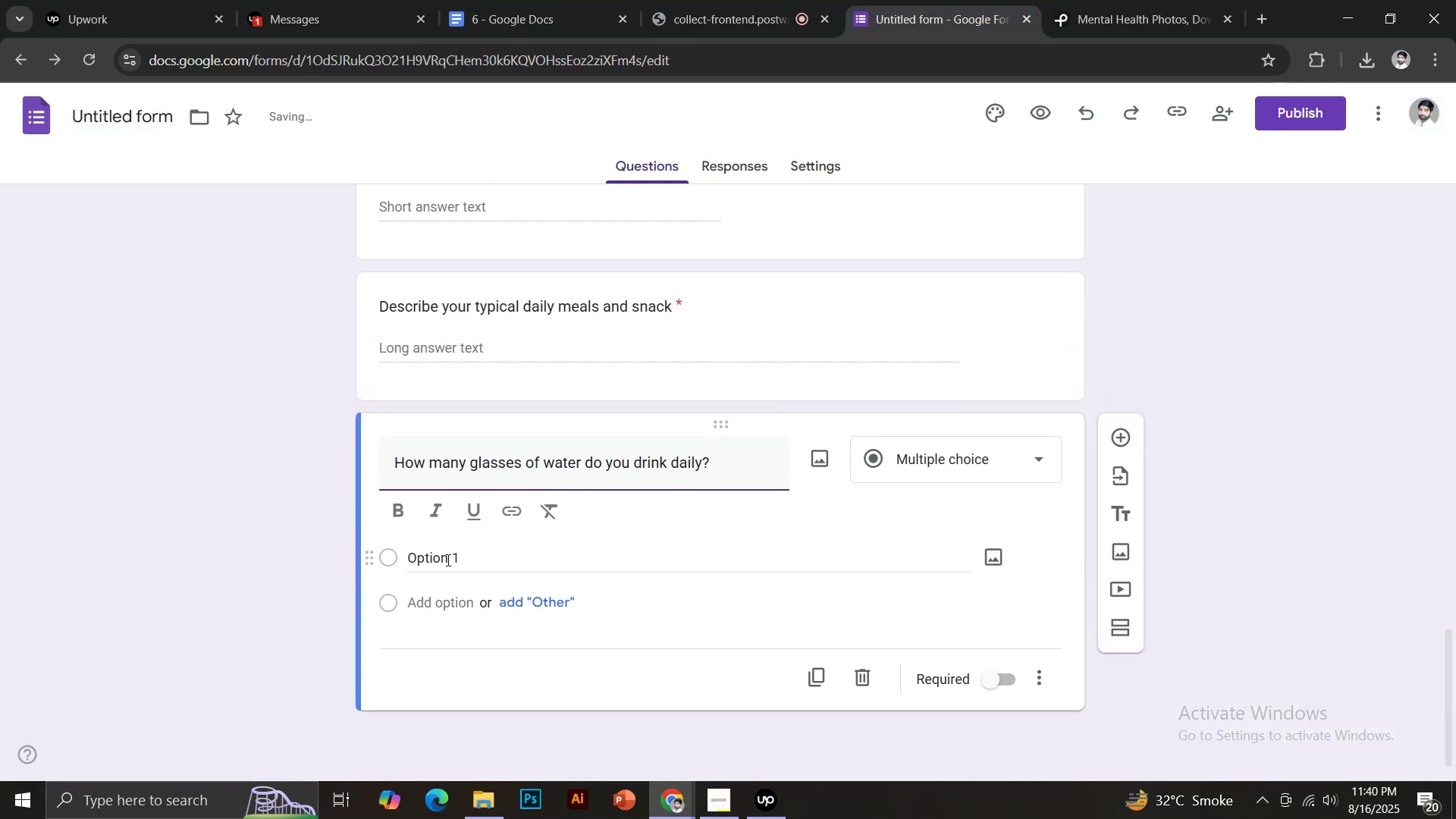 
left_click([446, 560])
 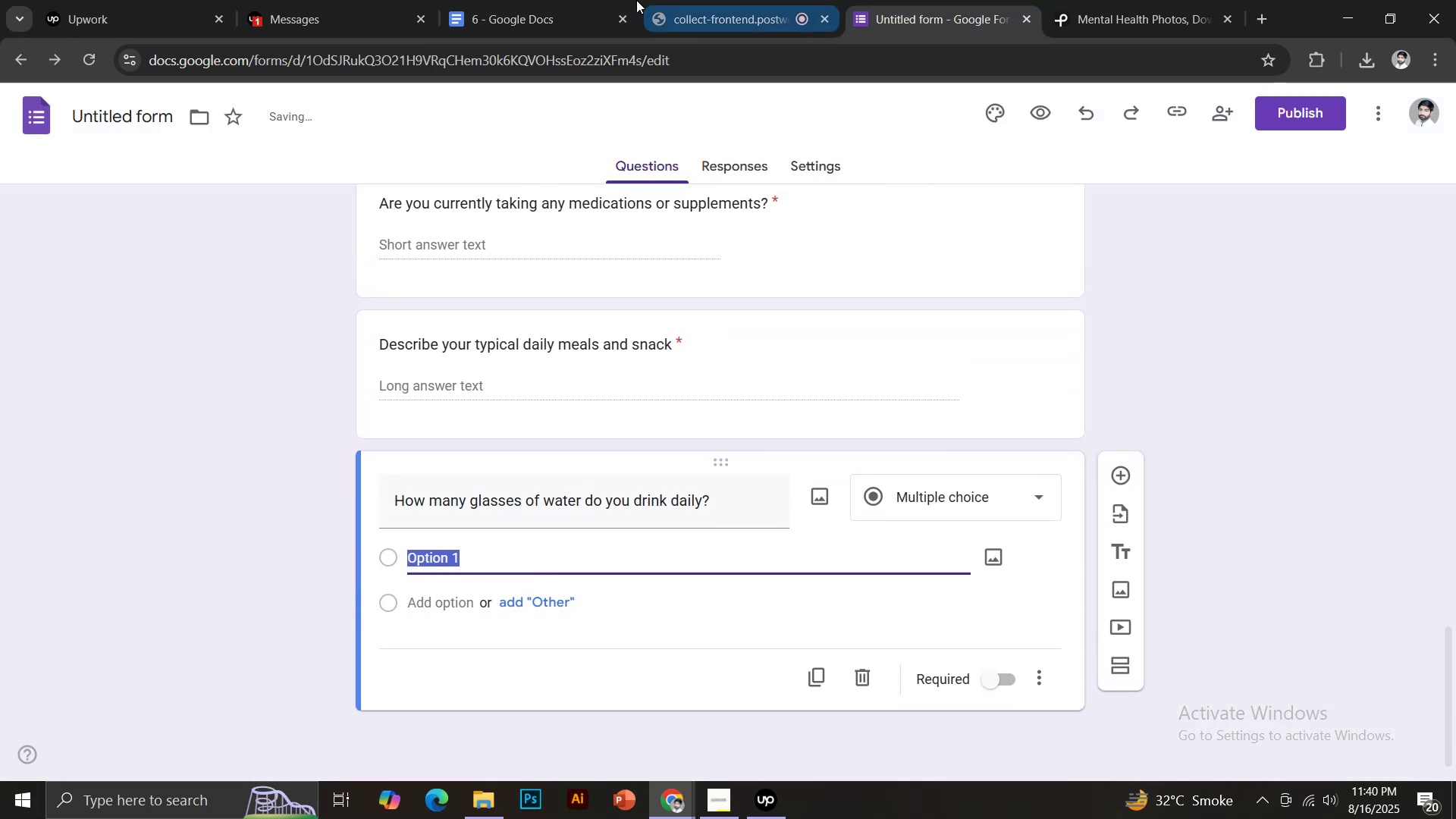 
left_click([507, 0])
 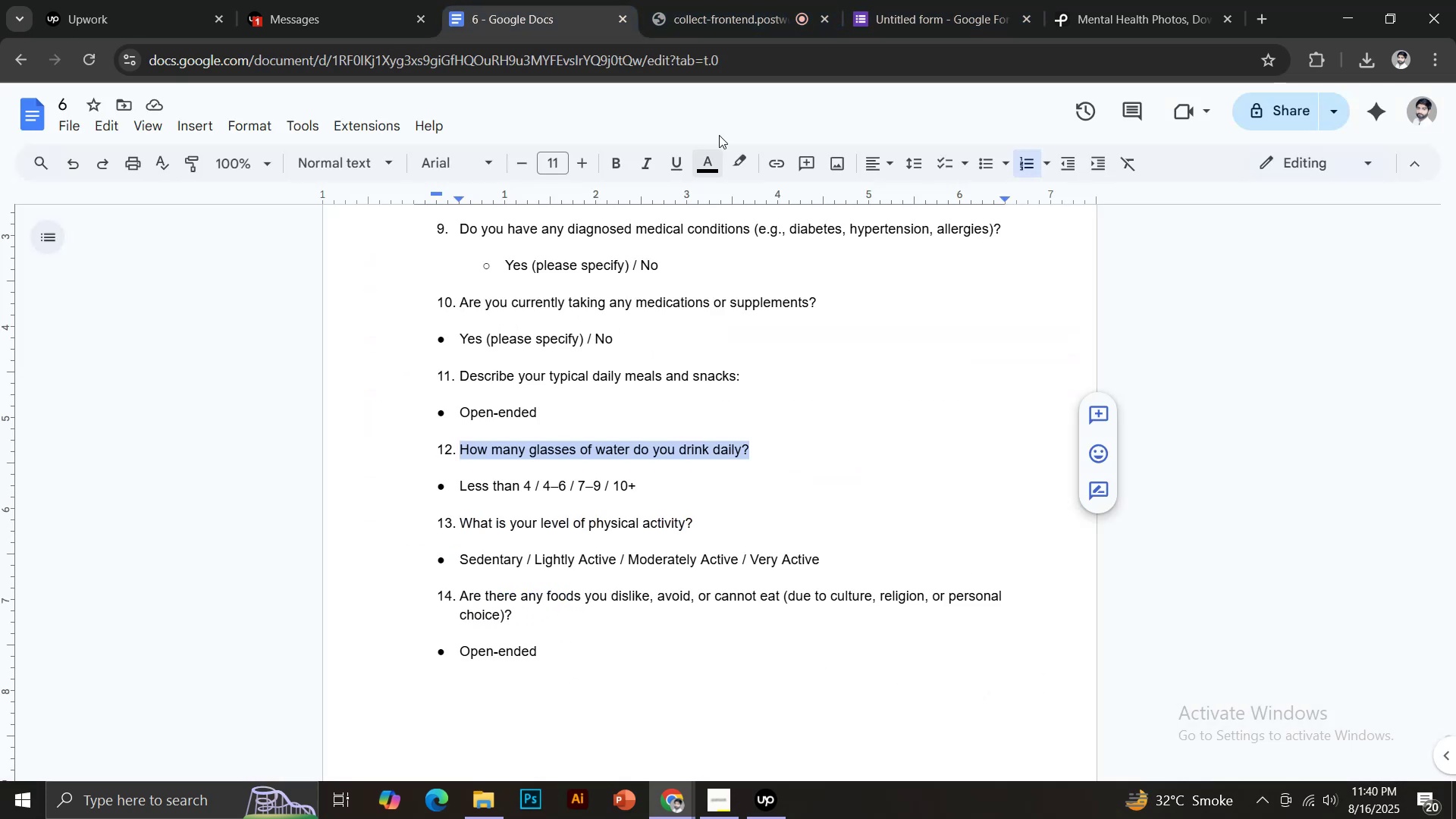 
left_click([912, 0])
 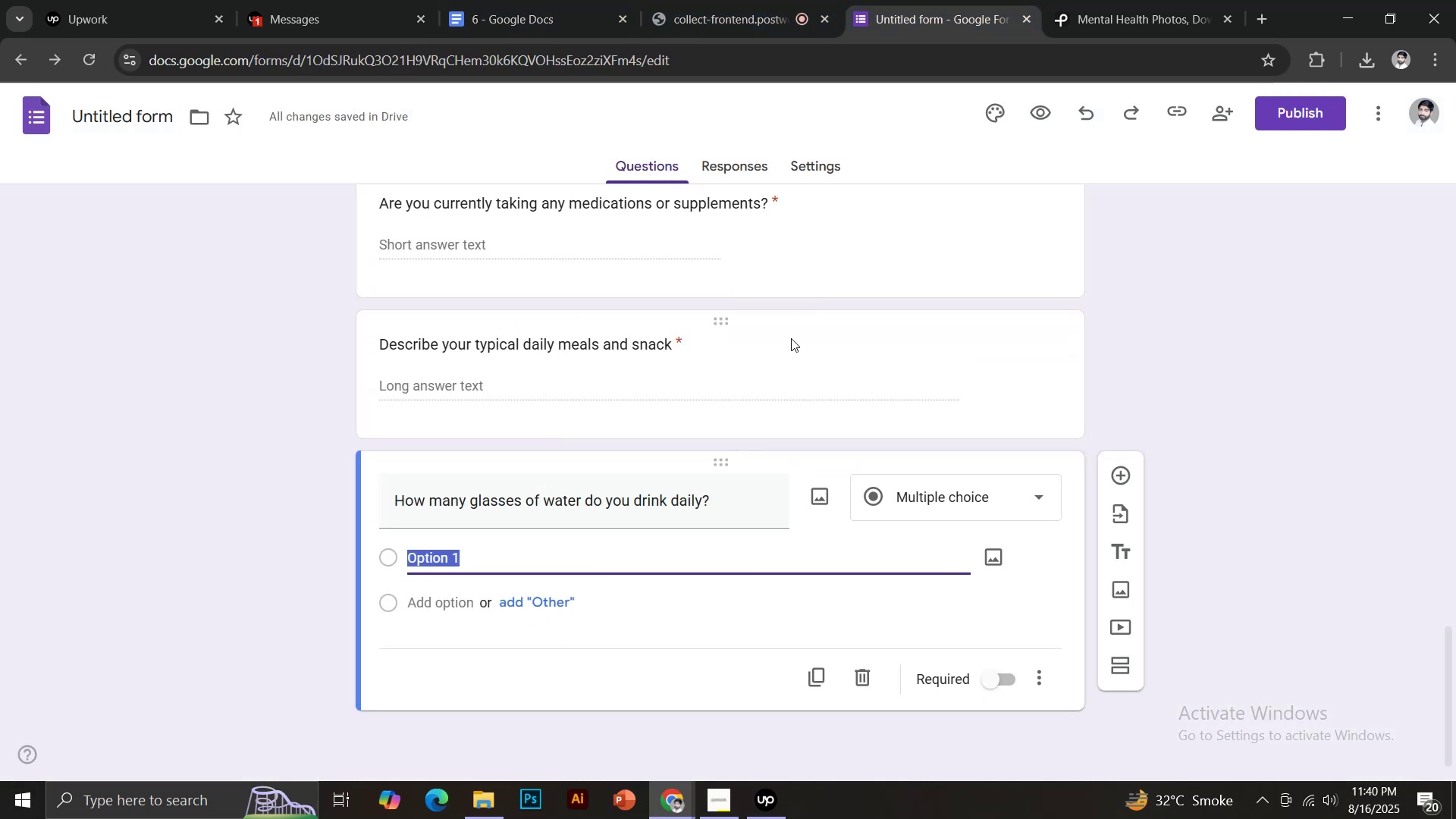 
key(4)
 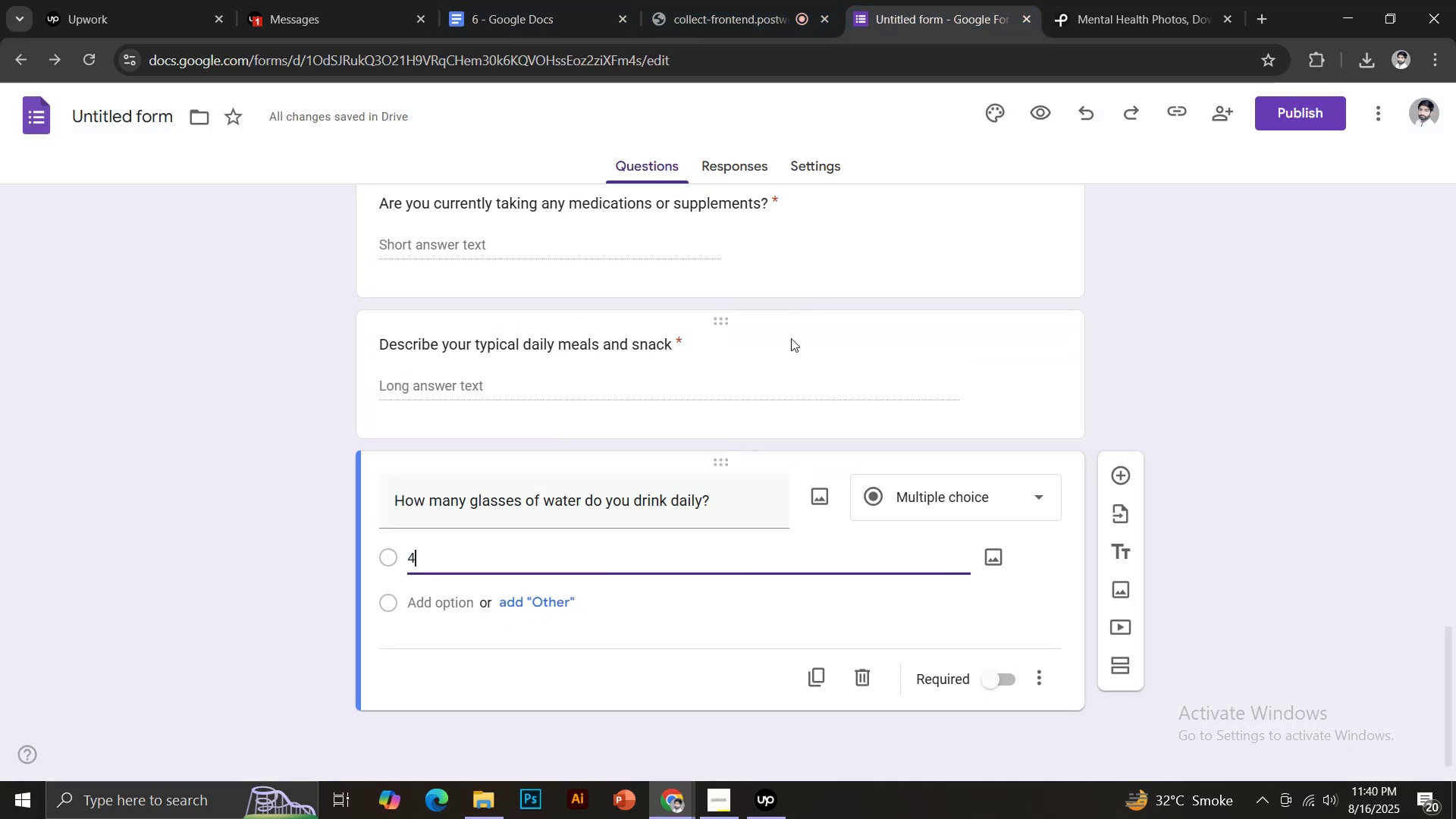 
key(Enter)
 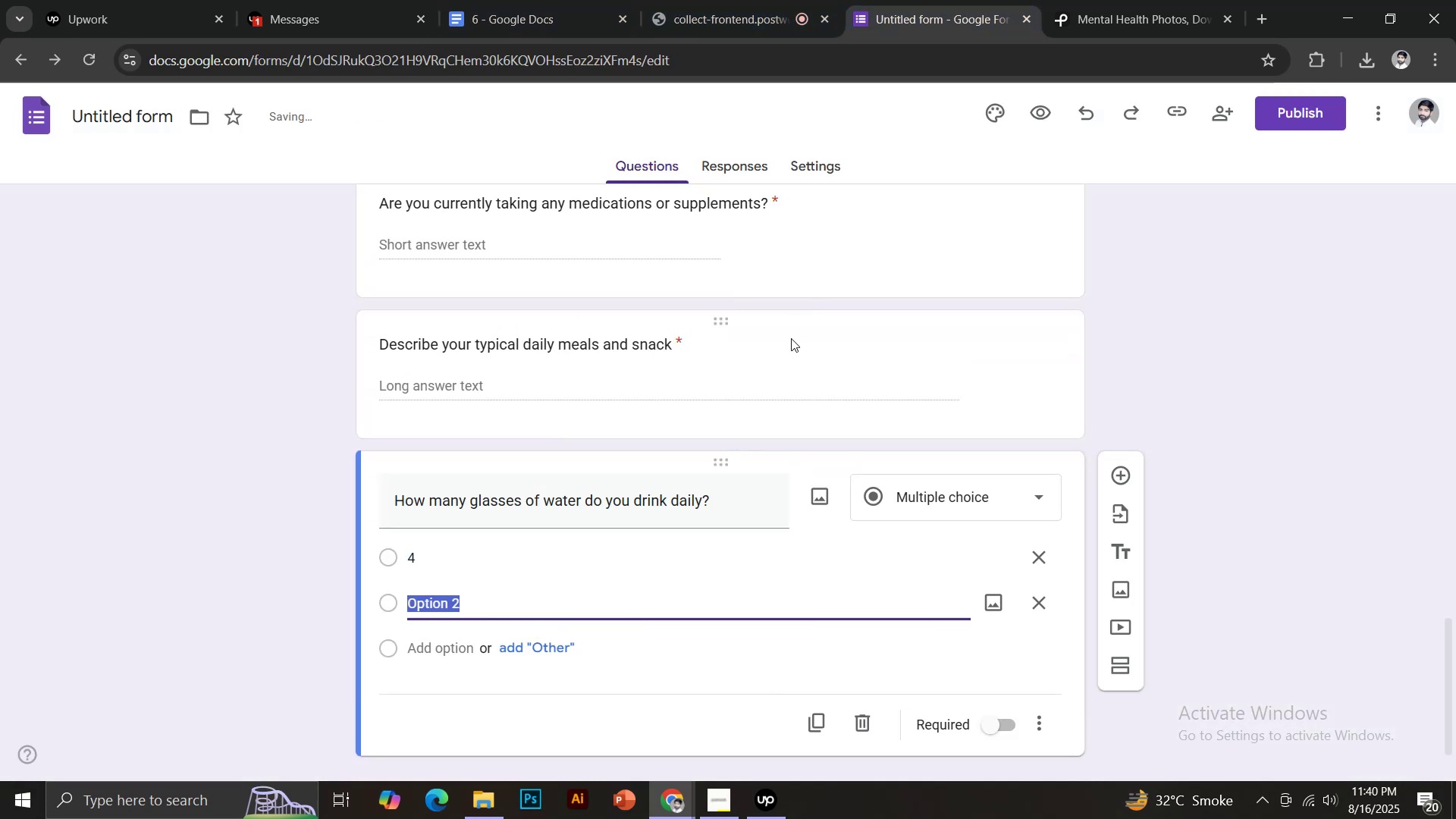 
key(4)
 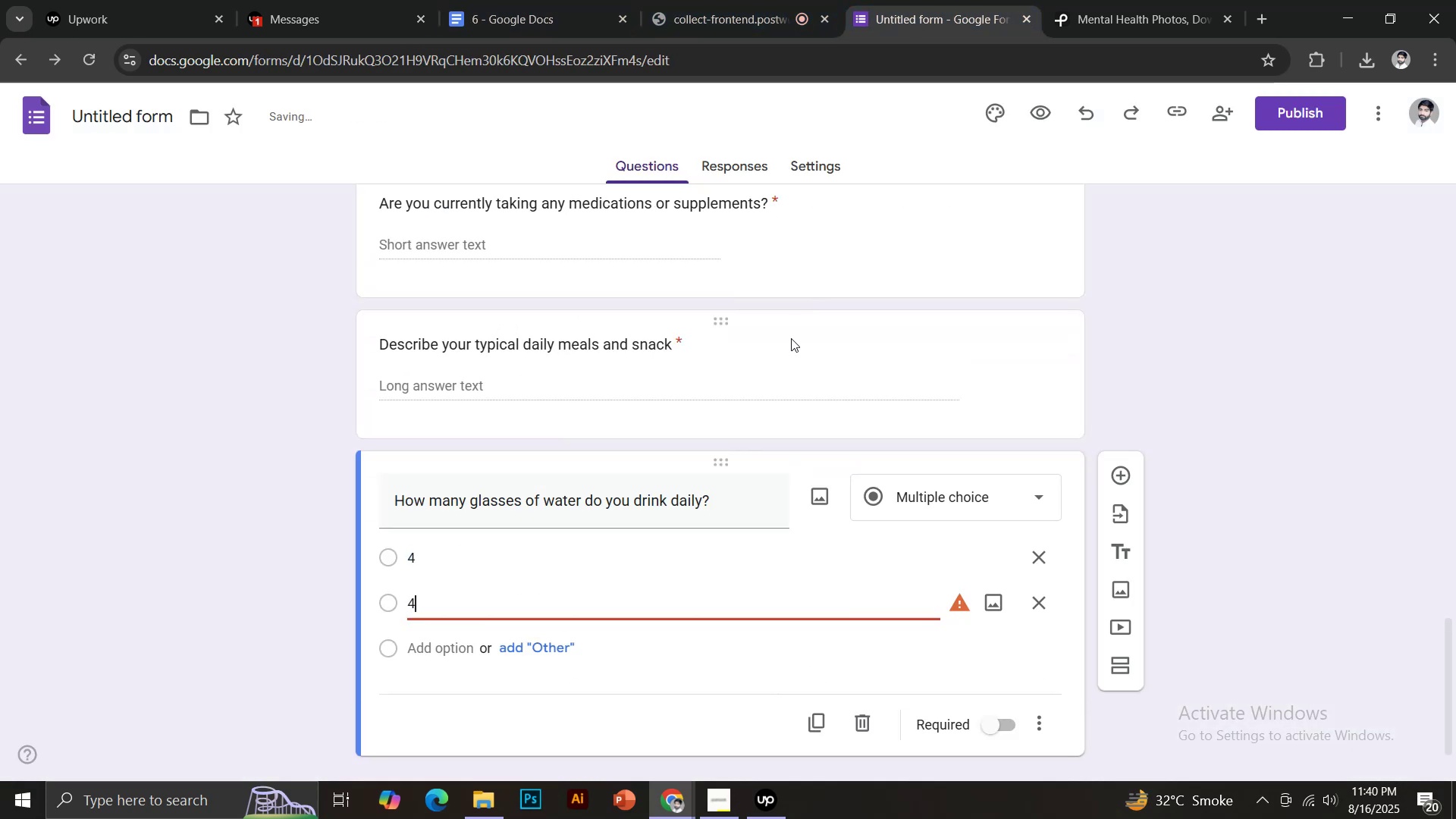 
key(Minus)
 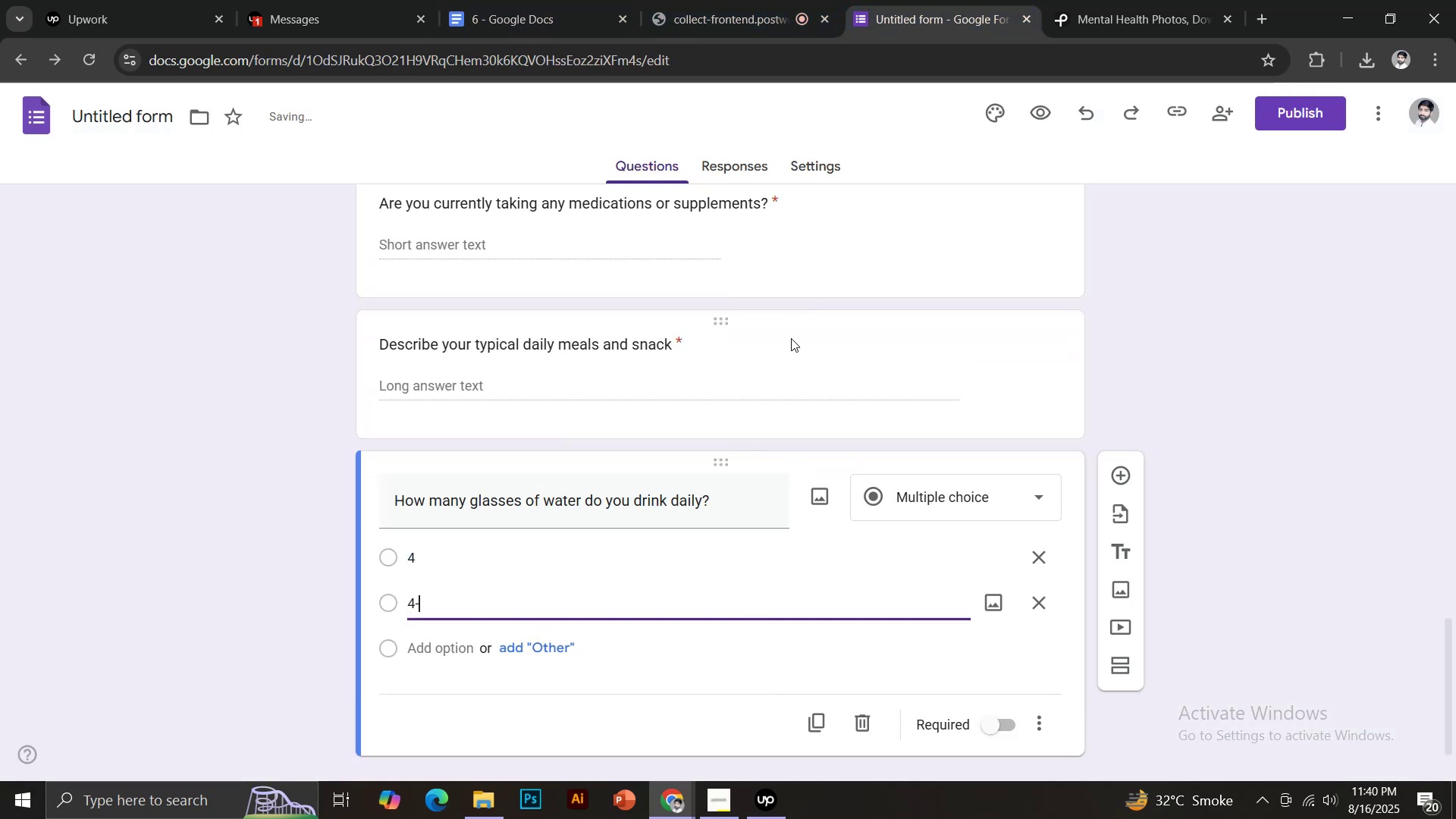 
key(6)
 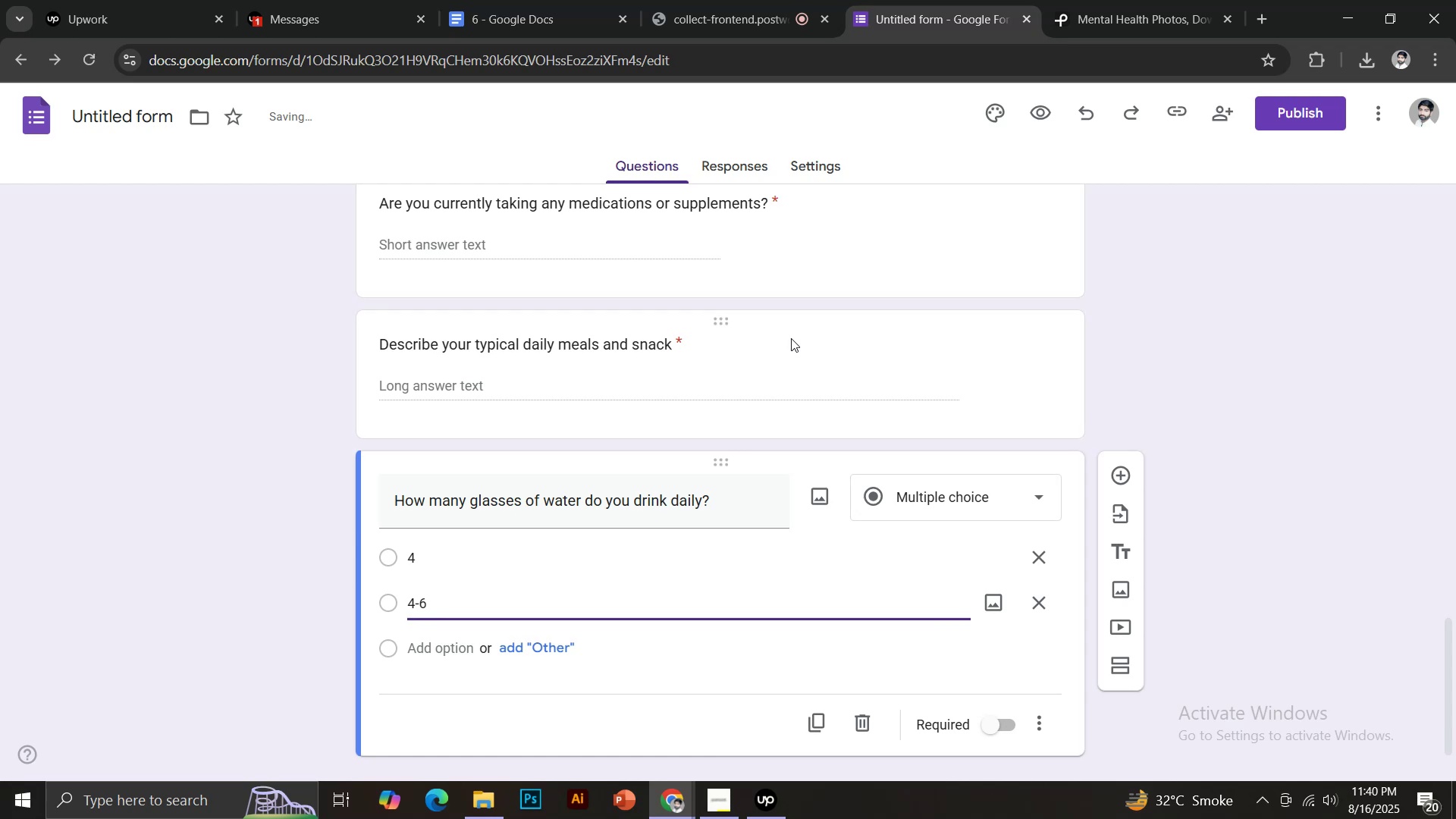 
key(Backspace)
 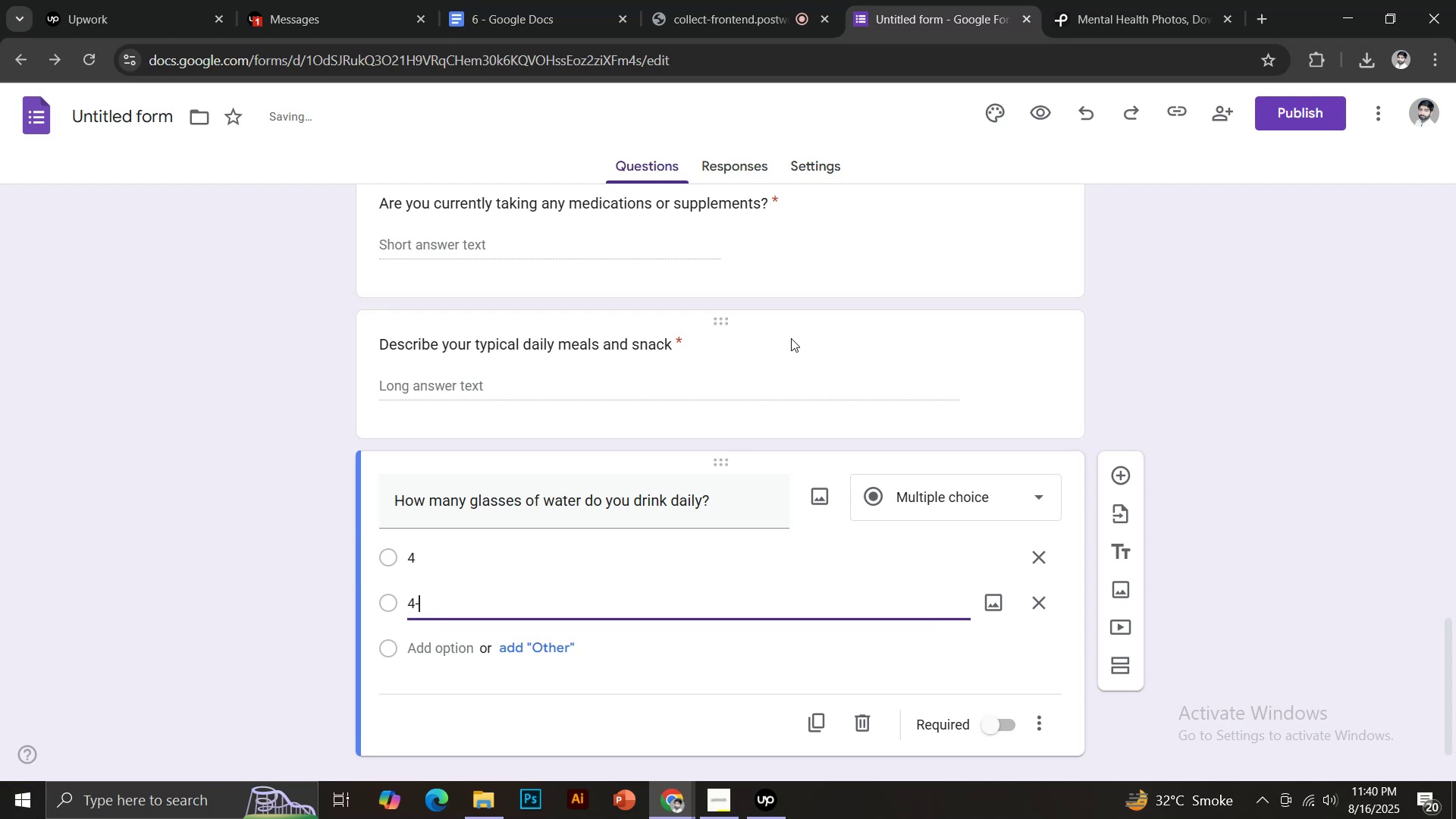 
key(Backspace)
 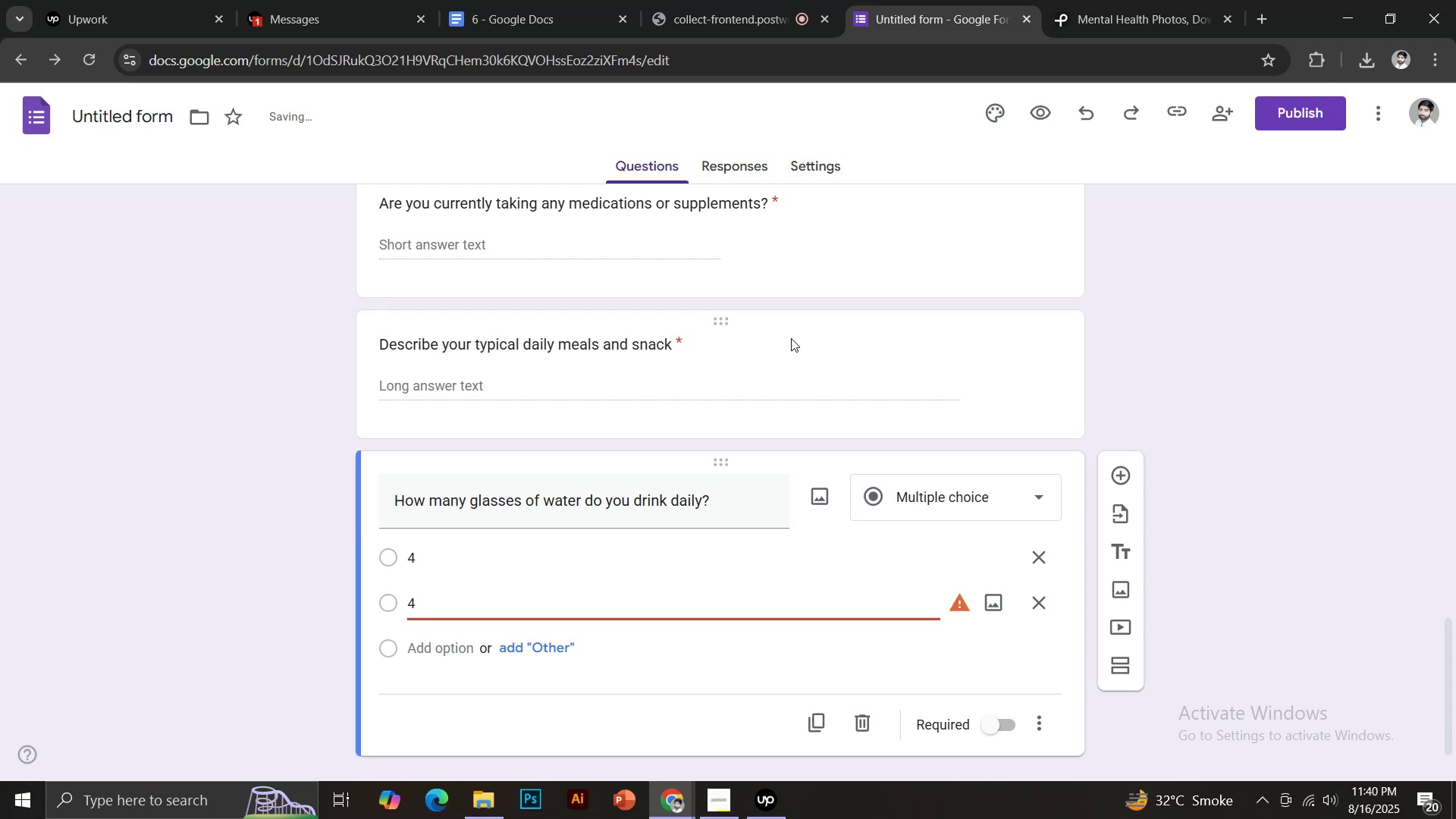 
key(Backspace)
 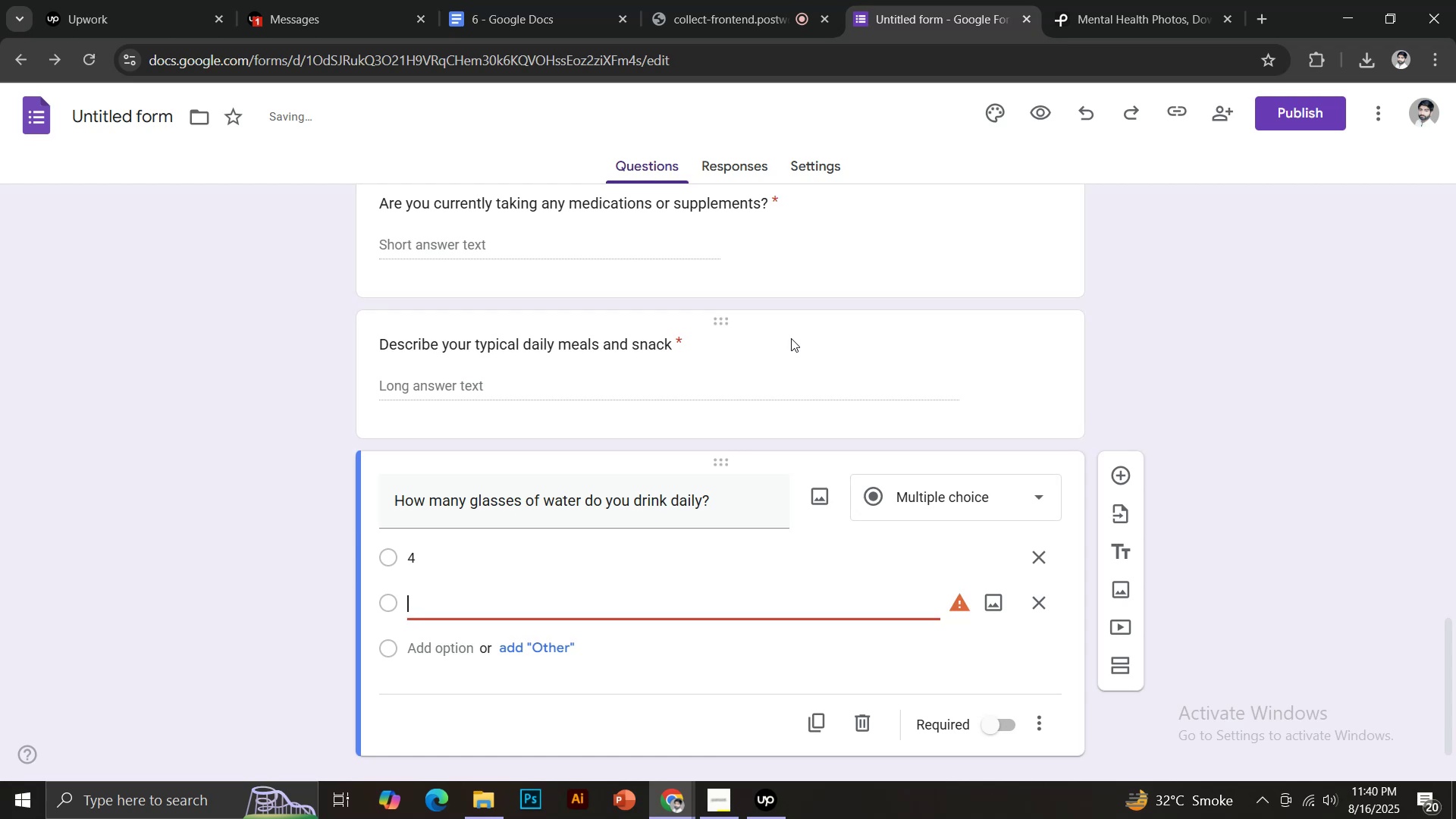 
key(5)
 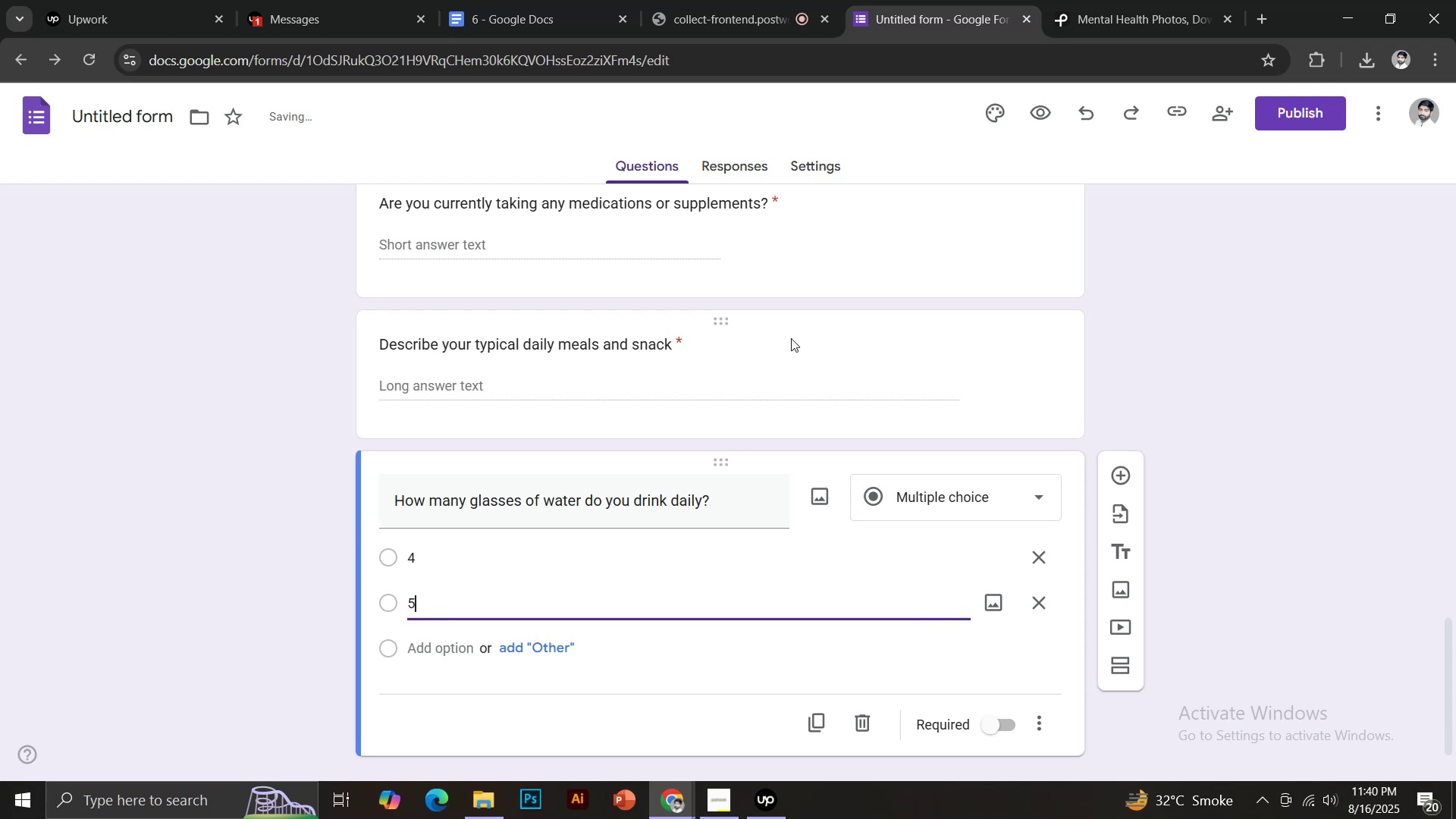 
key(Minus)
 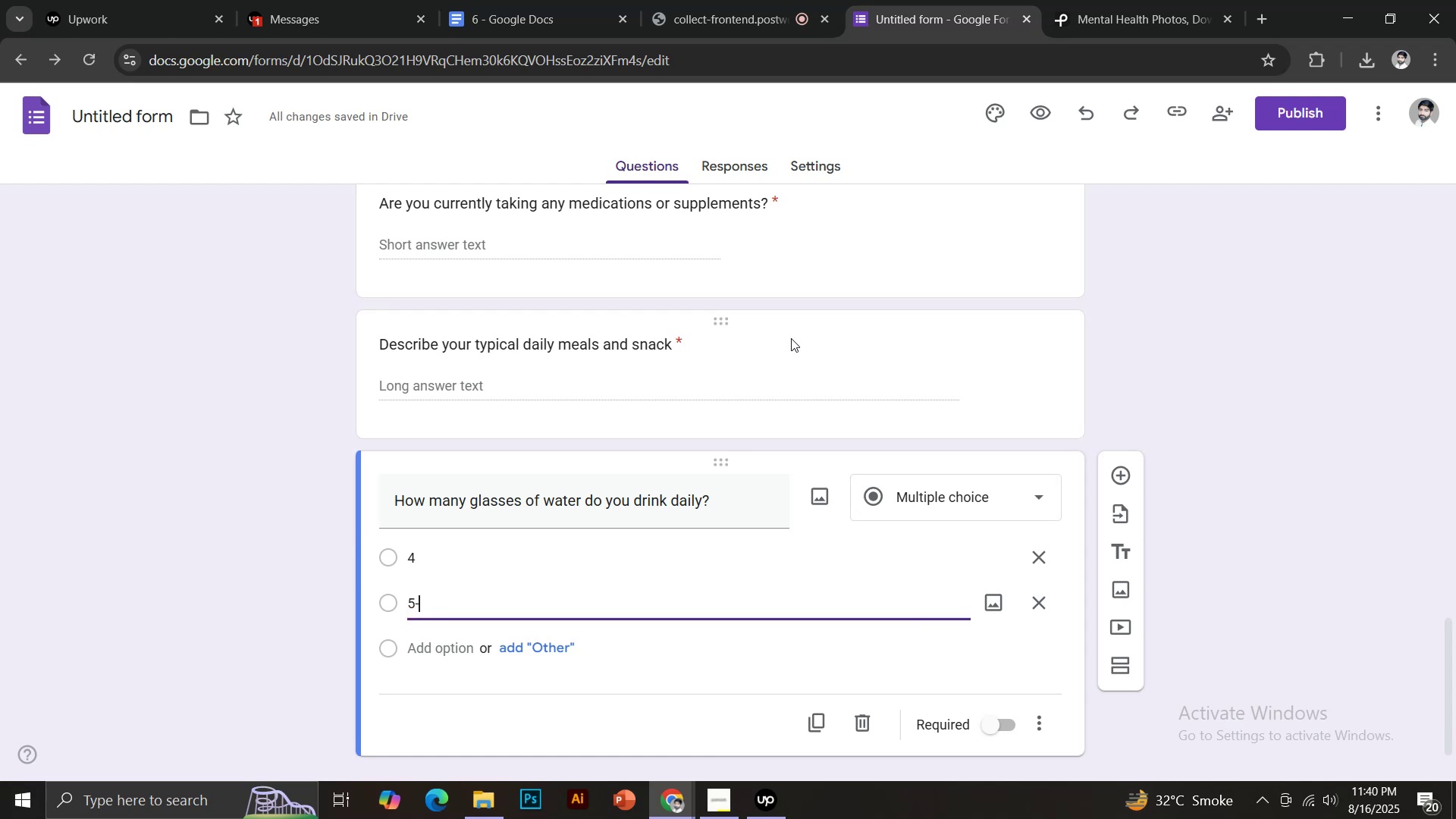 
key(7)
 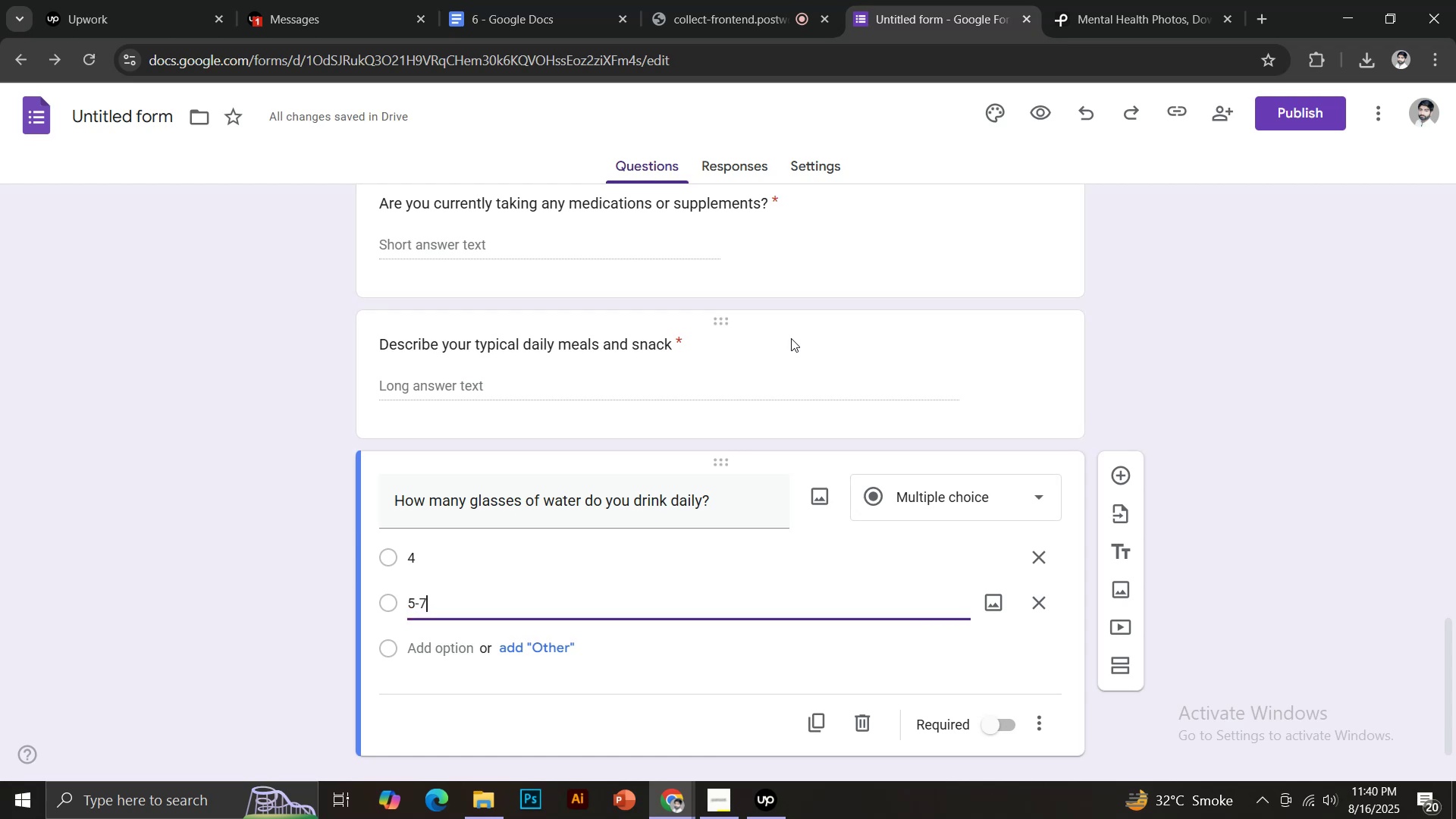 
key(Enter)
 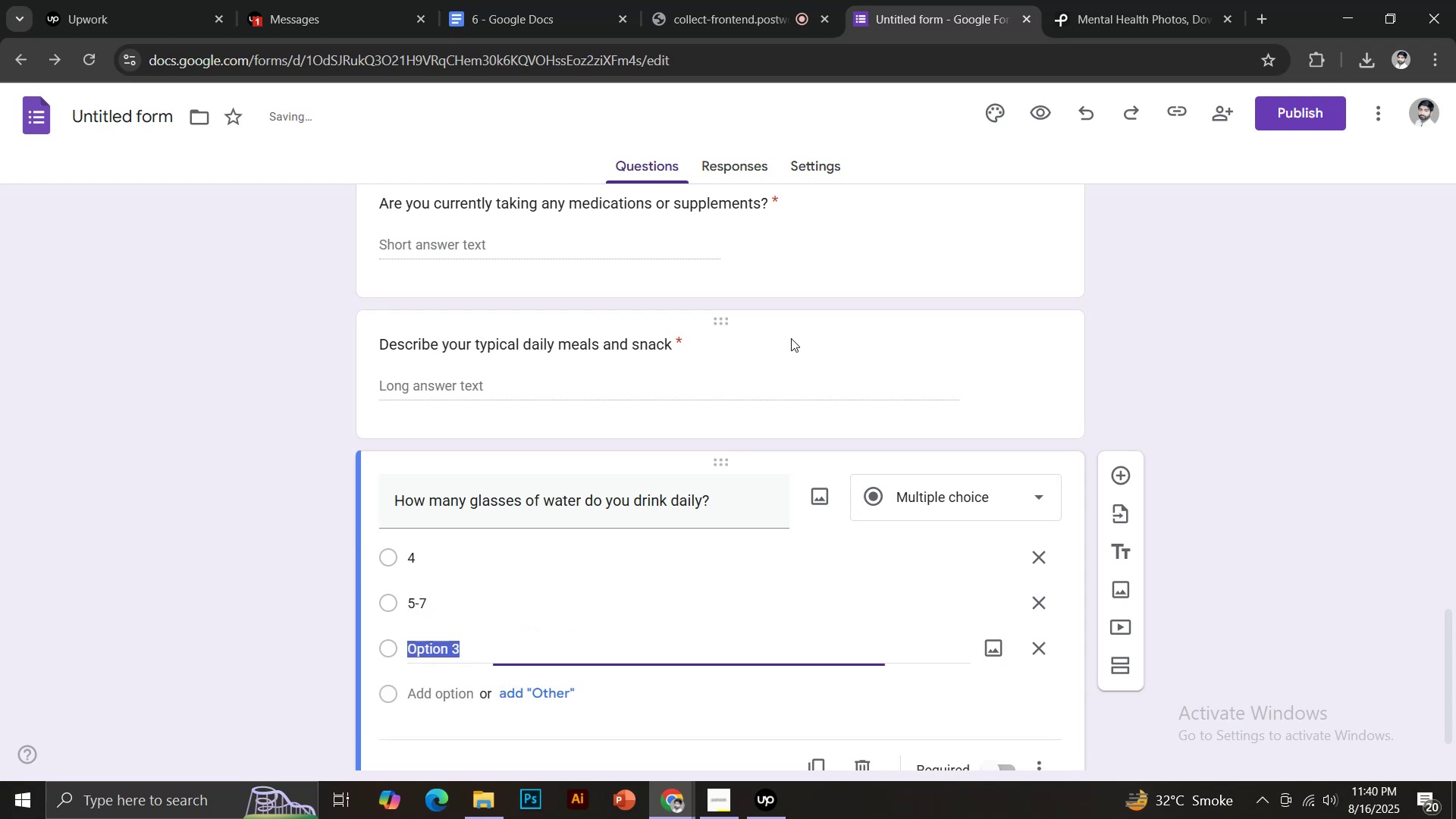 
key(Enter)
 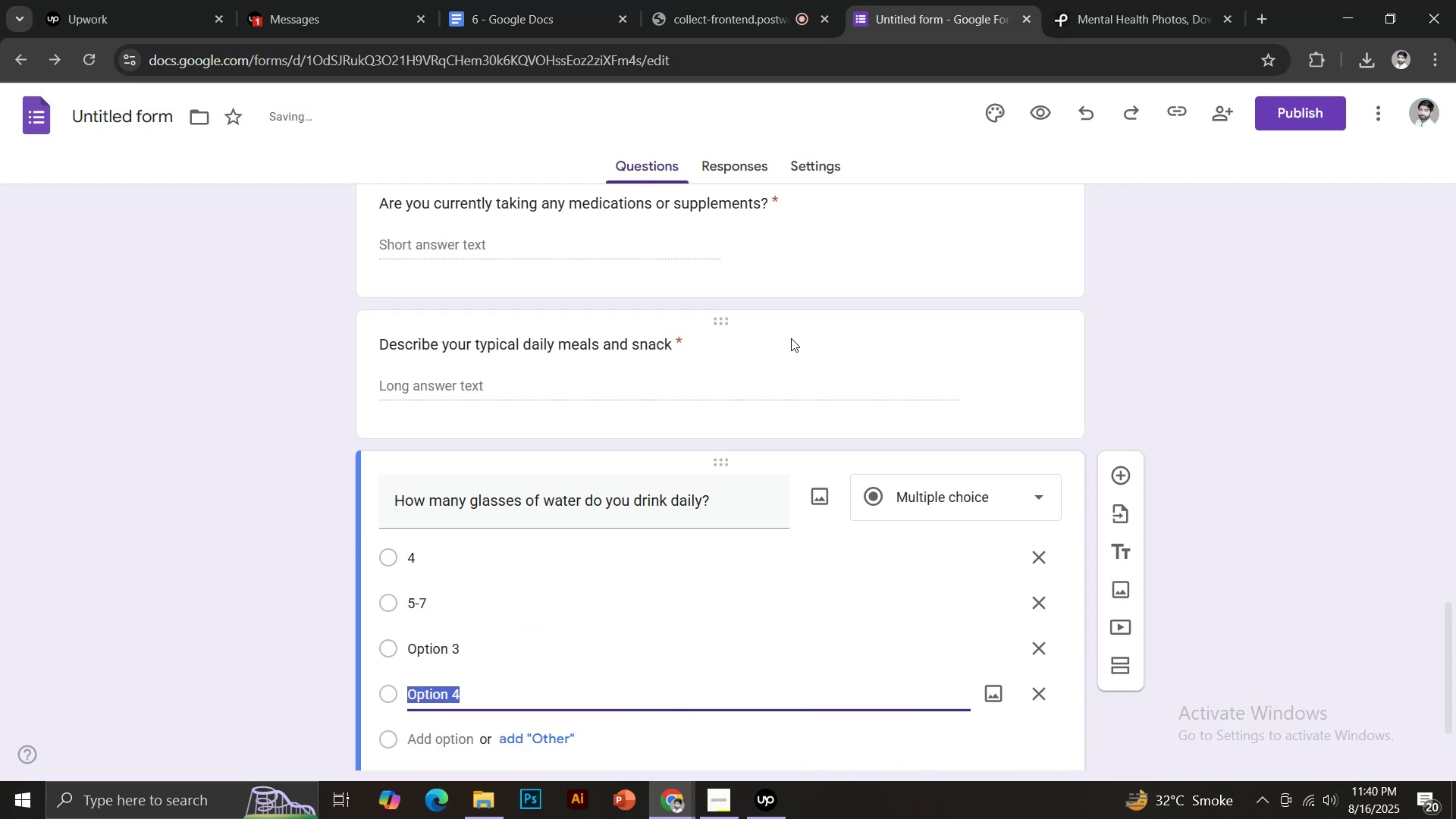 
key(Backspace)
key(Backspace)
type(8-10)
 